 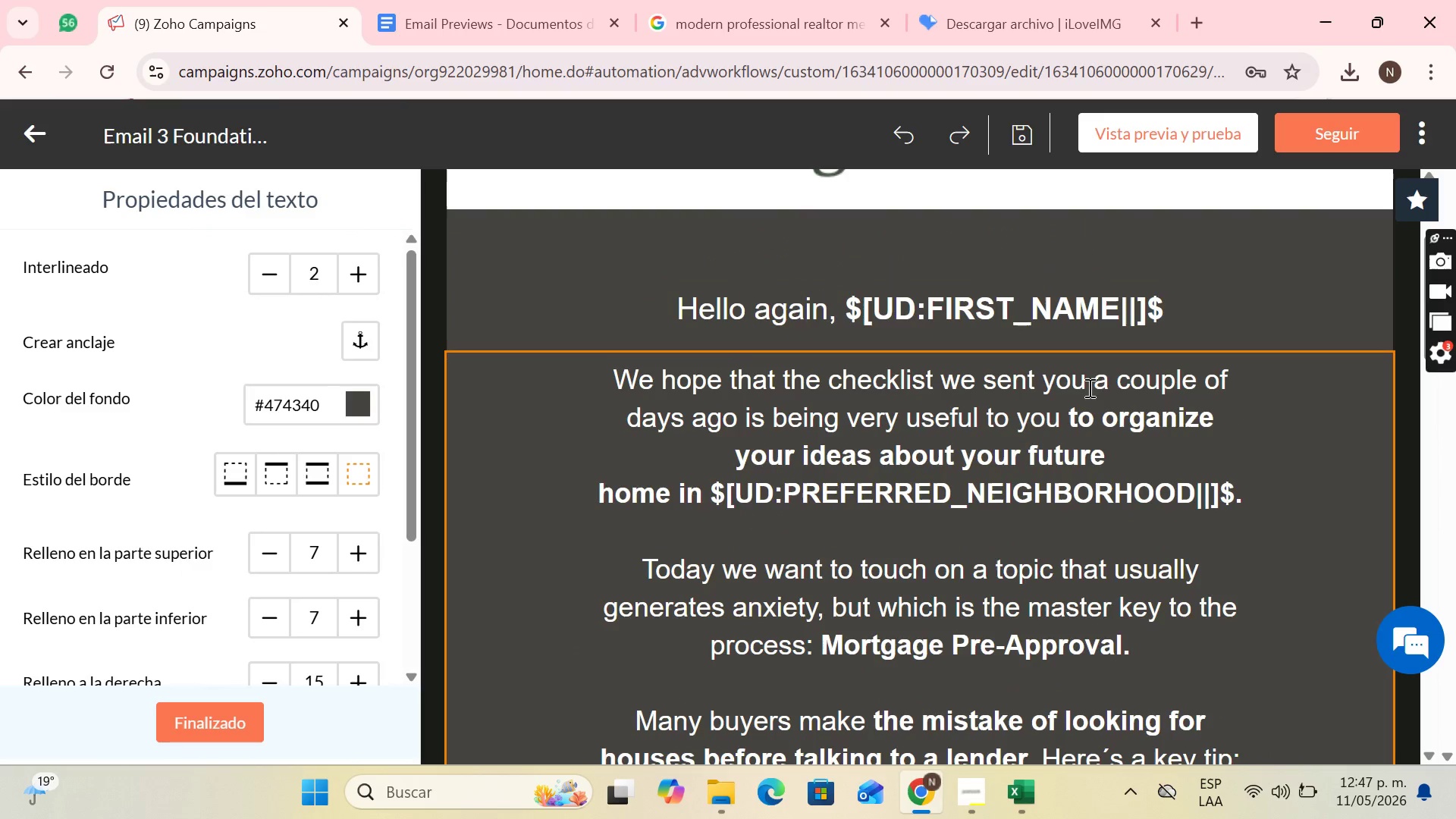 
scroll: coordinate [1175, 369], scroll_direction: up, amount: 1.0
 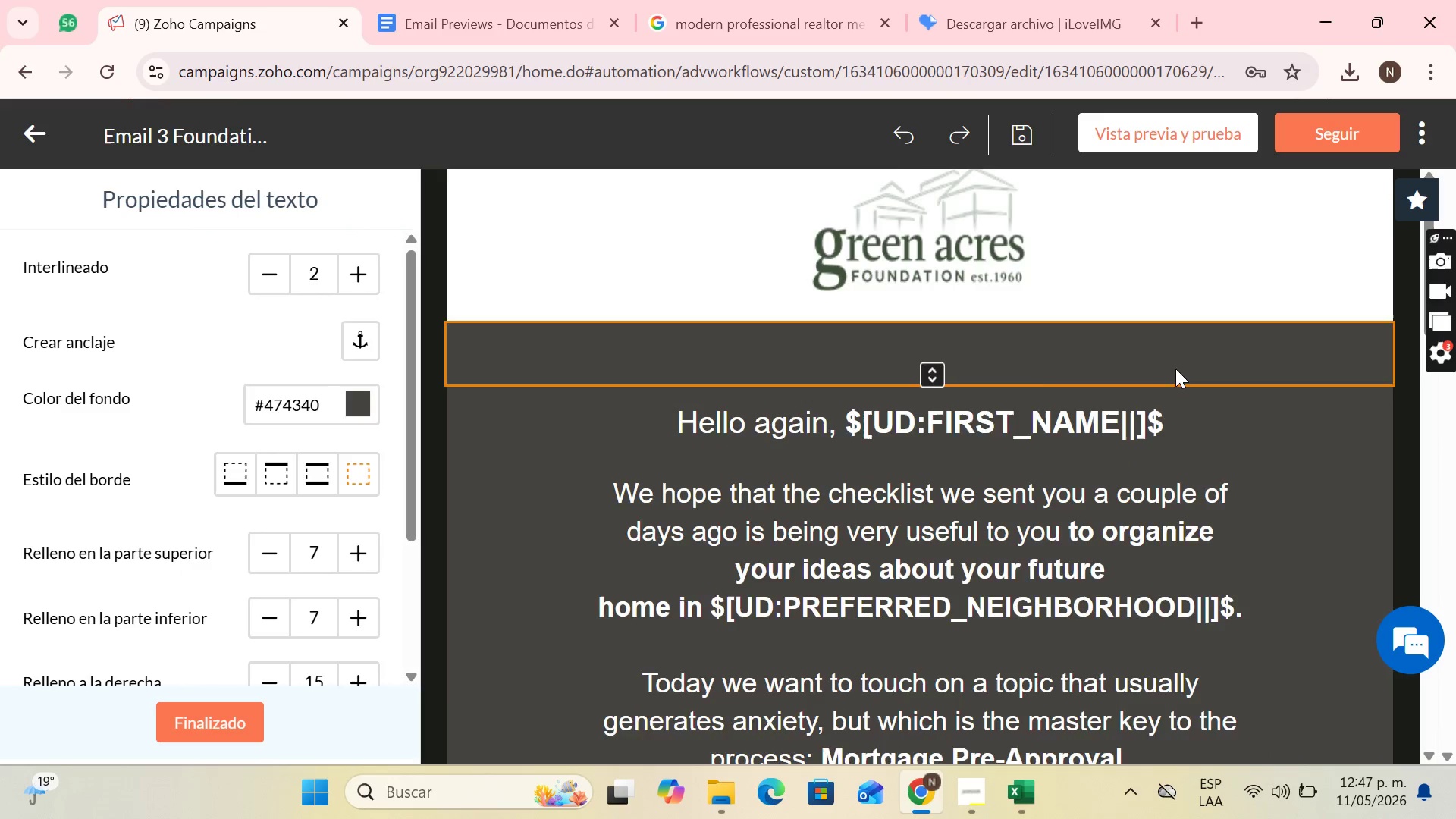 
scroll: coordinate [1175, 369], scroll_direction: down, amount: 1.0
 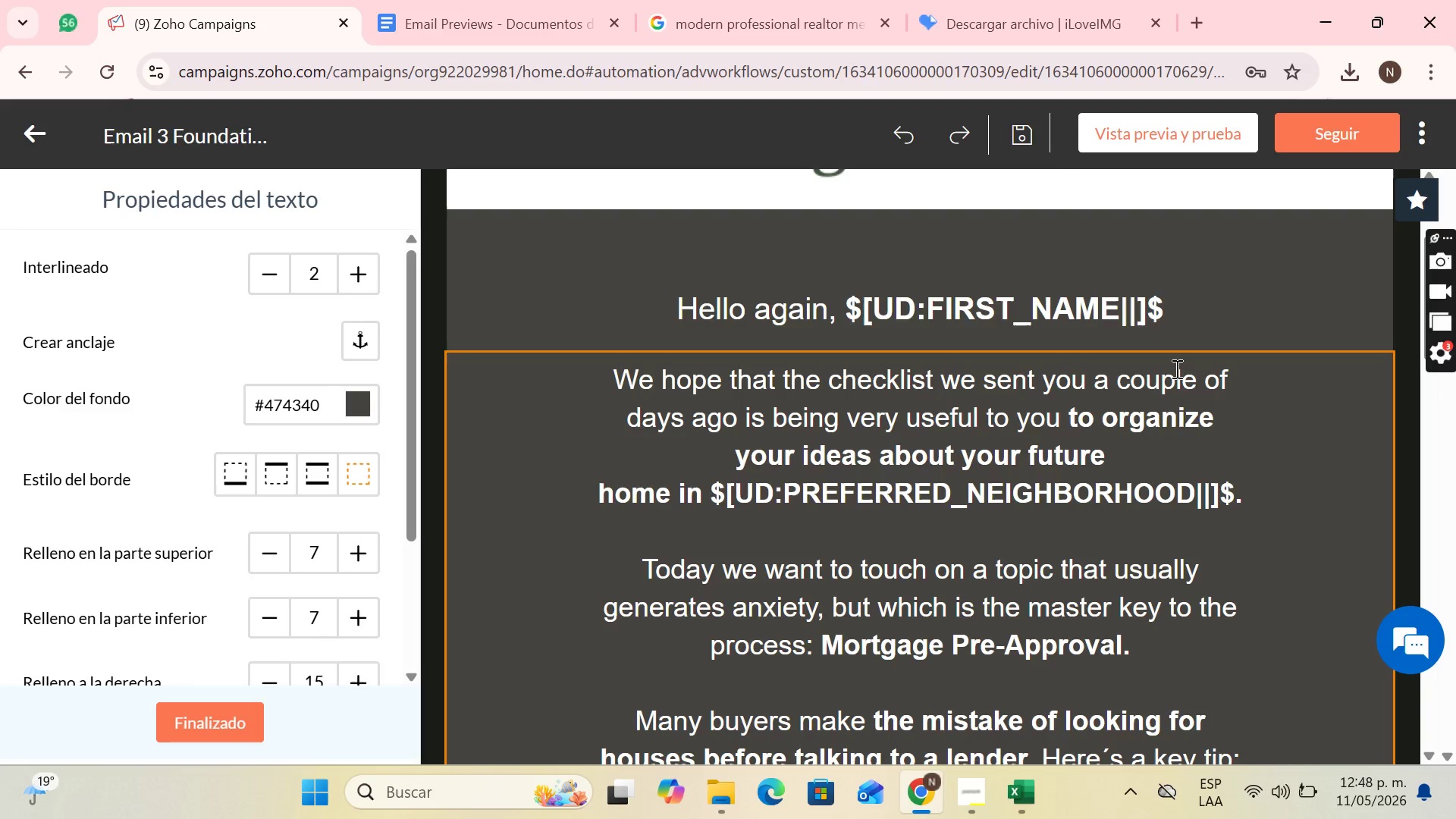 
wait(20.31)
 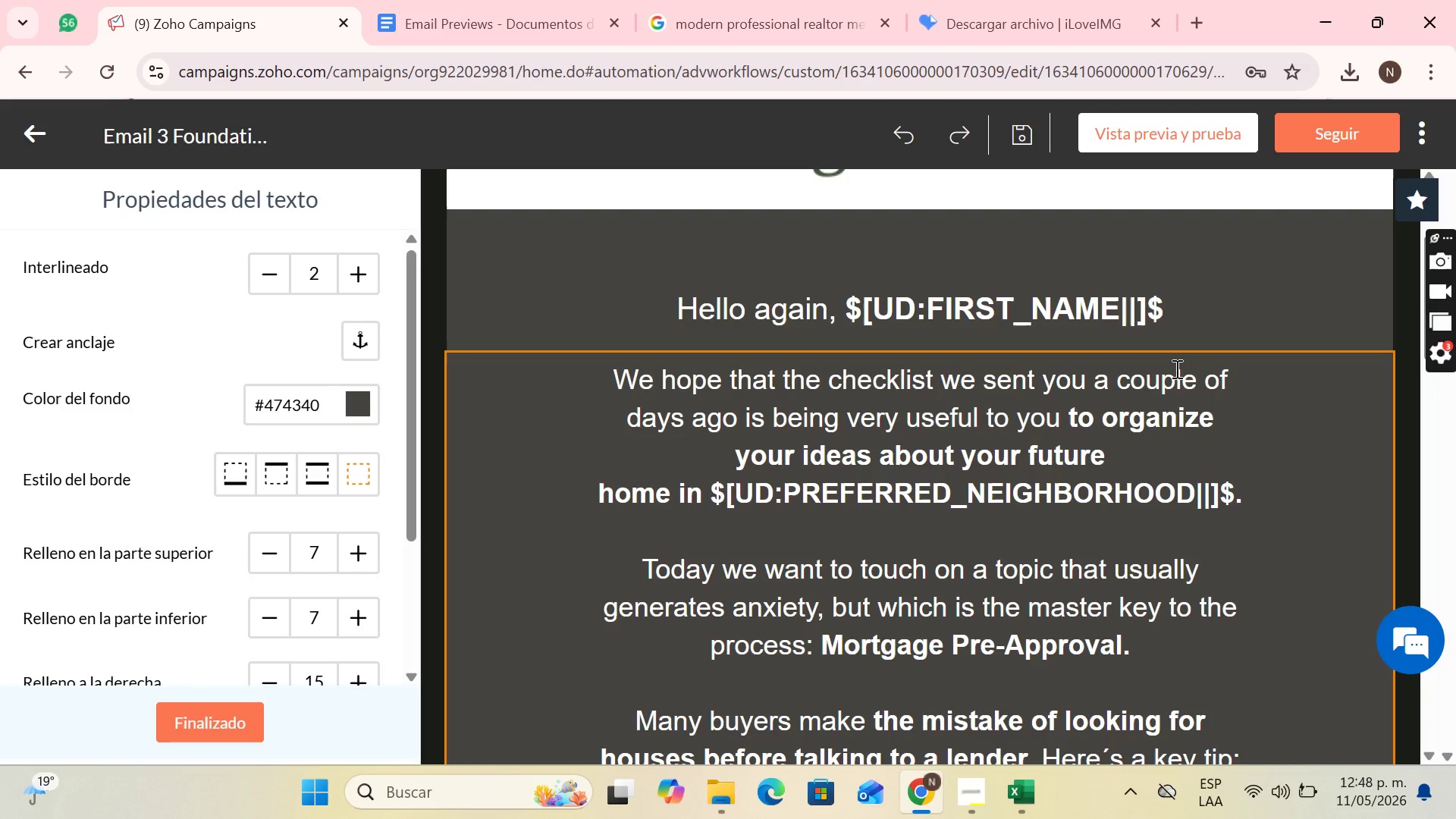 
left_click([814, 310])
 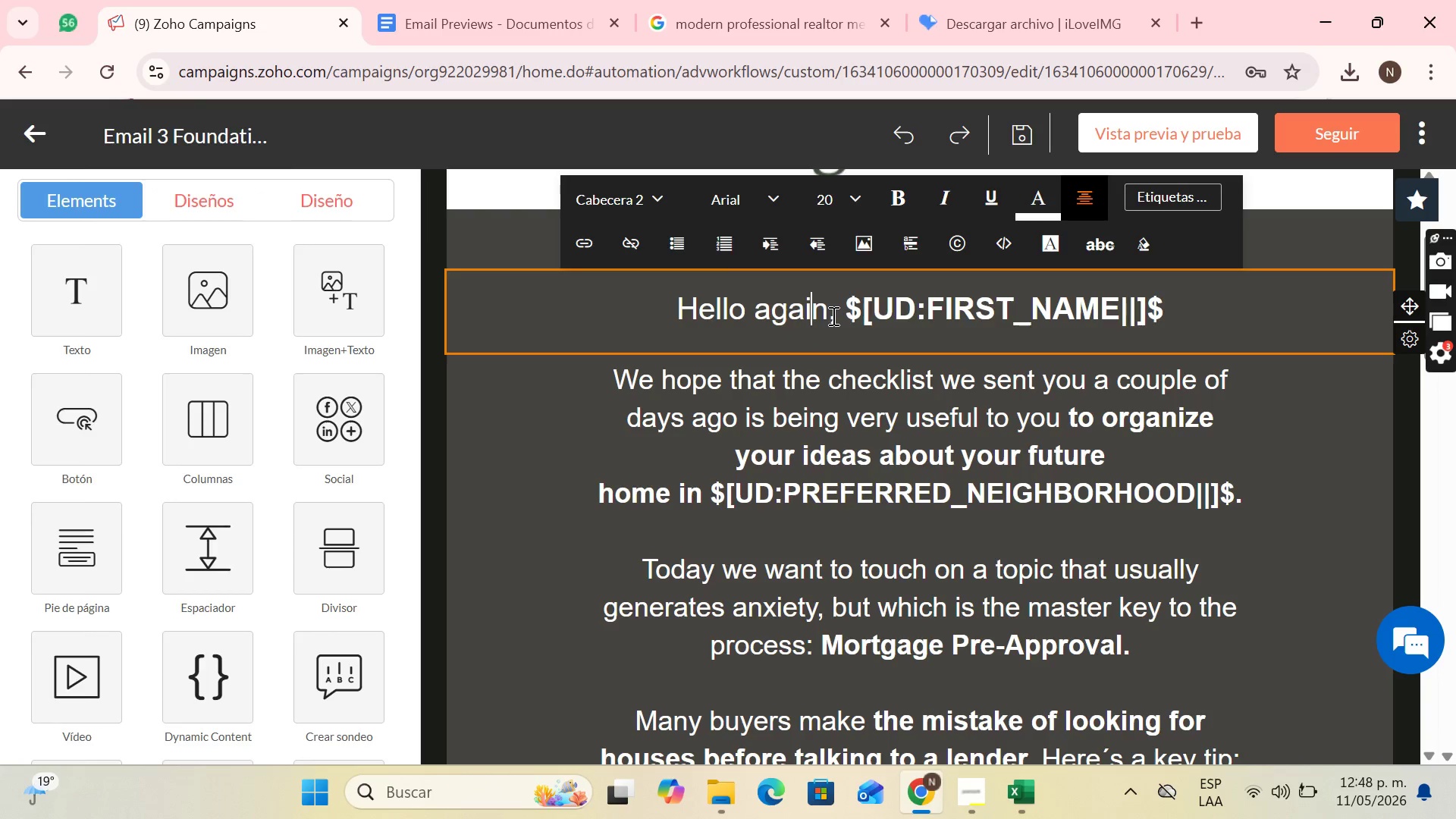 
left_click_drag(start_coordinate=[832, 315], to_coordinate=[757, 319])
 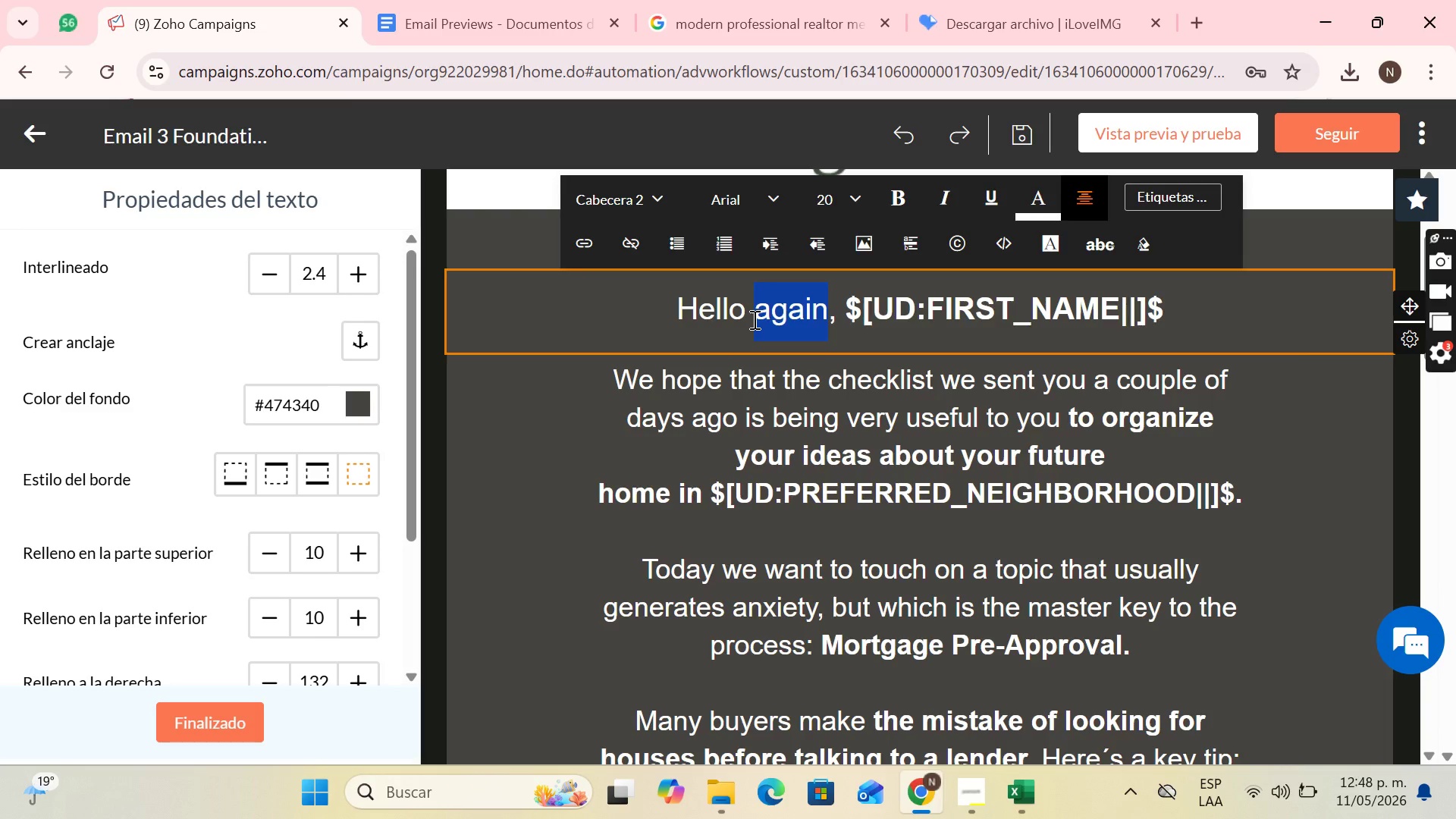 
key(Backspace)
 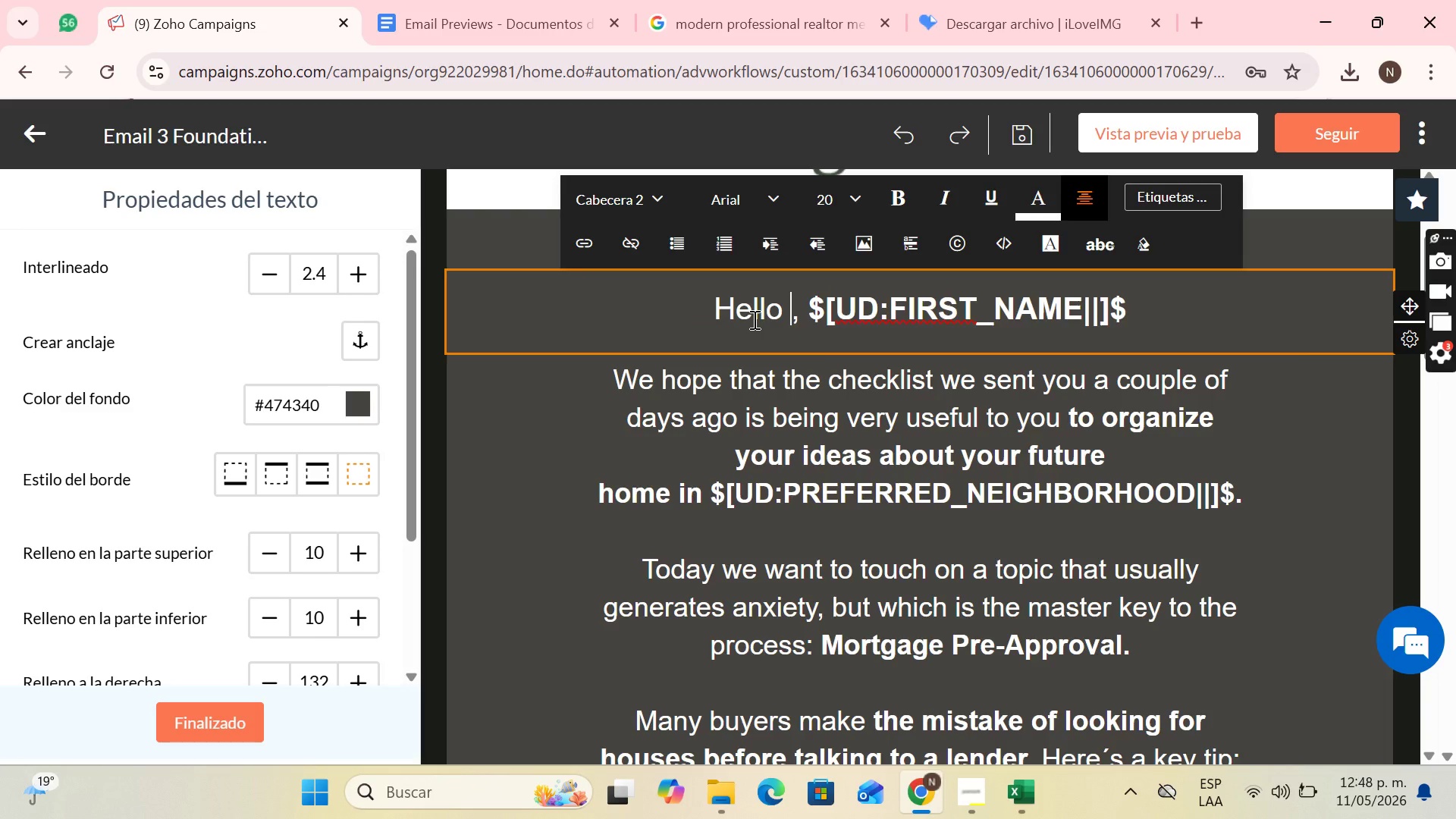 
key(ArrowRight)
 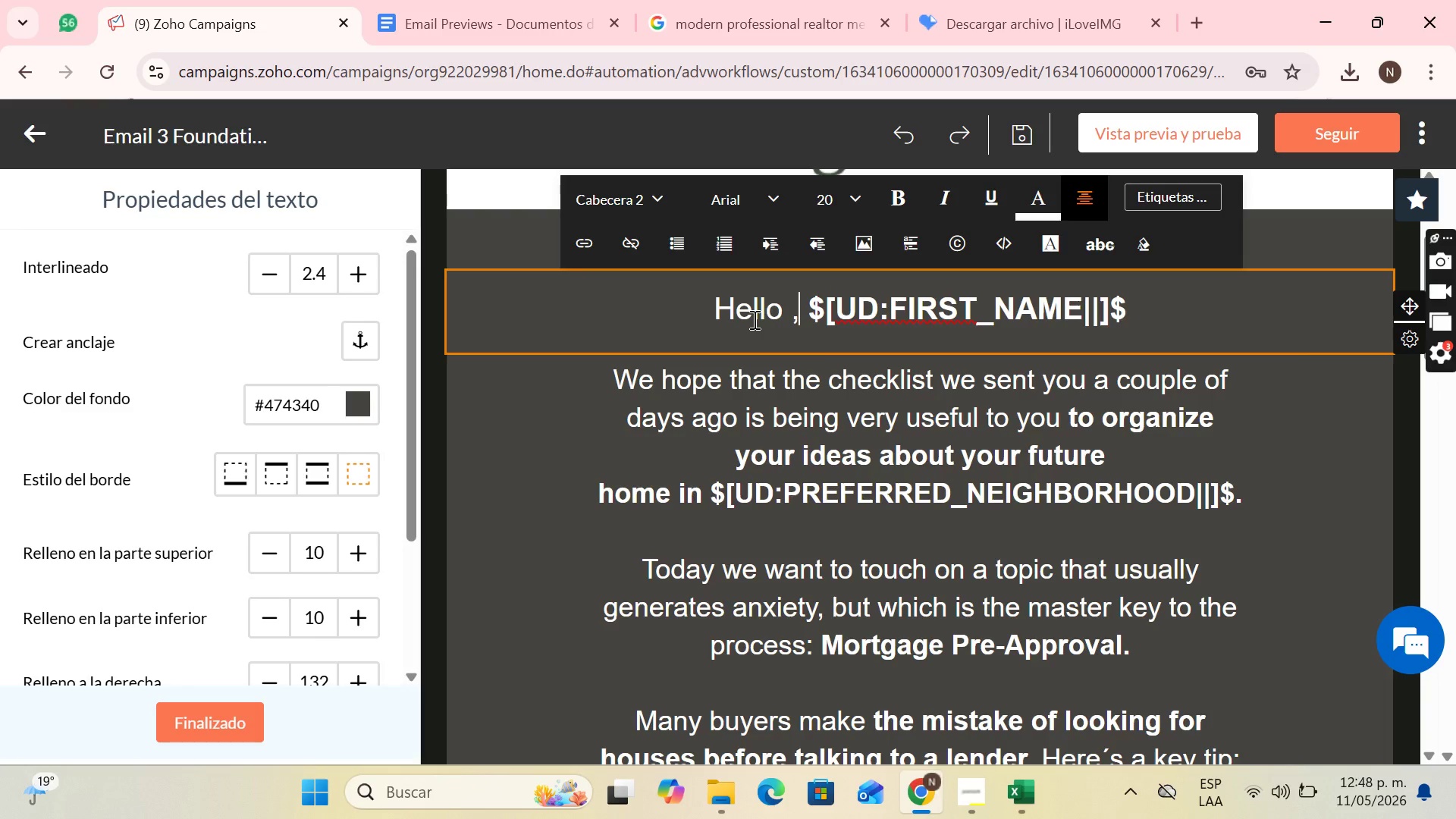 
key(Backspace)
 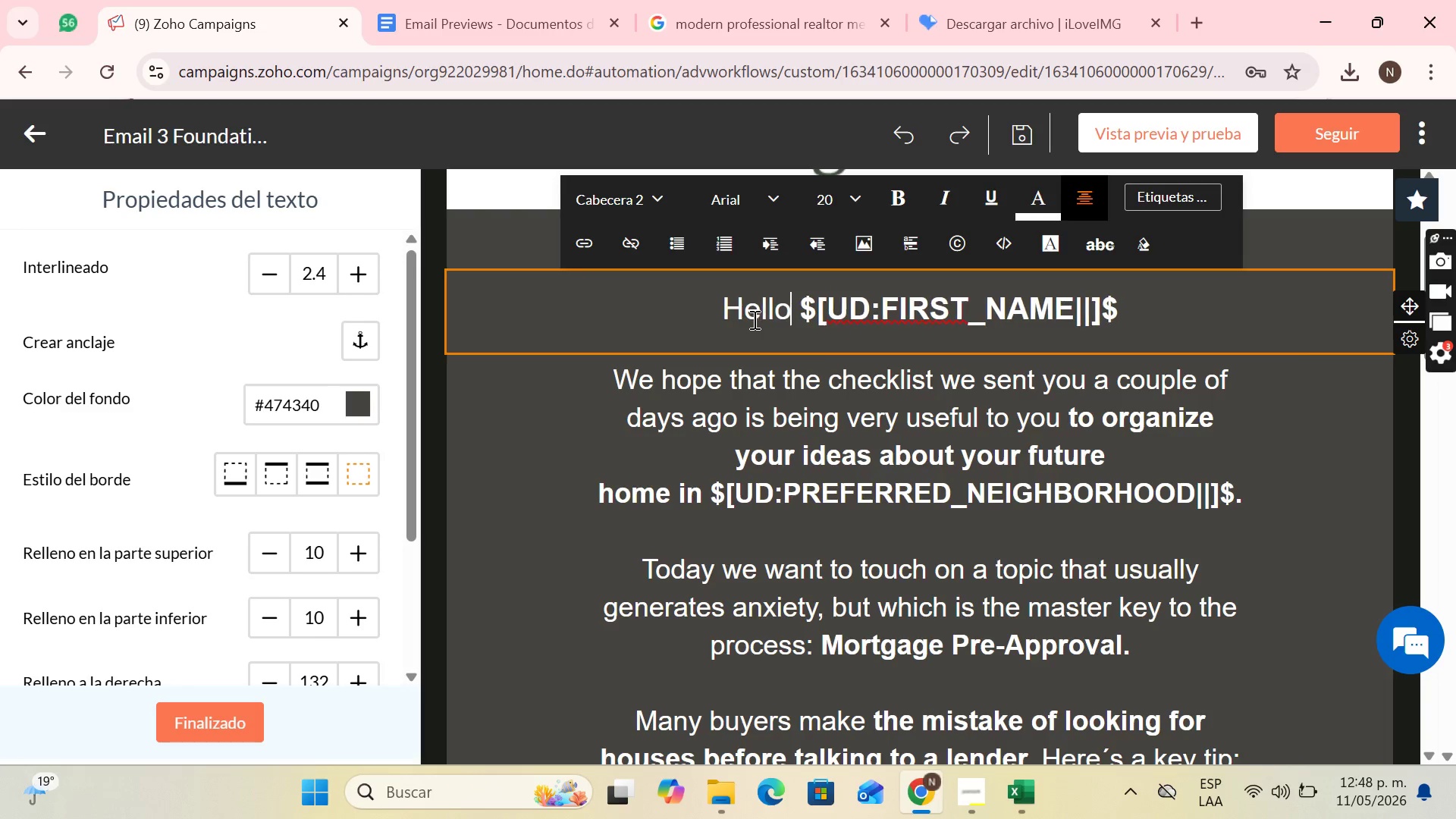 
key(Backspace)
 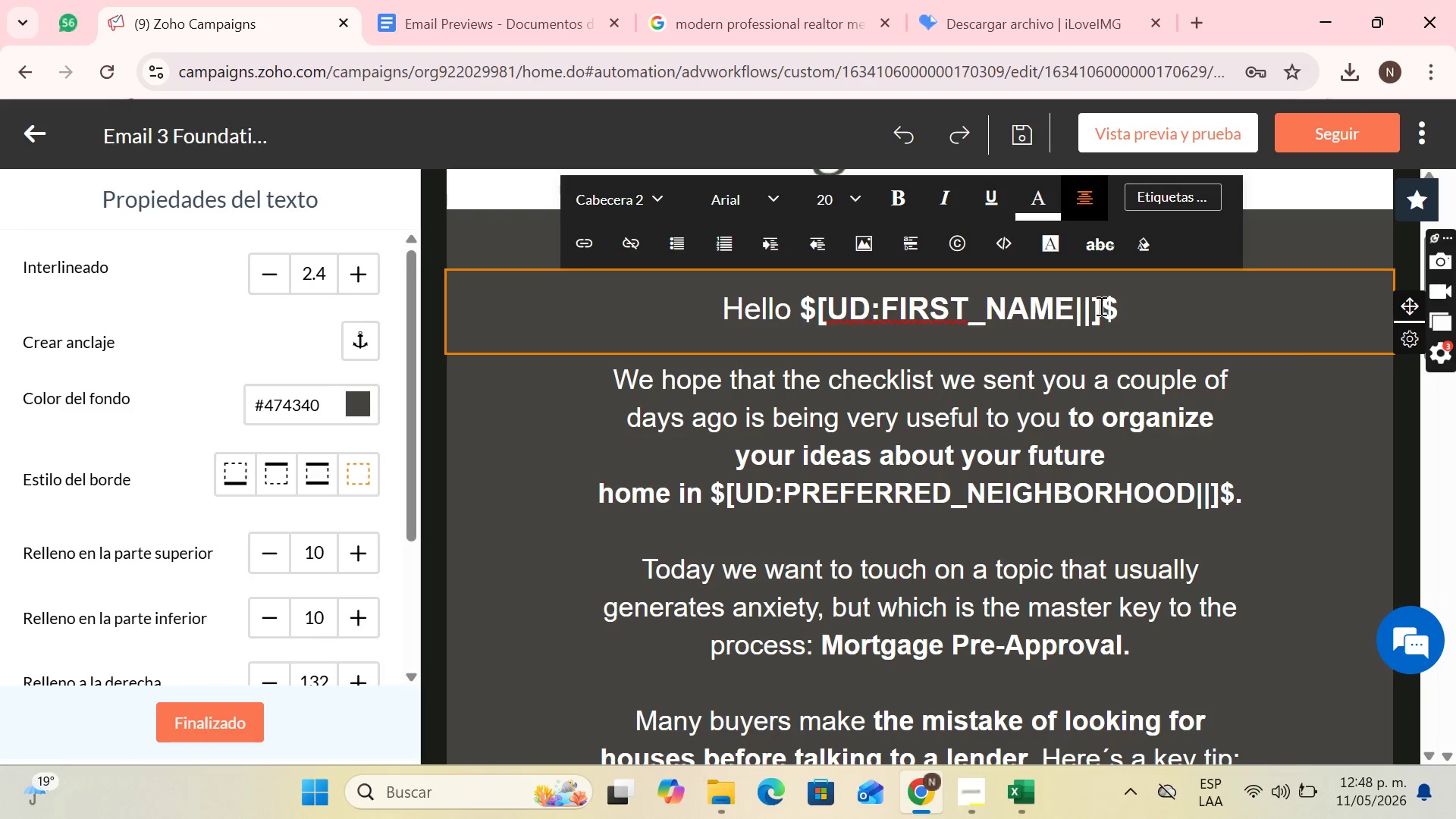 
left_click([1124, 311])
 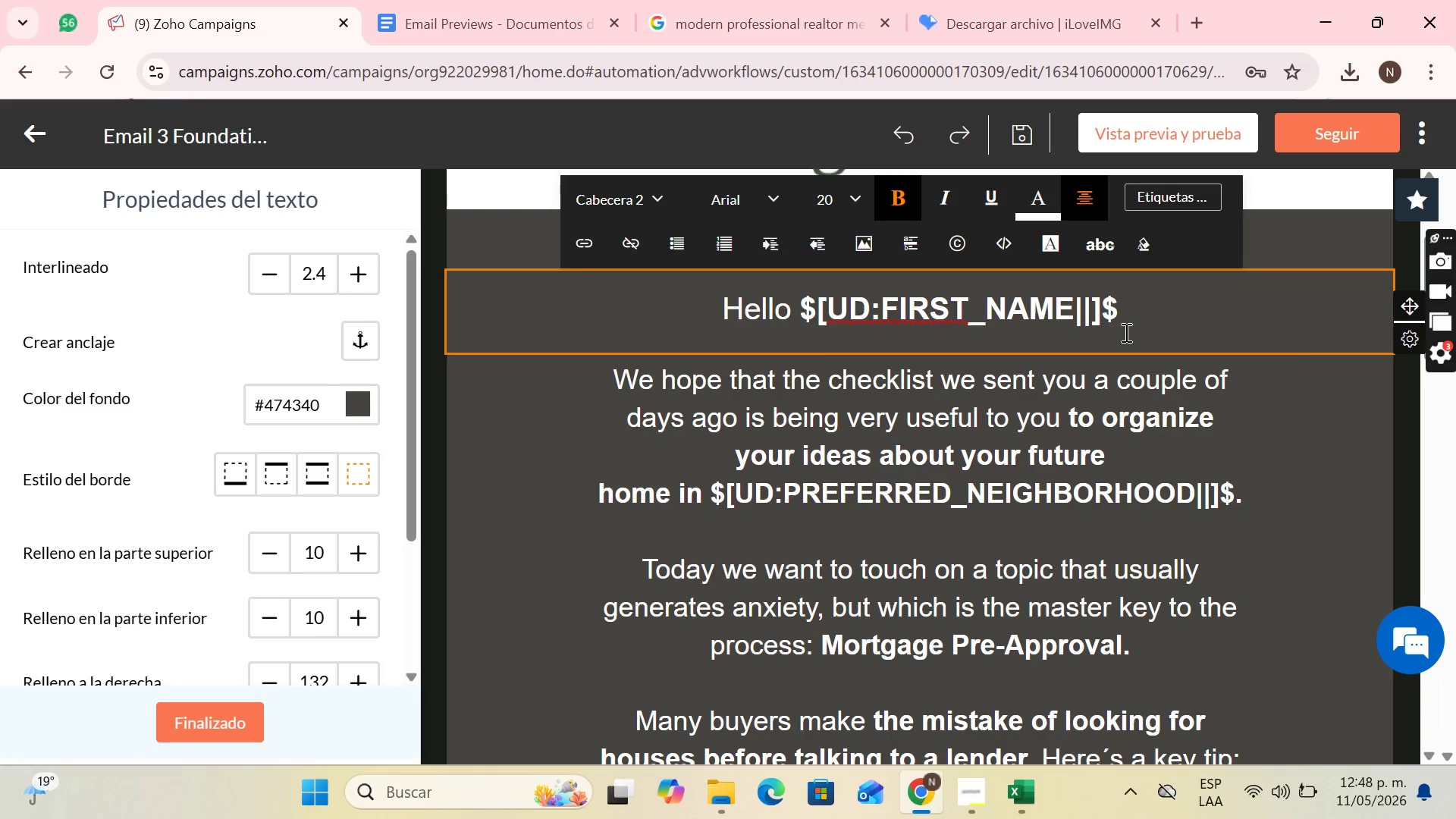 
key(Shift+1)
 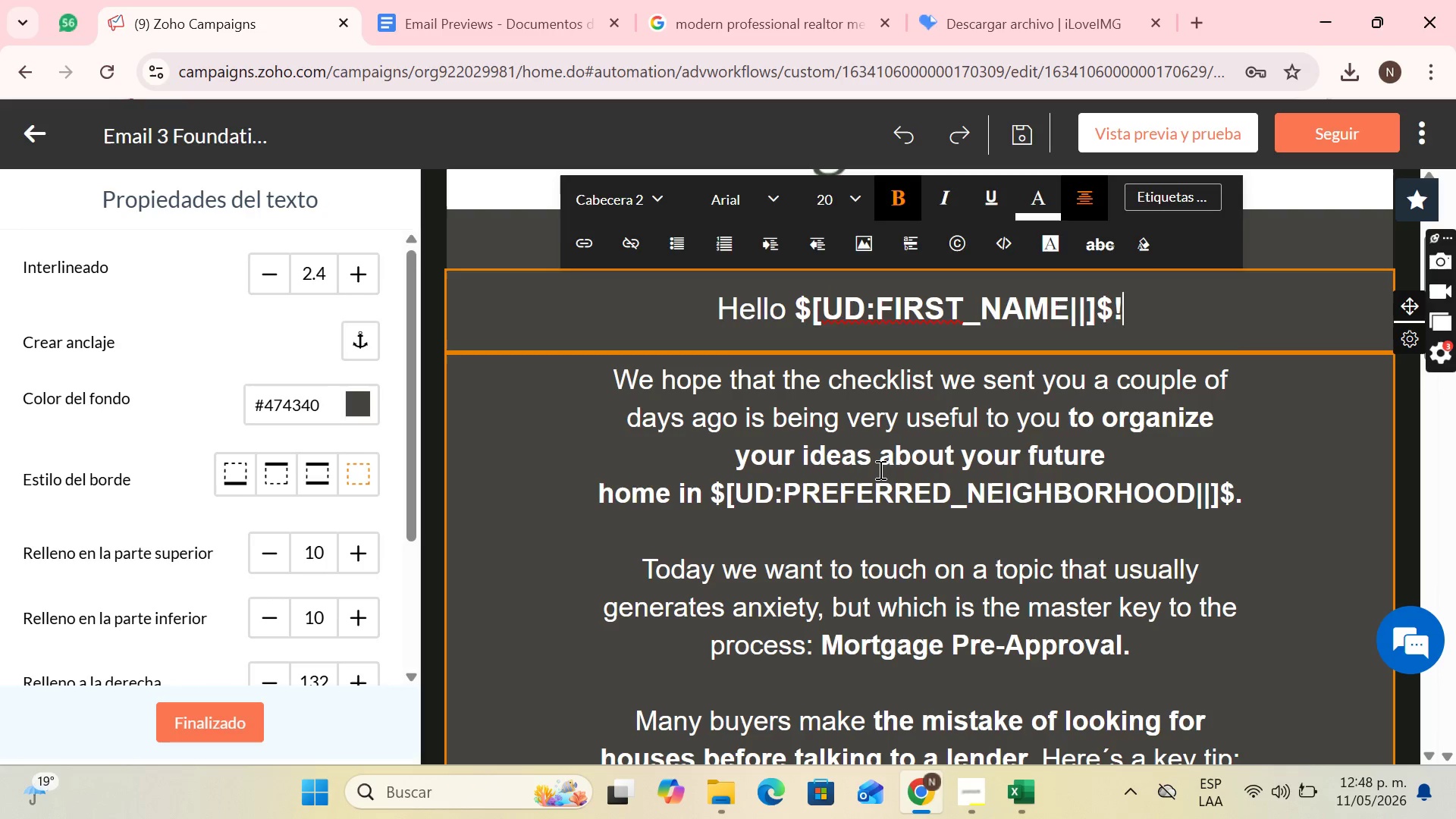 
left_click([879, 469])
 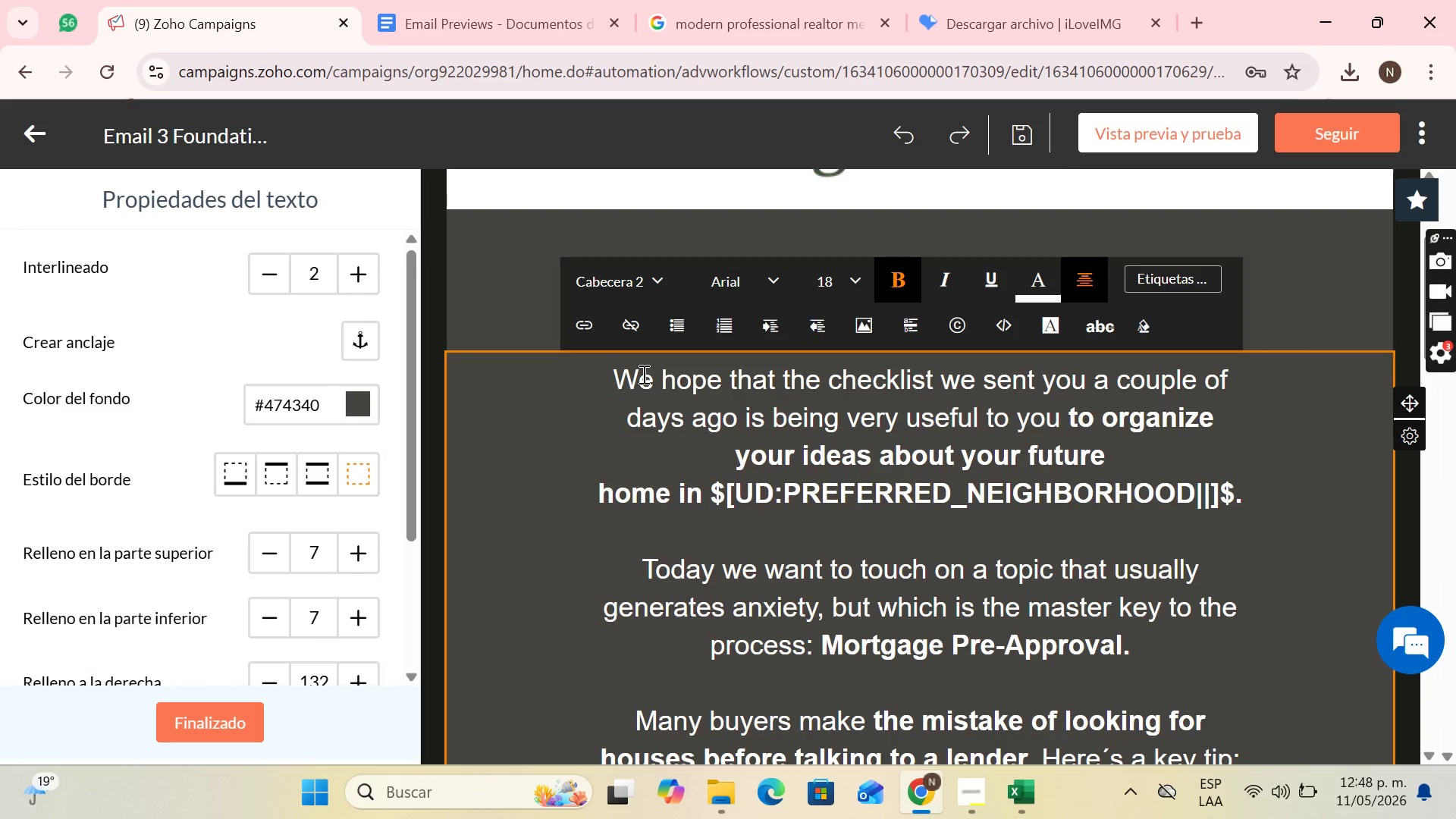 
wait(19.74)
 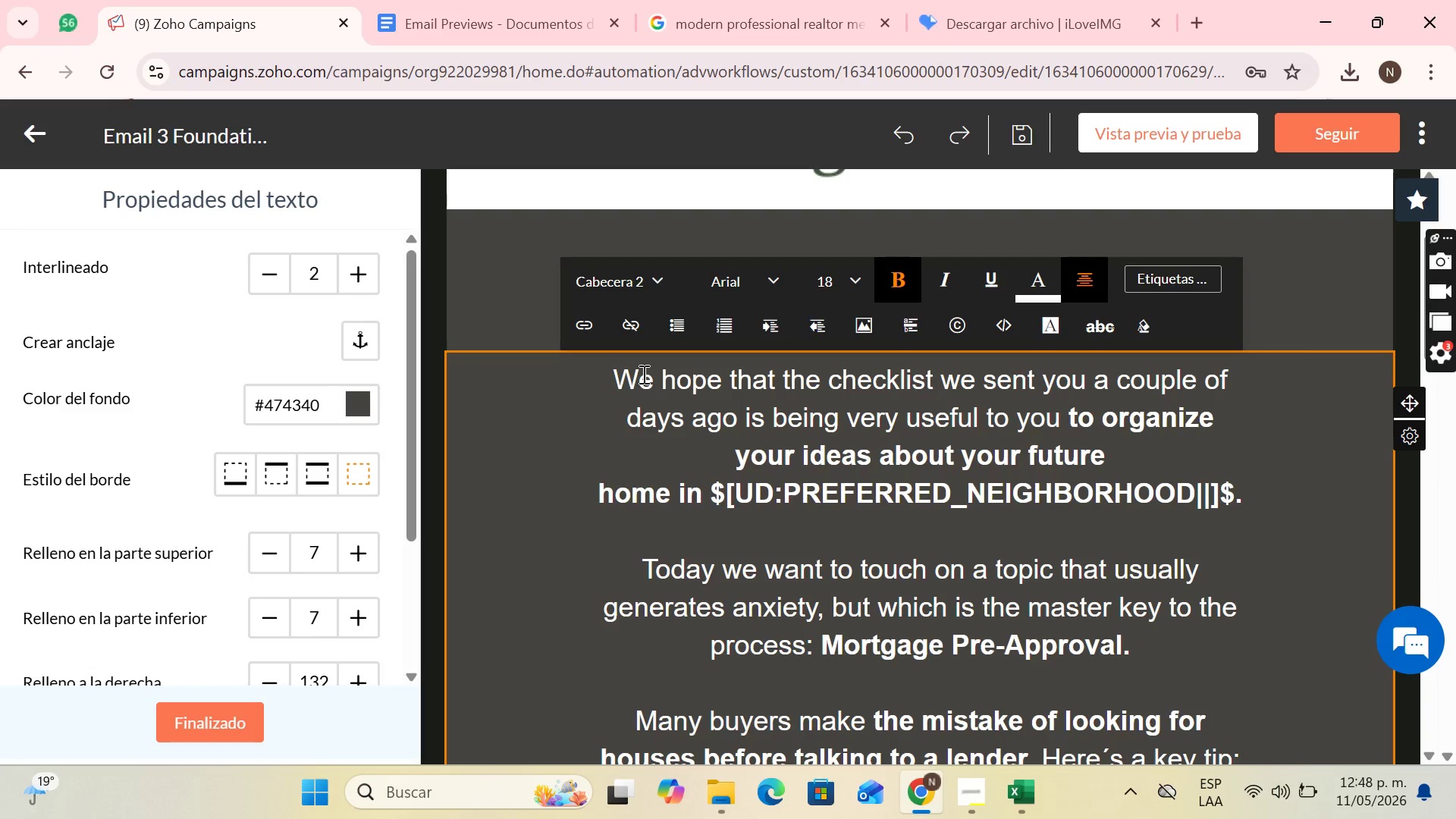 
left_click([648, 379])
 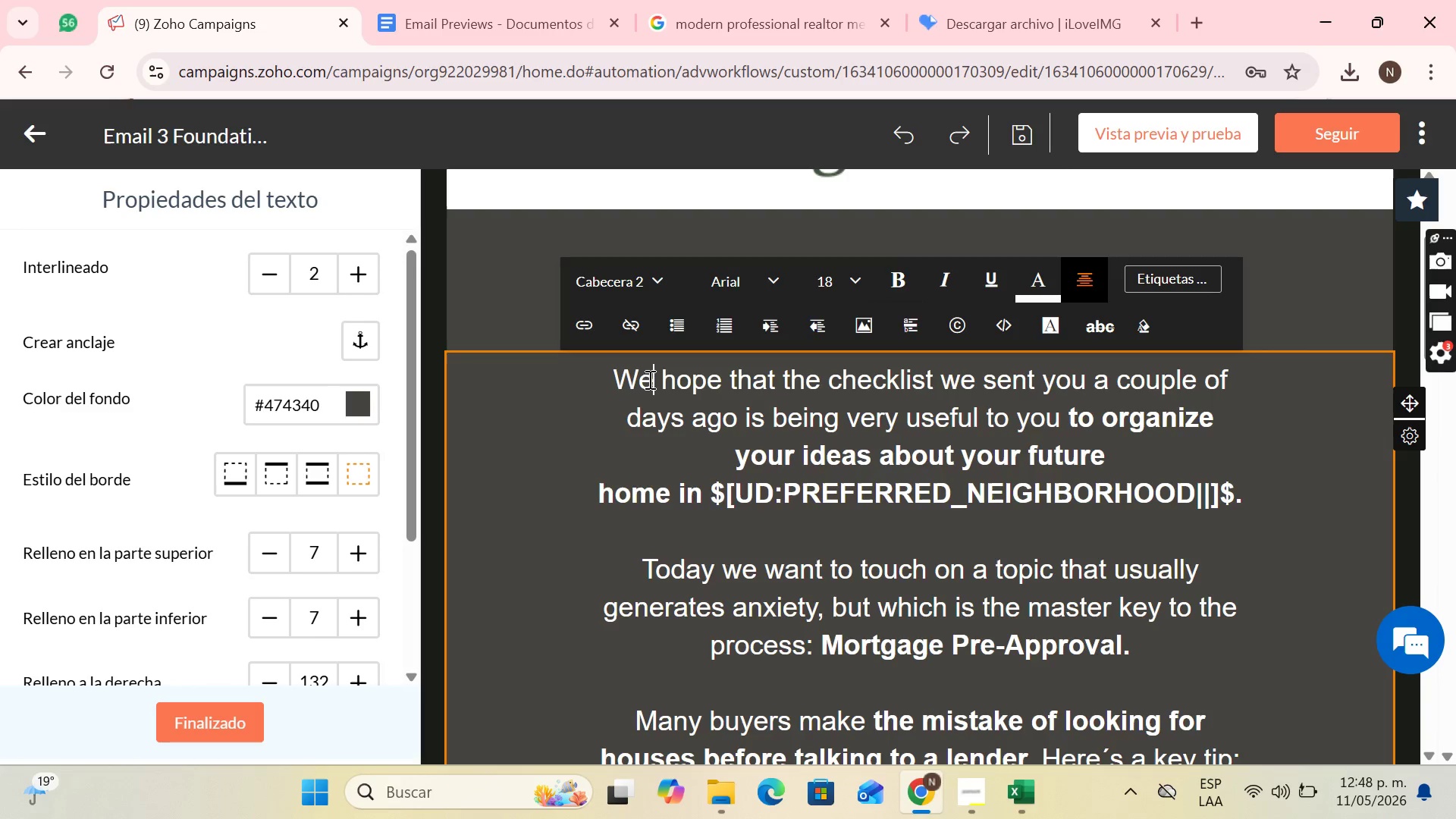 
left_click_drag(start_coordinate=[648, 379], to_coordinate=[1116, 622])
 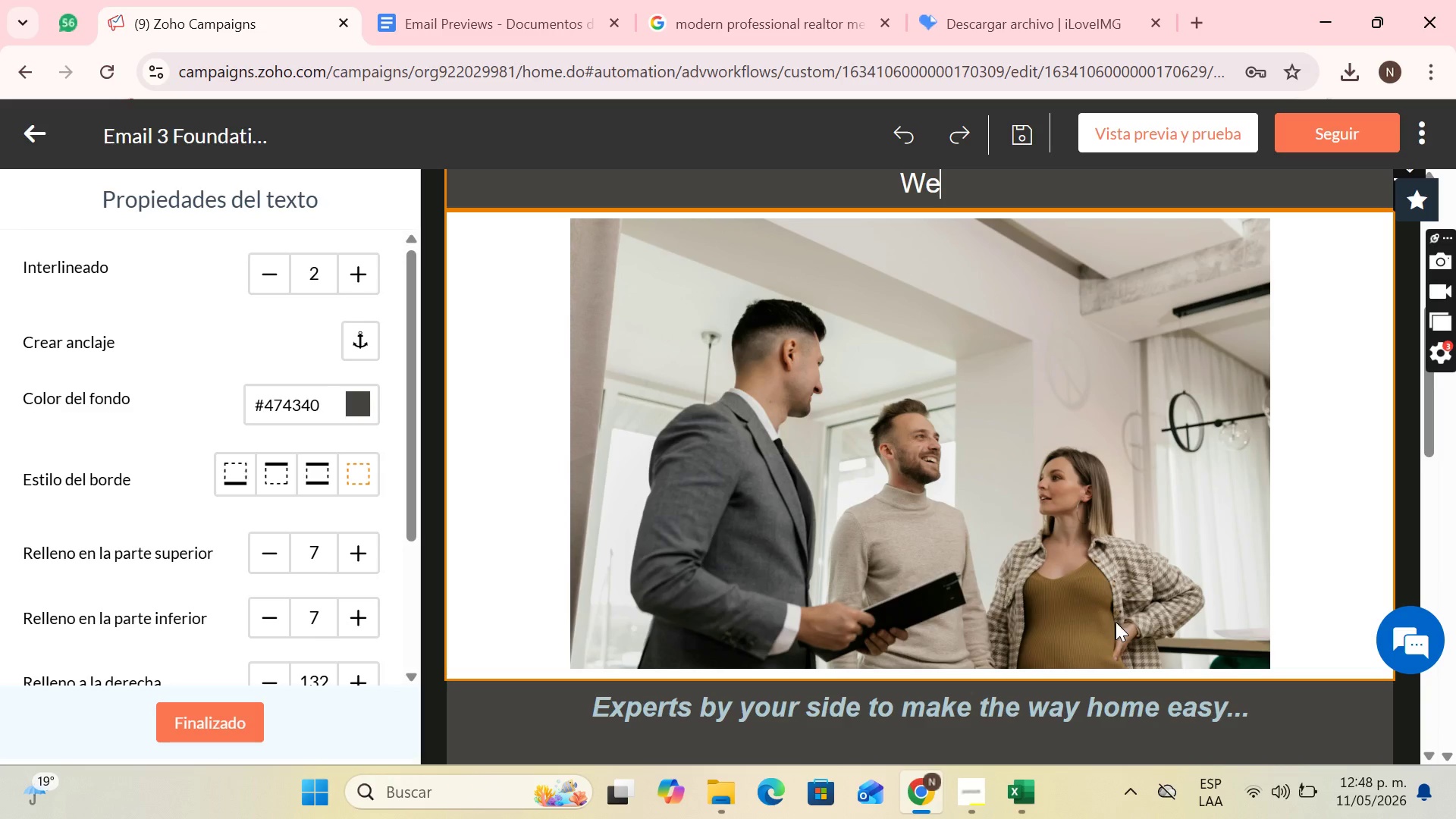 
scroll: coordinate [1211, 434], scroll_direction: up, amount: 10.0
 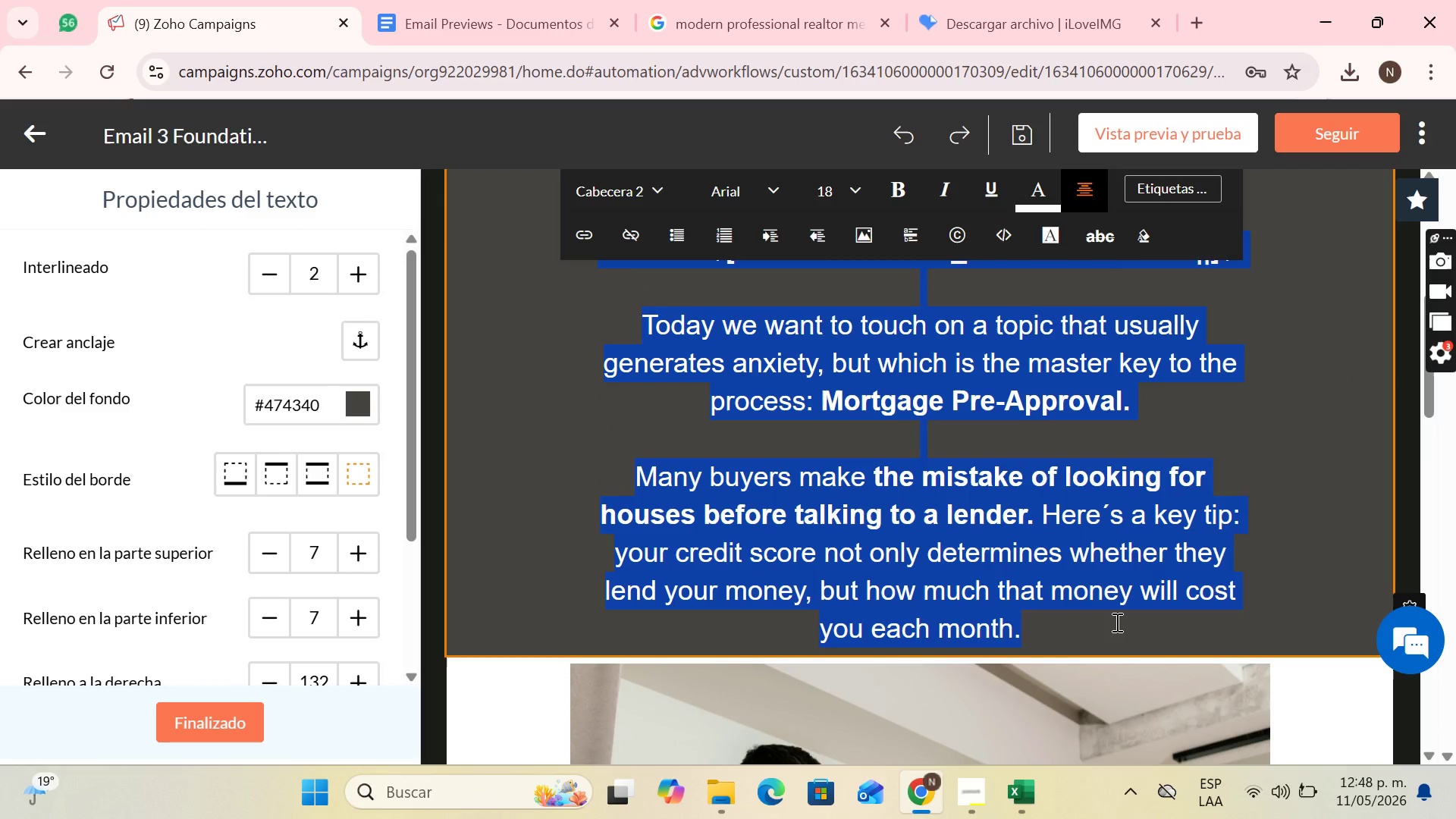 
key(Backspace)
 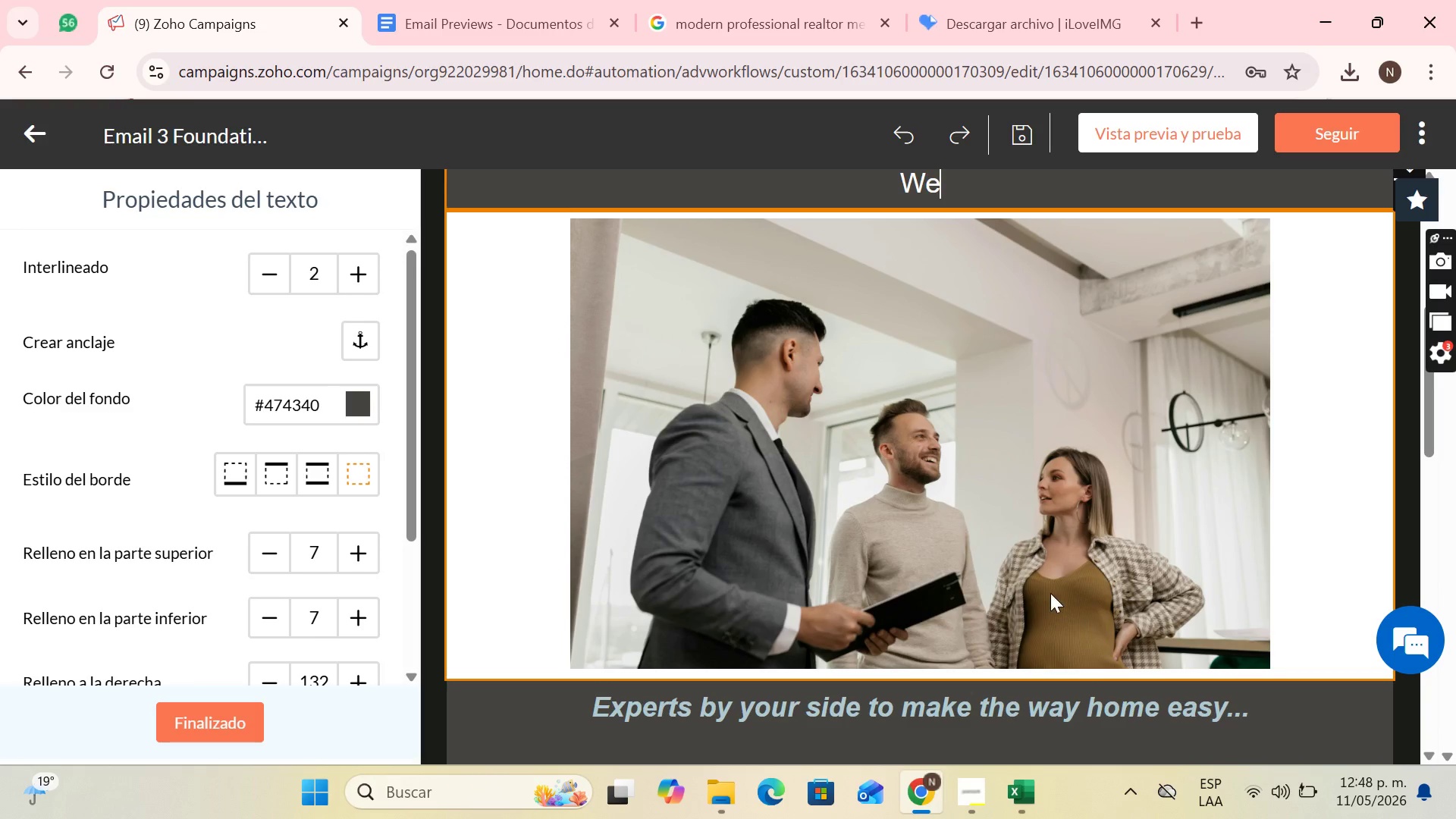 
key(Backspace)
 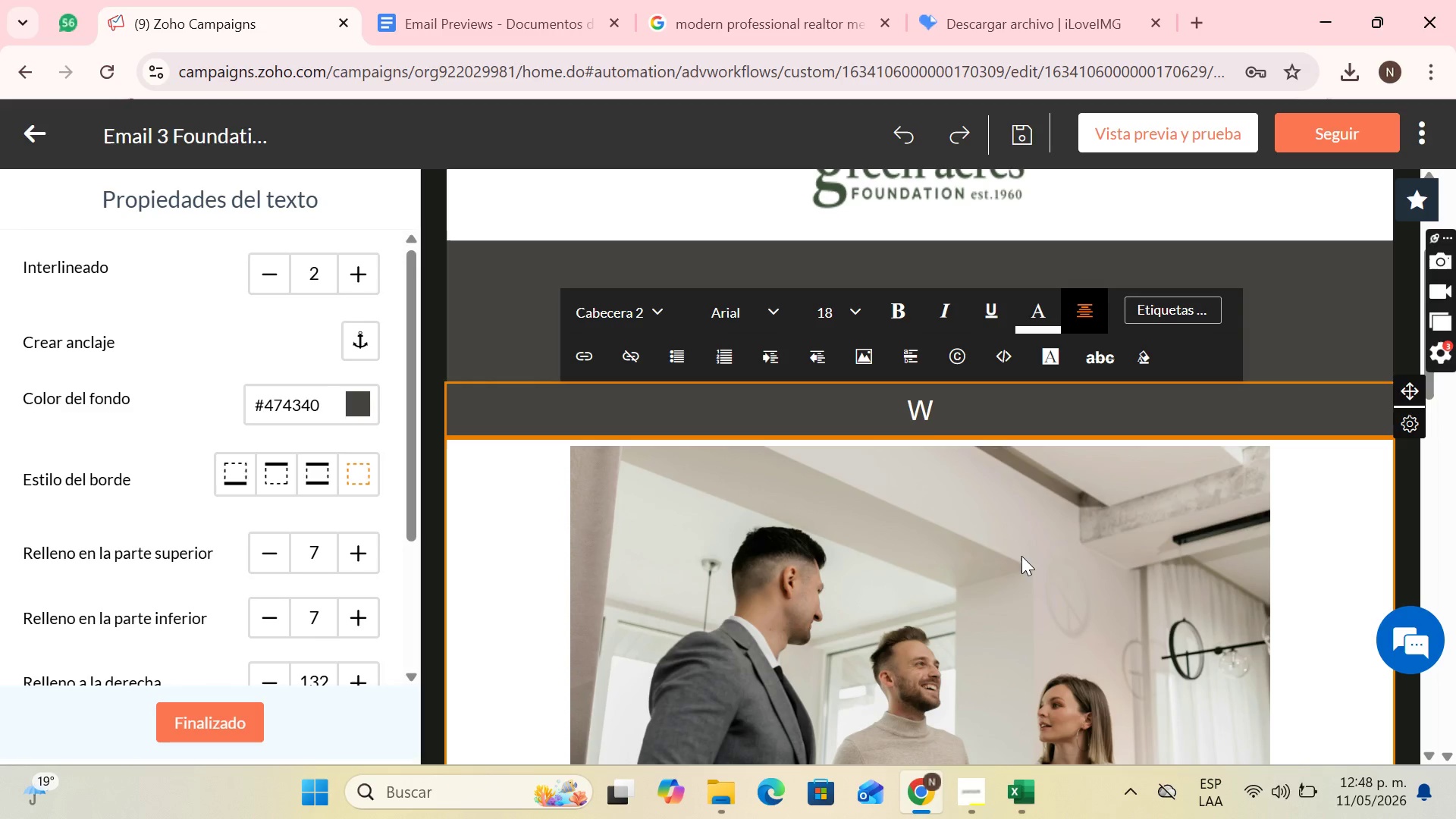 
scroll: coordinate [1050, 593], scroll_direction: up, amount: 2.0
 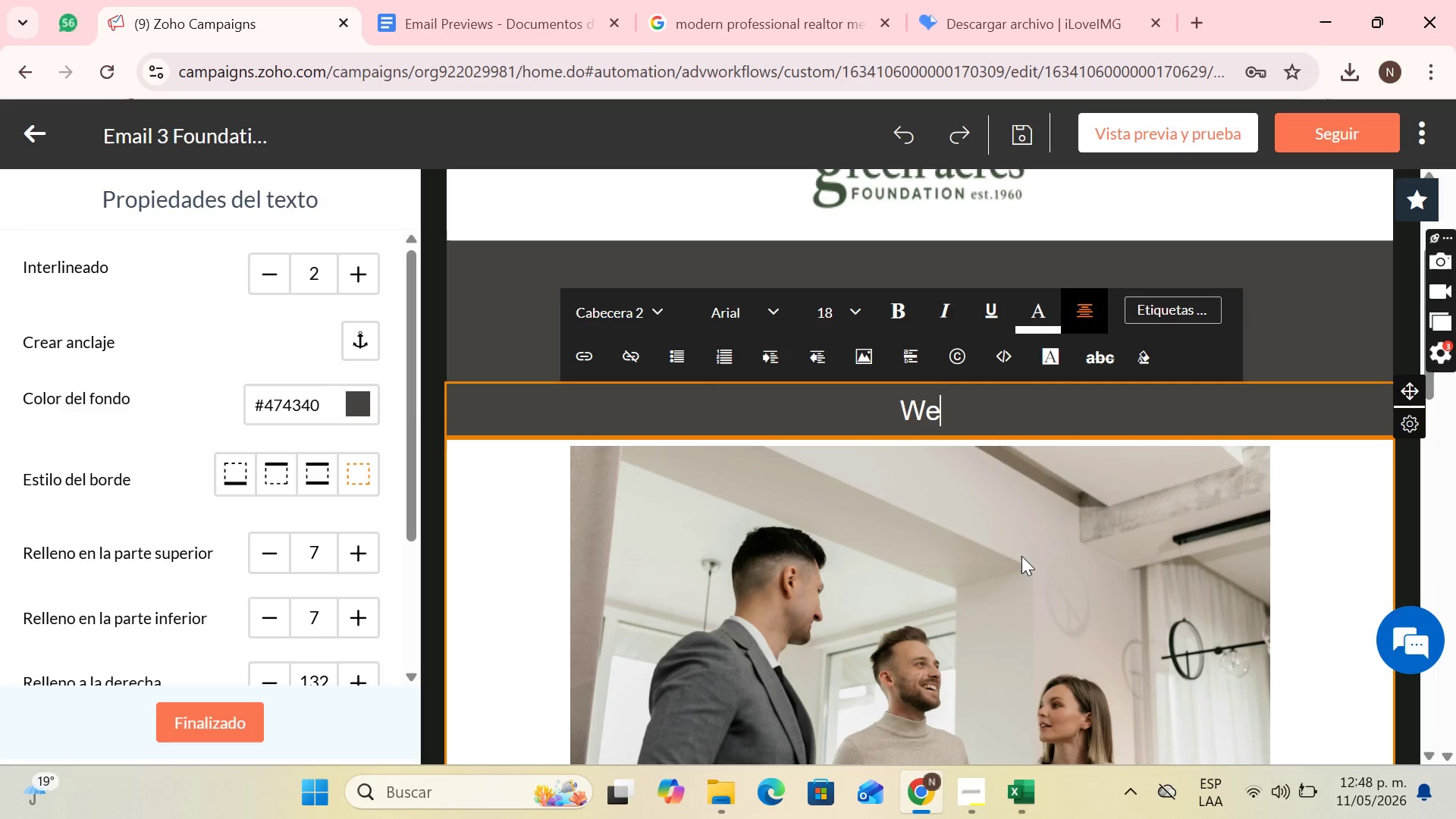 
wait(6.13)
 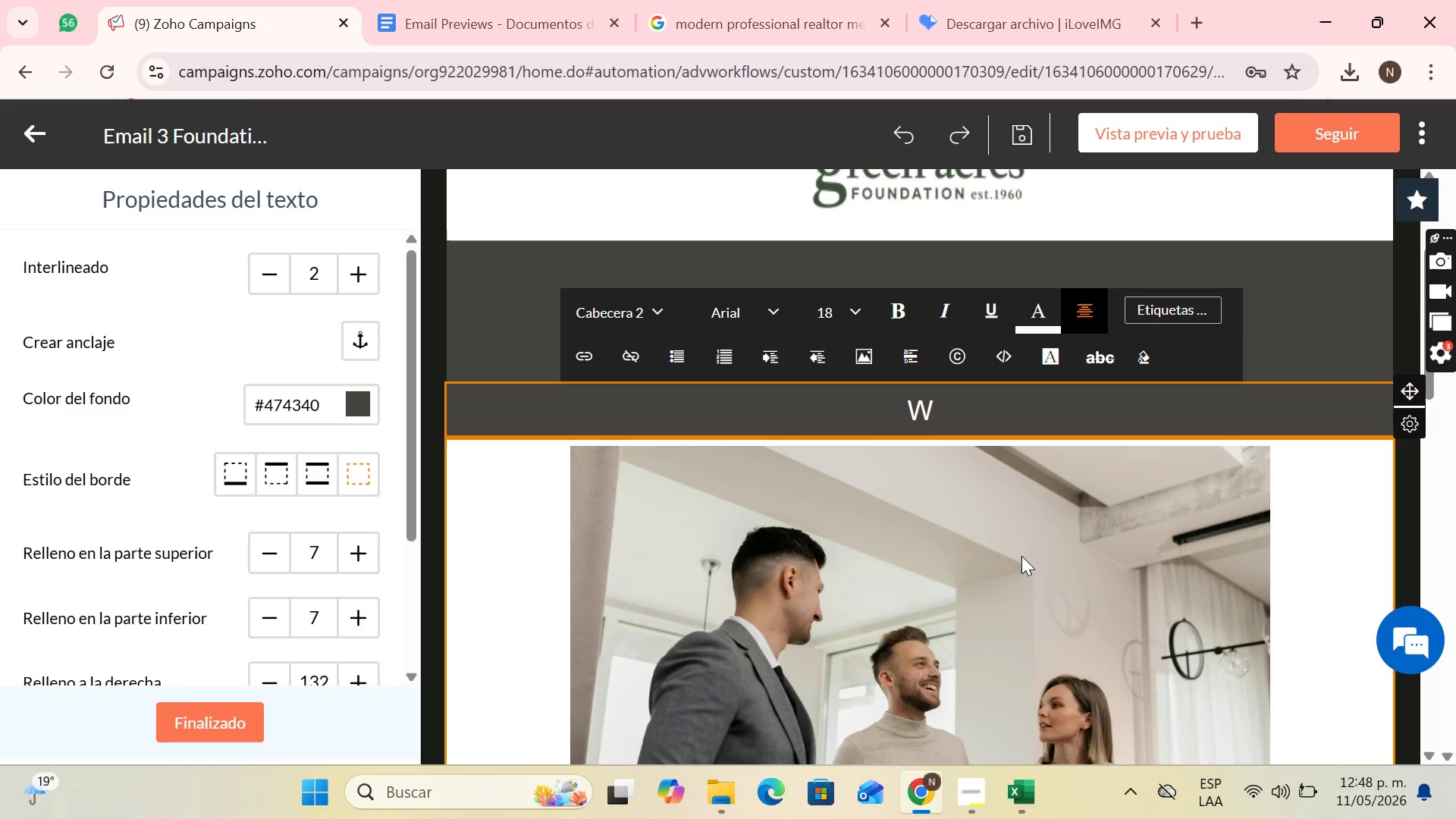 
key(CapsLock)
 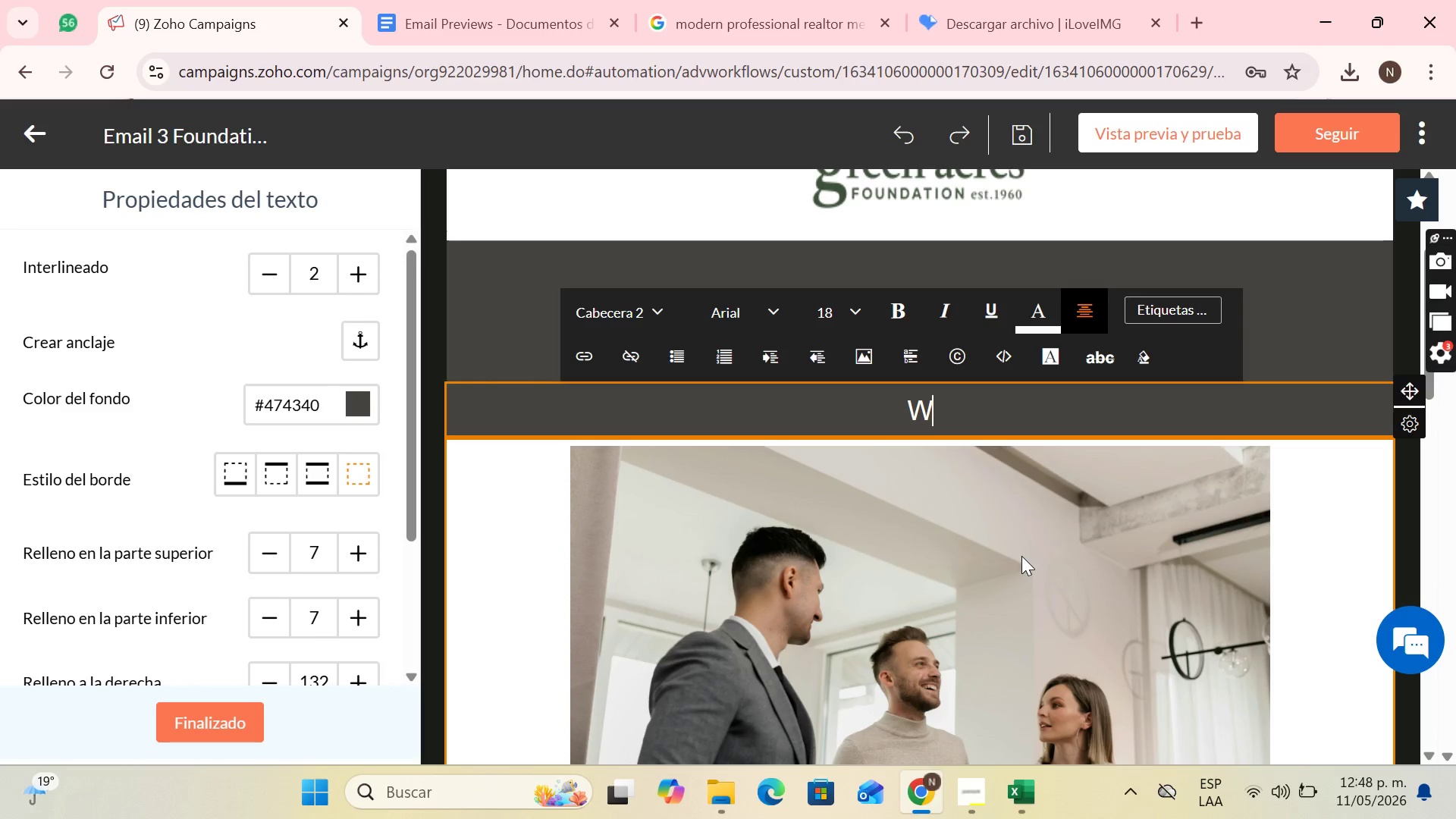 
key(I)
 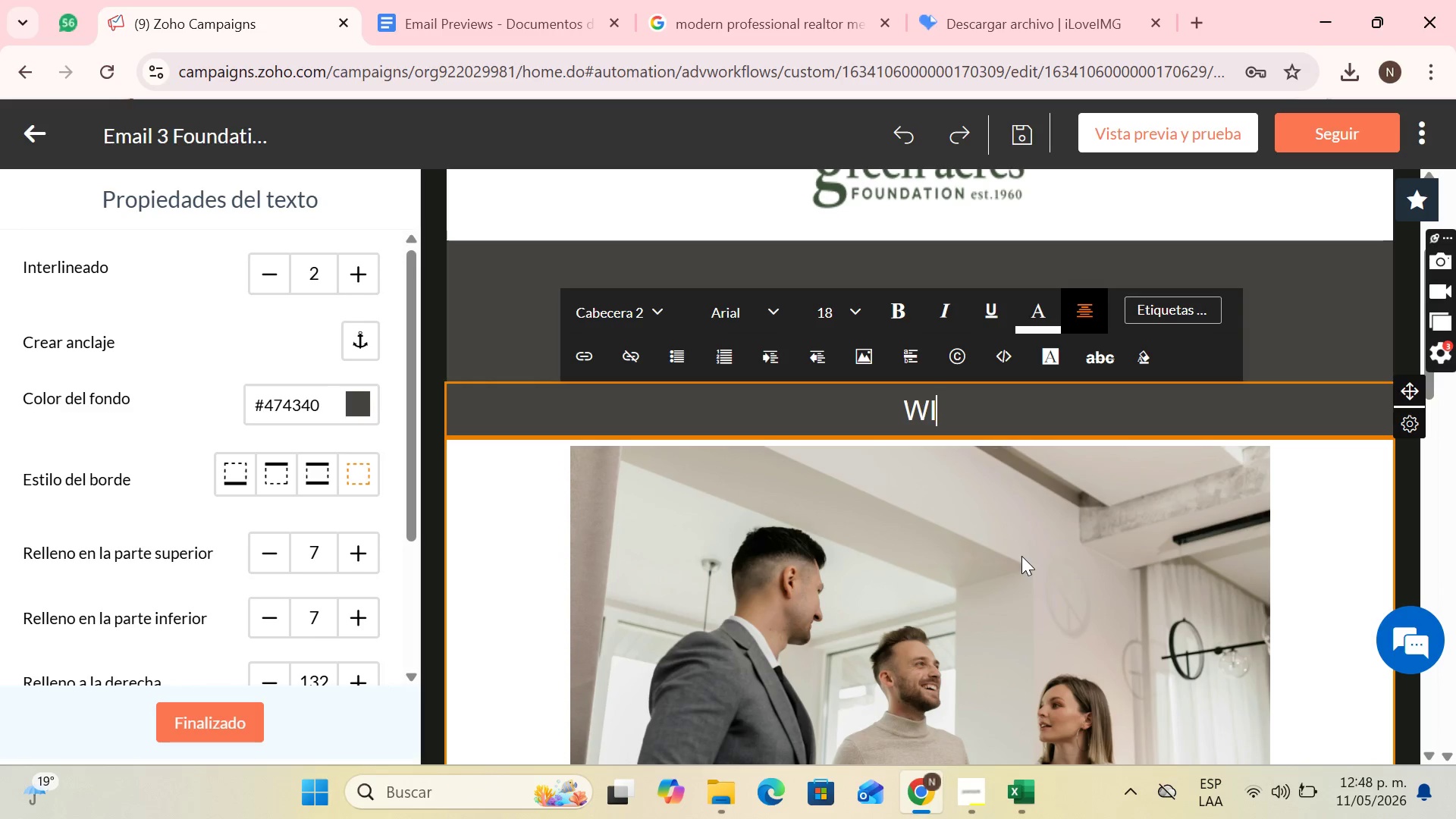 
key(CapsLock)
 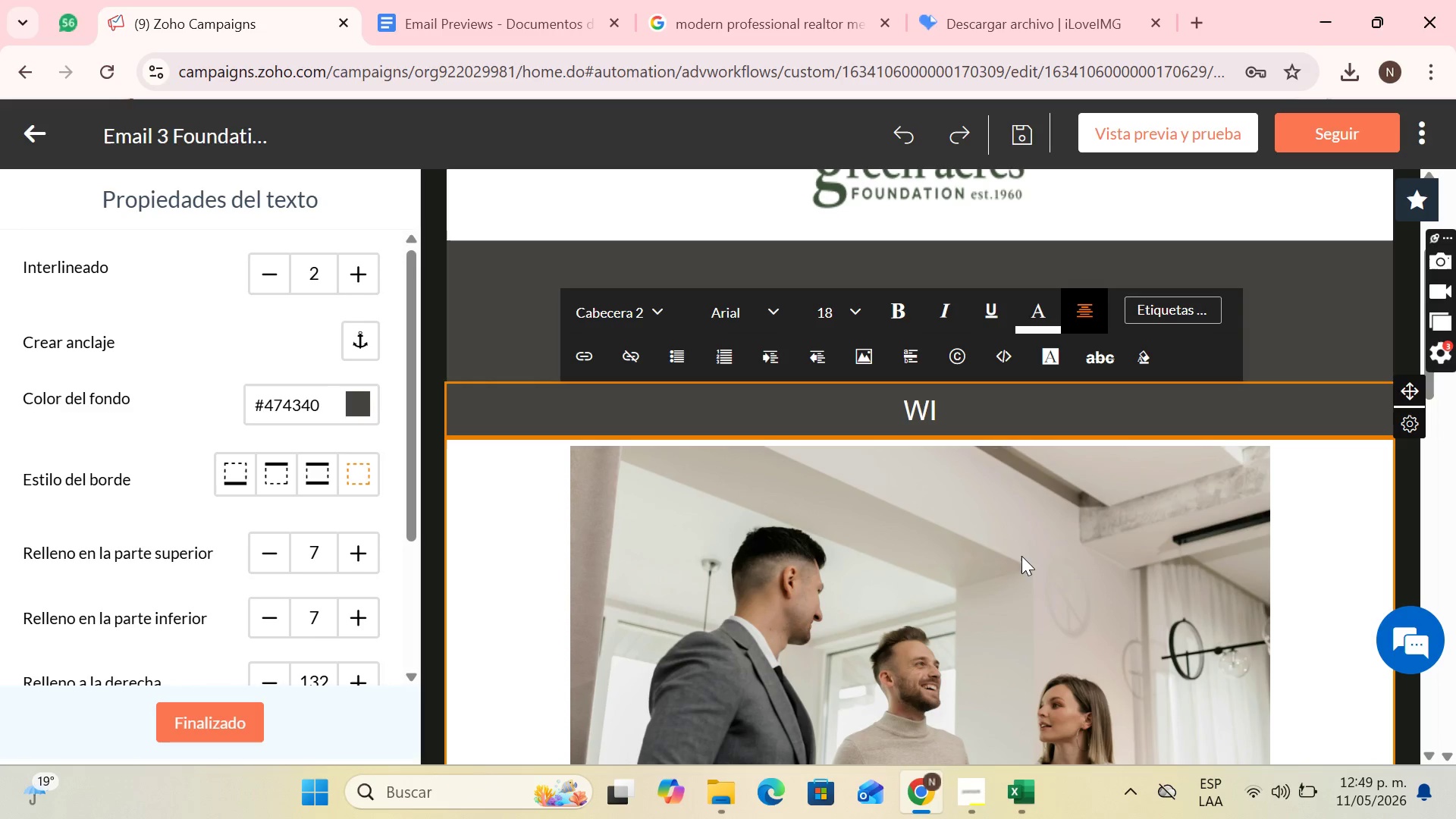 
key(ArrowLeft)
 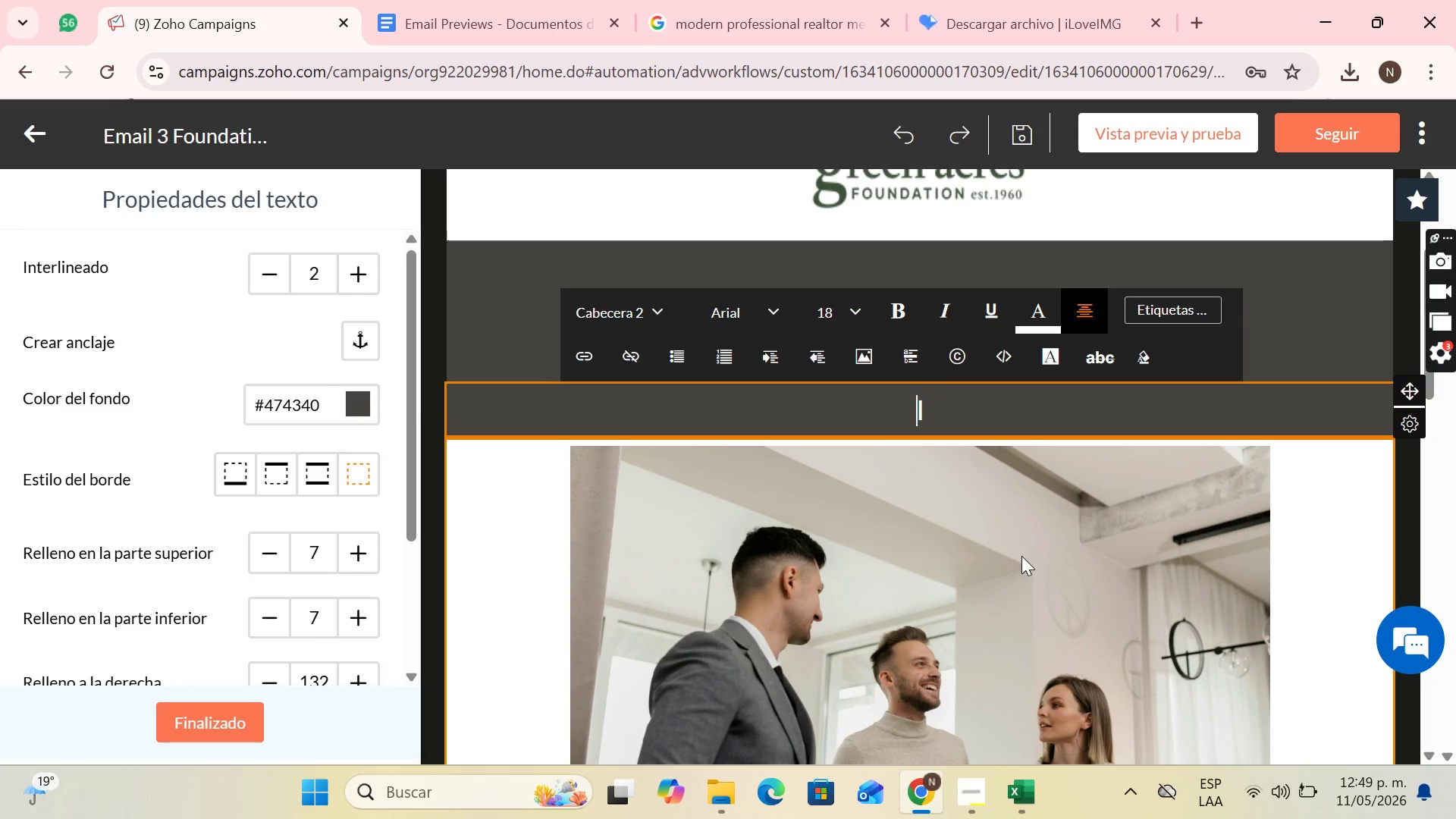 
key(Backspace)
 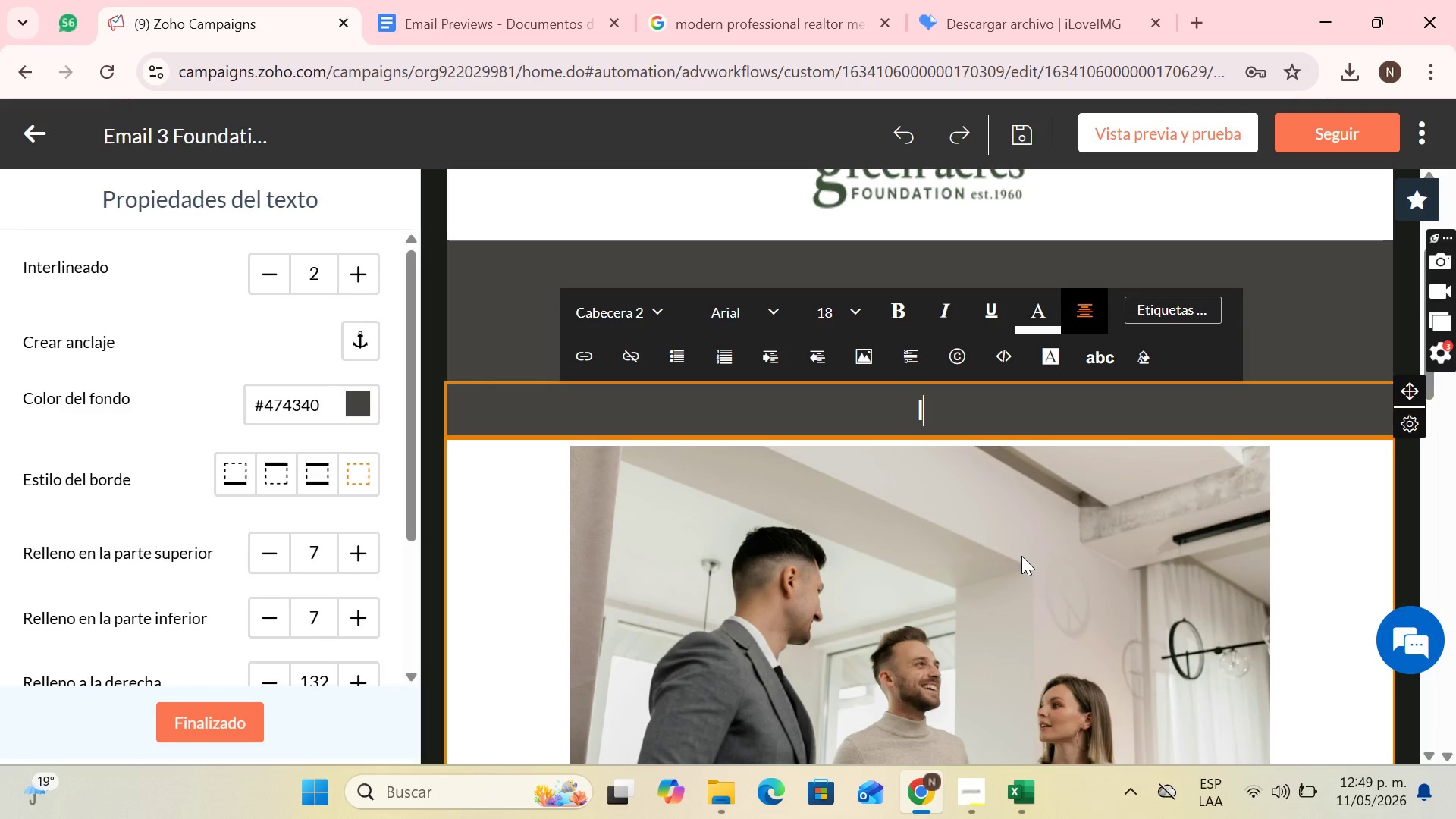 
key(ArrowRight)
 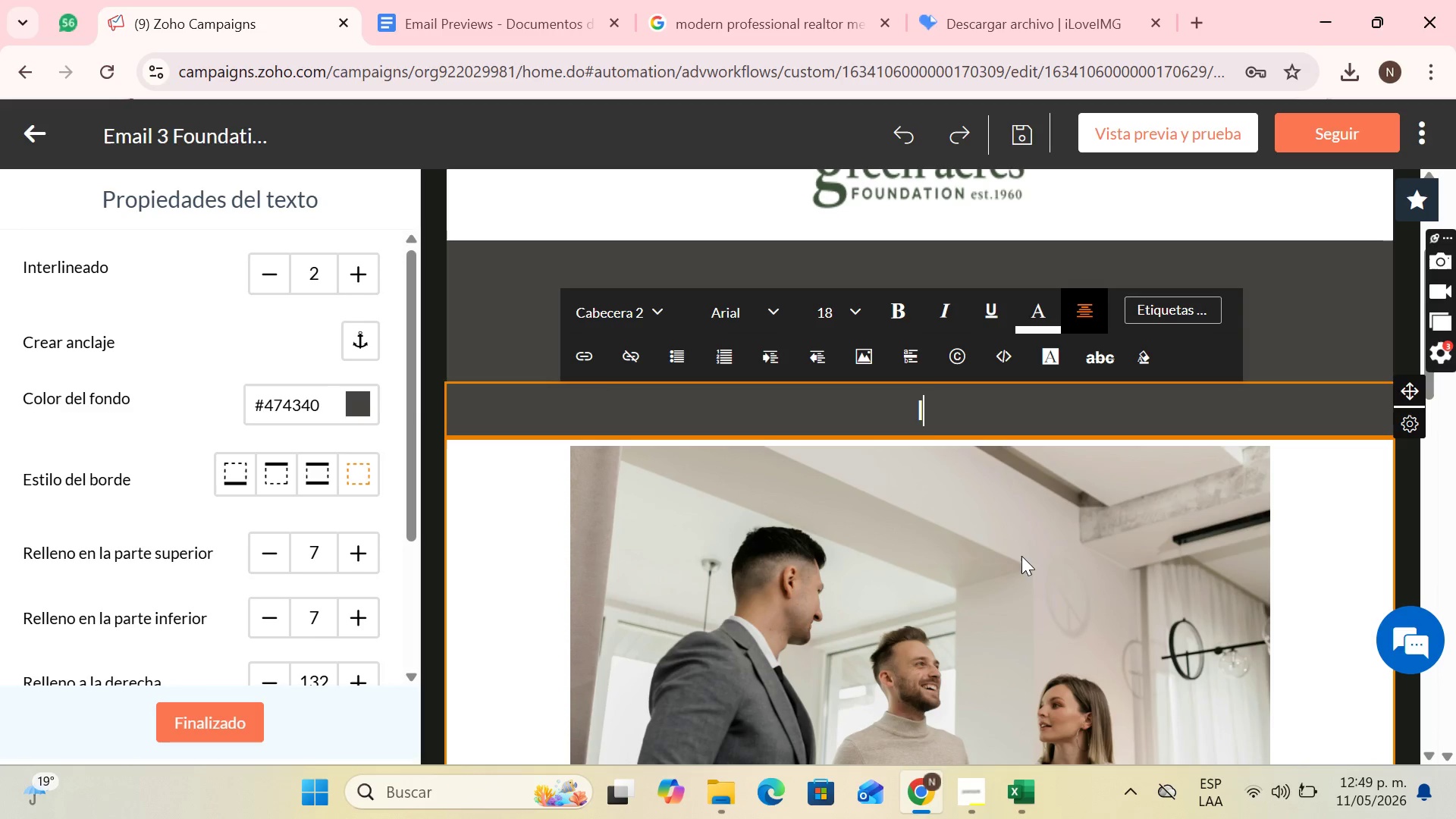 
type(n recent days we have shared with you the basic tools ot)
key(Backspace)
key(Backspace)
type(to start)
 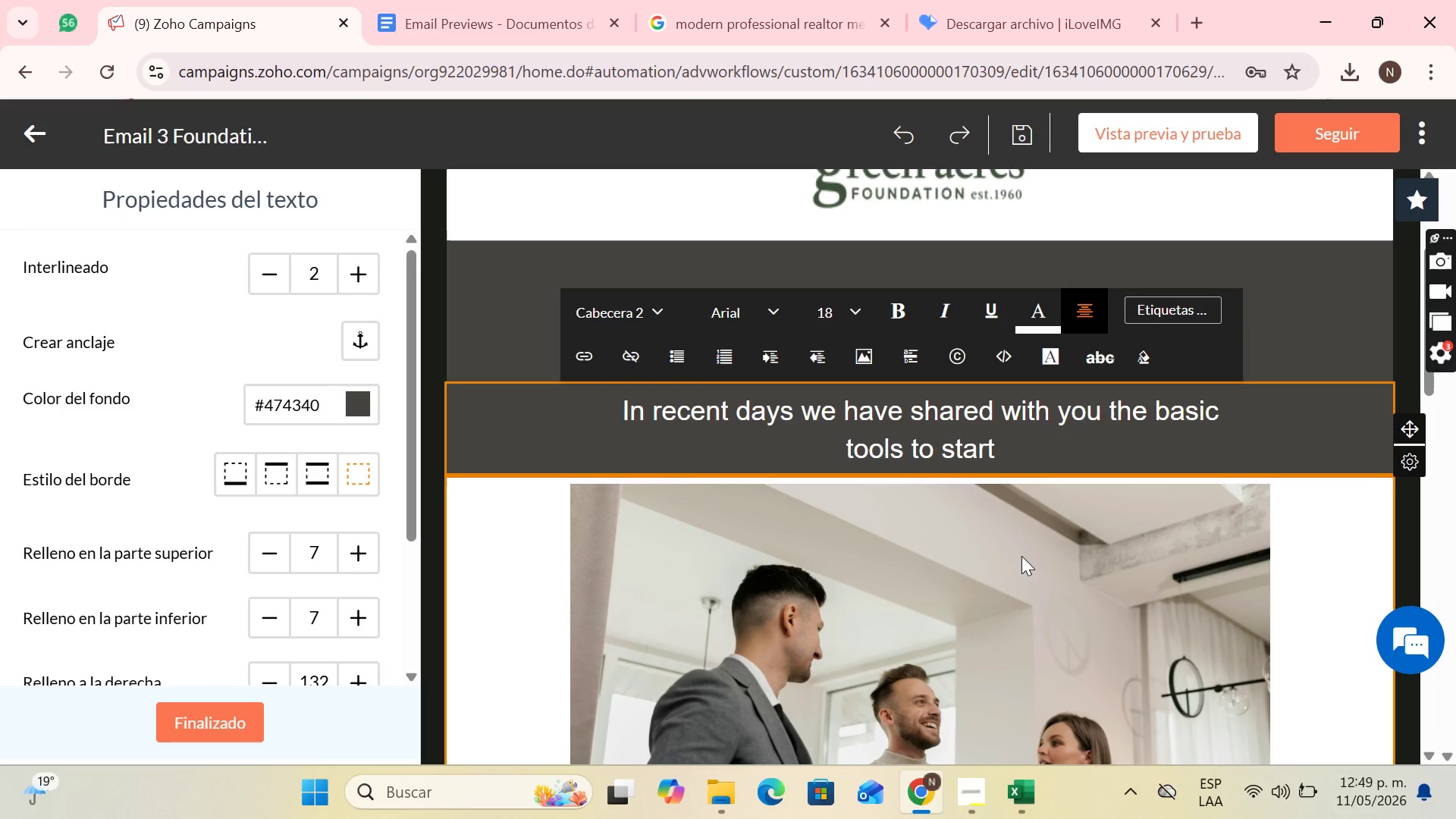 
wait(11.11)
 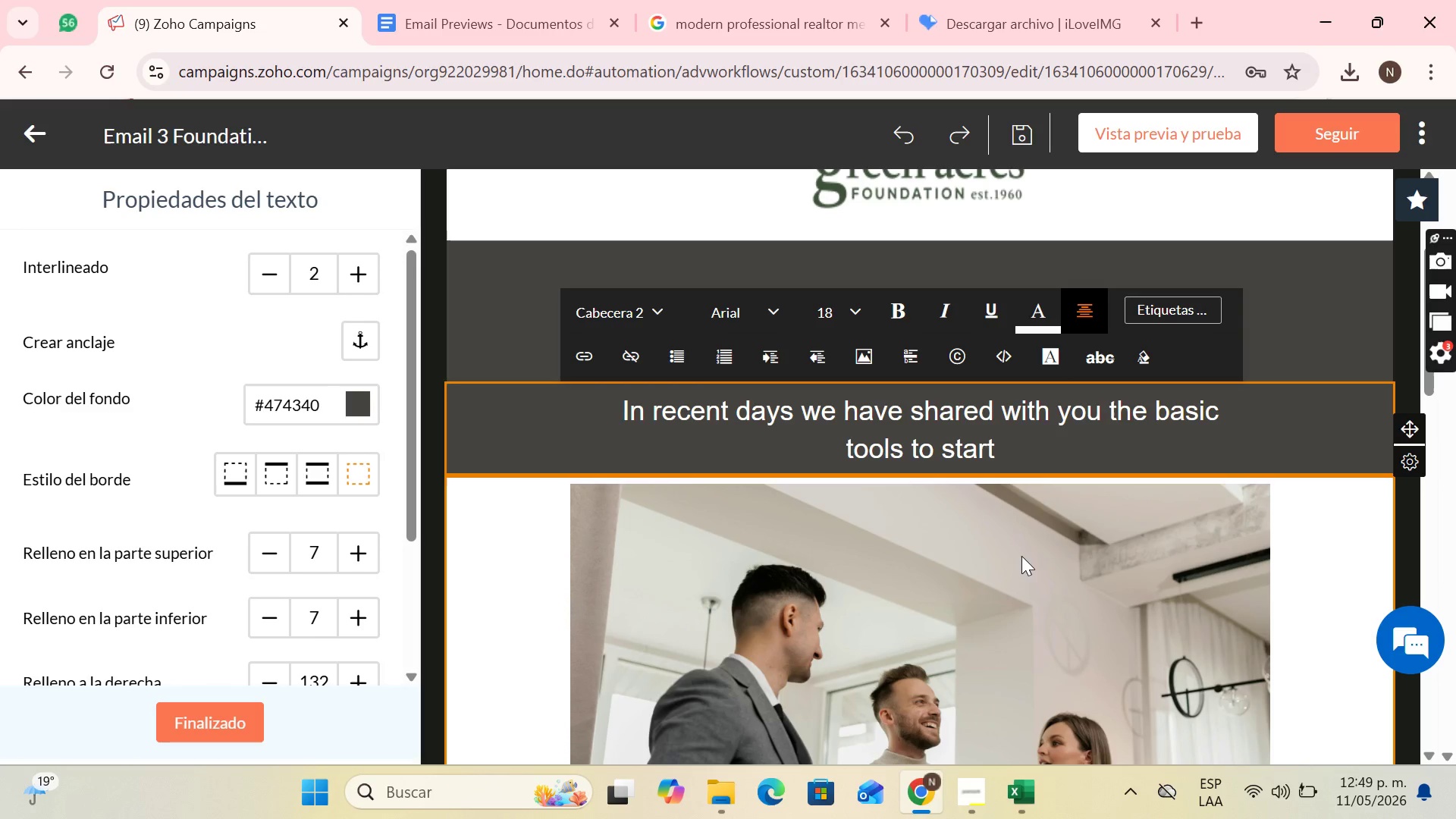 
type( your wayto)
key(Backspace)
key(Backspace)
type( to the property. Howeverm)
key(Backspace)
type(, we know that each situation is unique and that the doubts about the market in )
 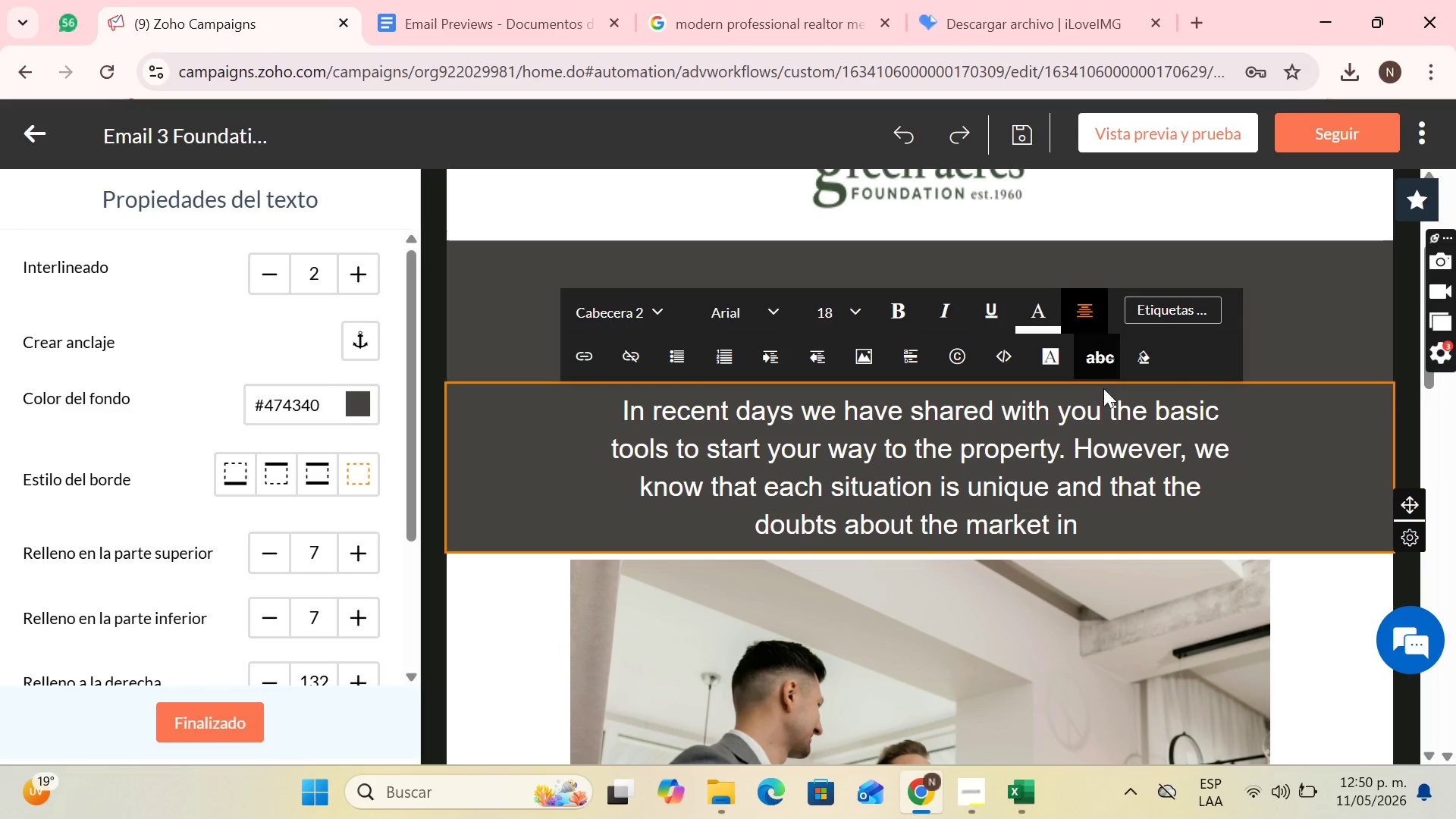 
wait(5.73)
 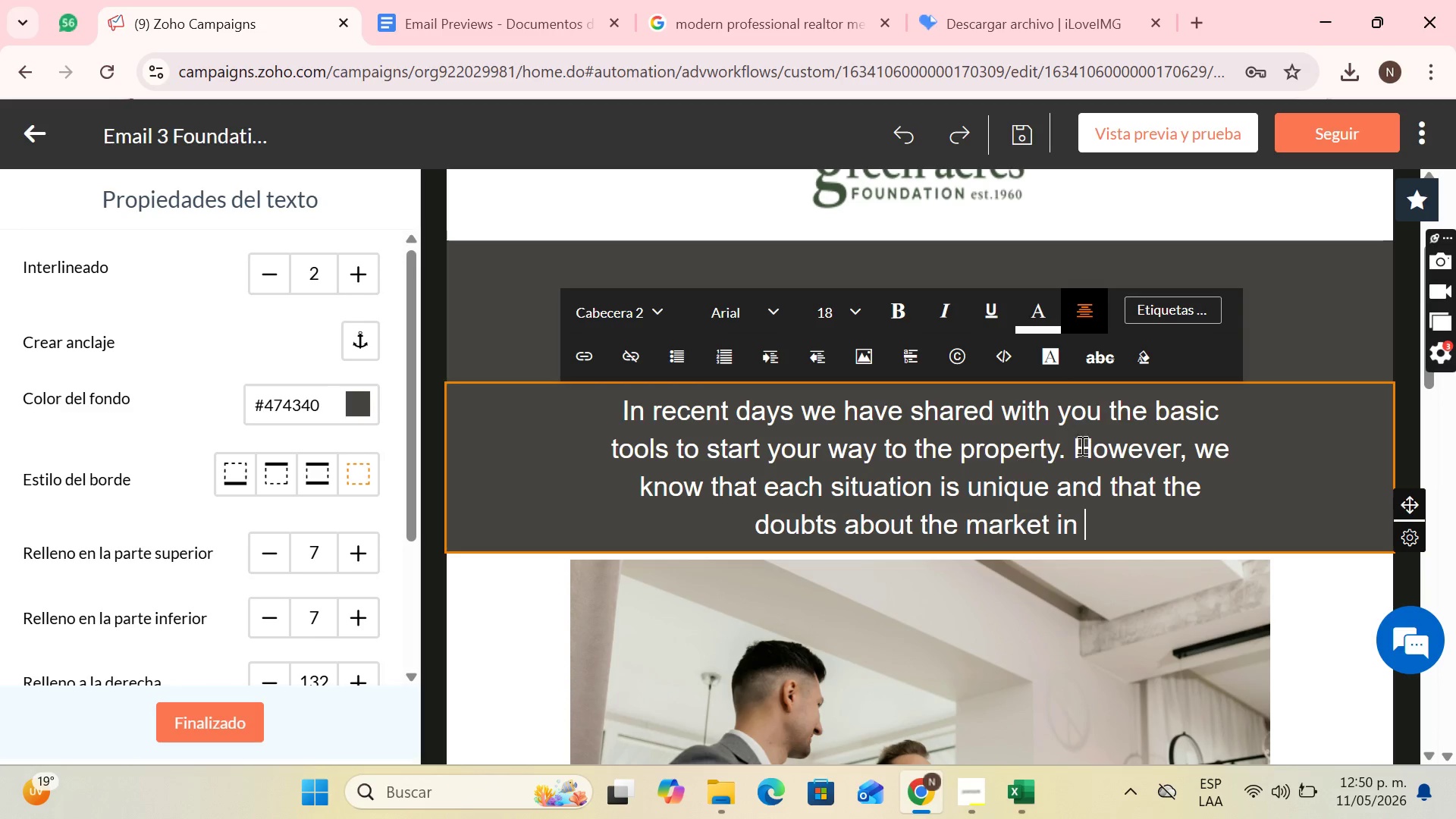 
left_click([1193, 303])
 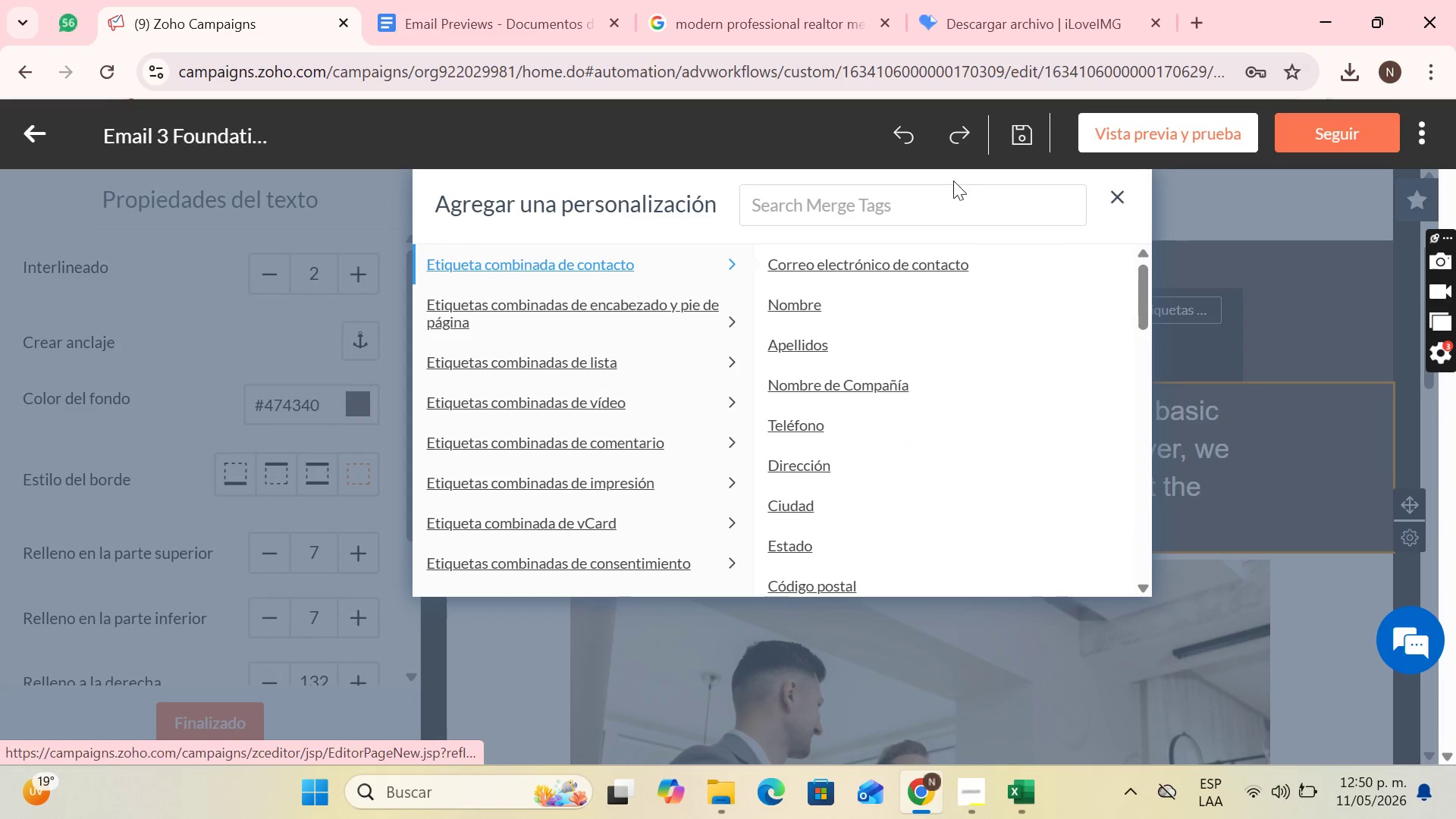 
left_click([953, 198])
 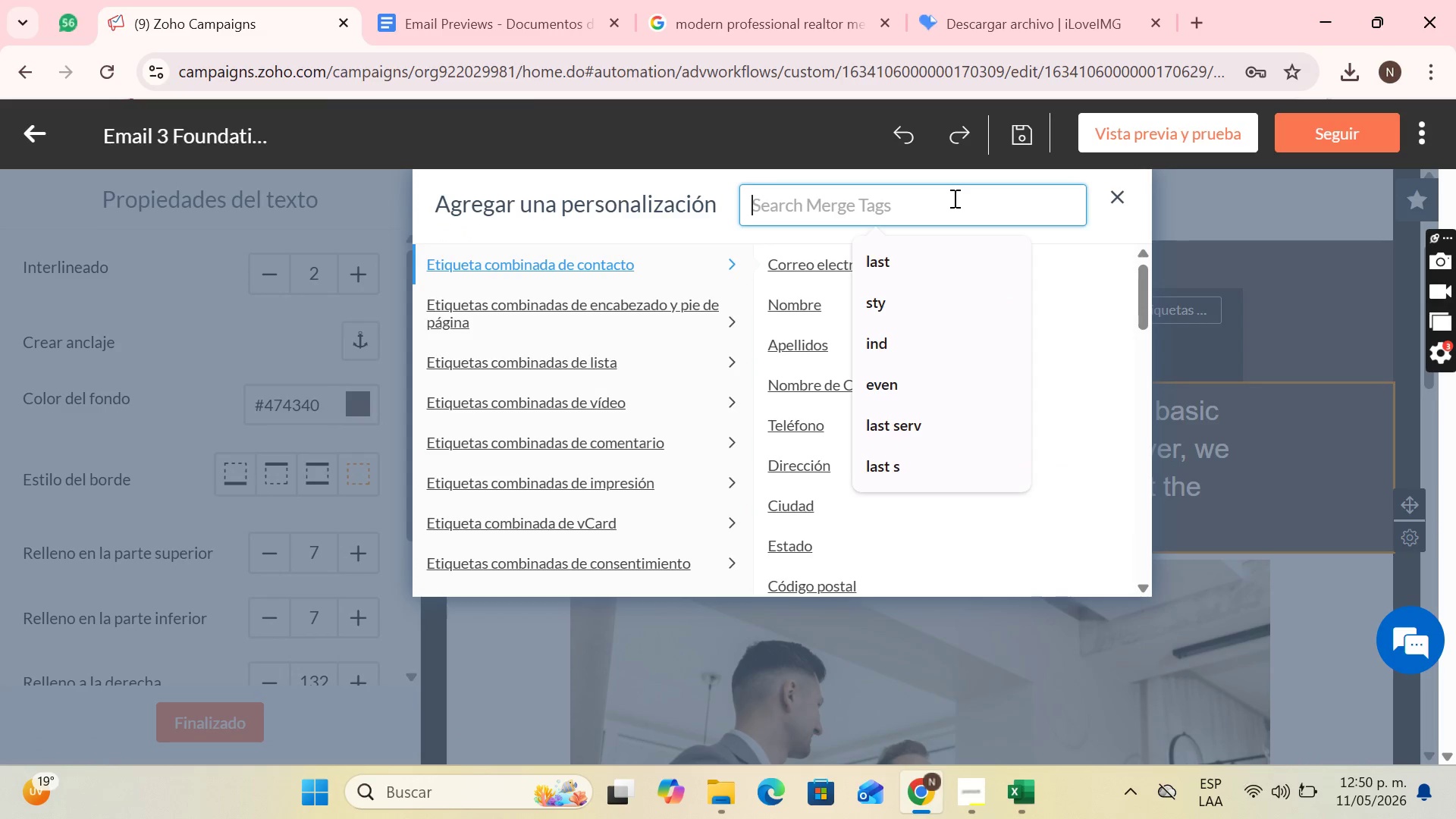 
type(pref)
 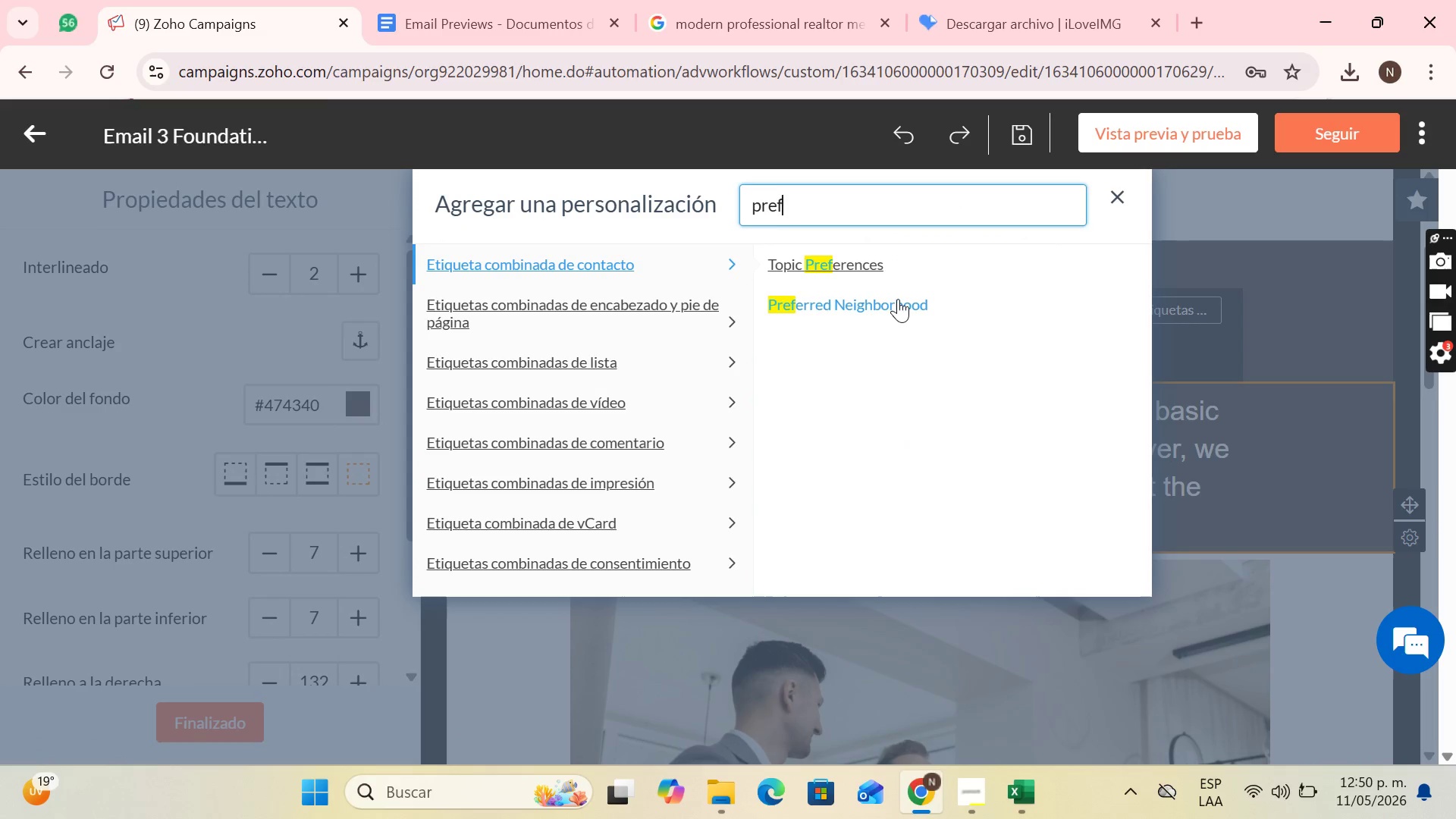 
left_click([896, 301])
 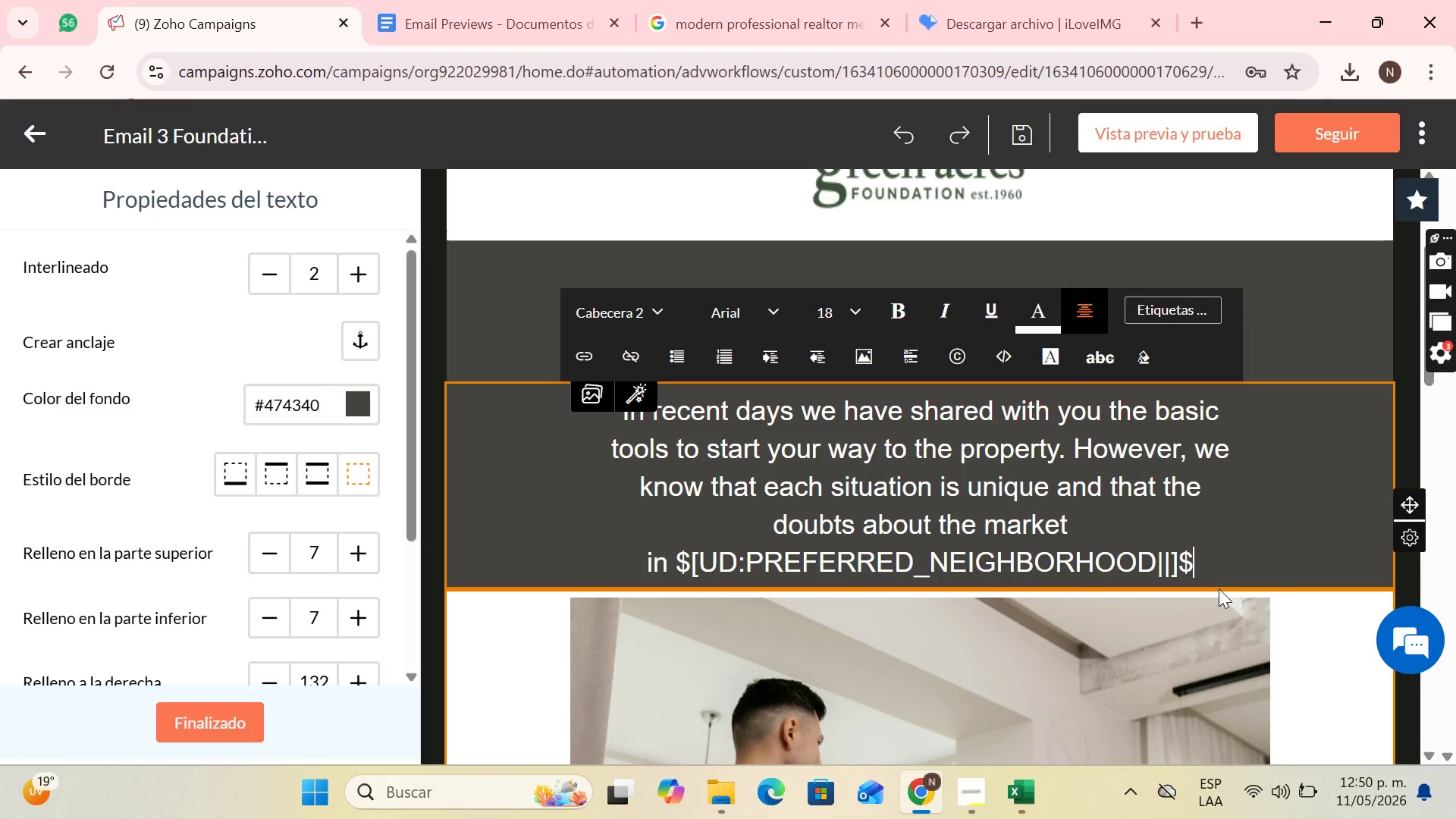 
type( can be very specific.)
 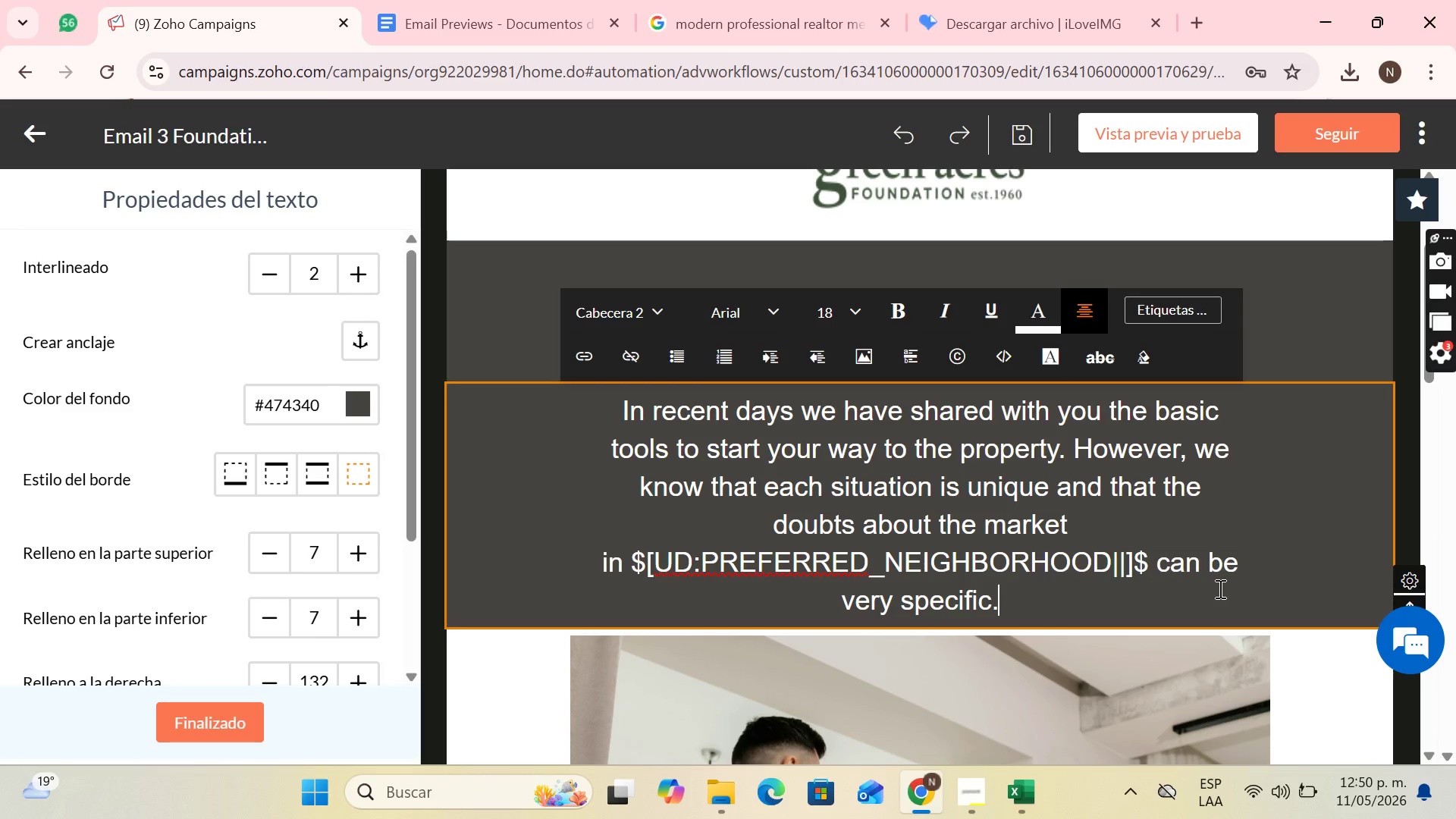 
wait(10.52)
 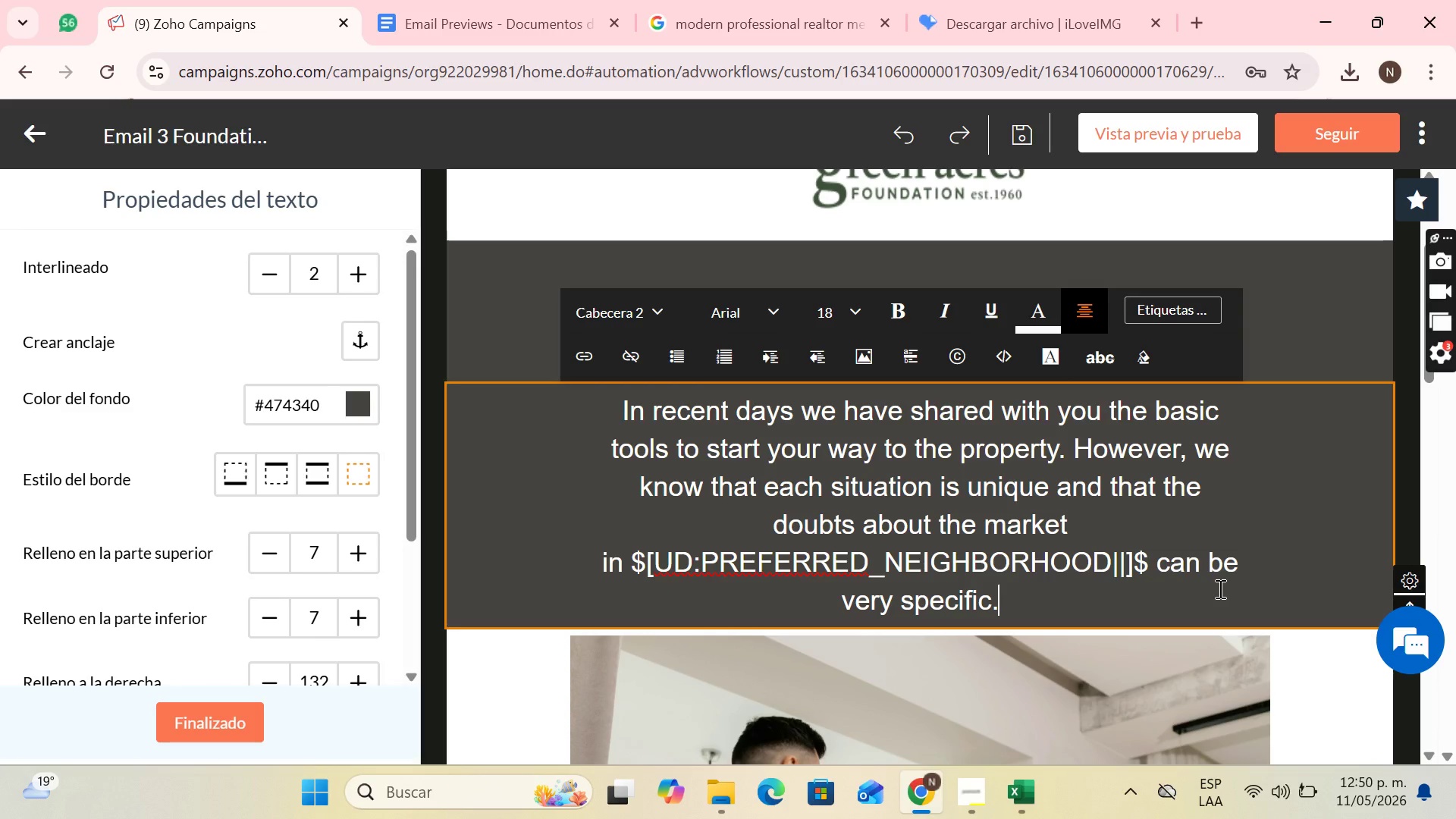 
key(Enter)
 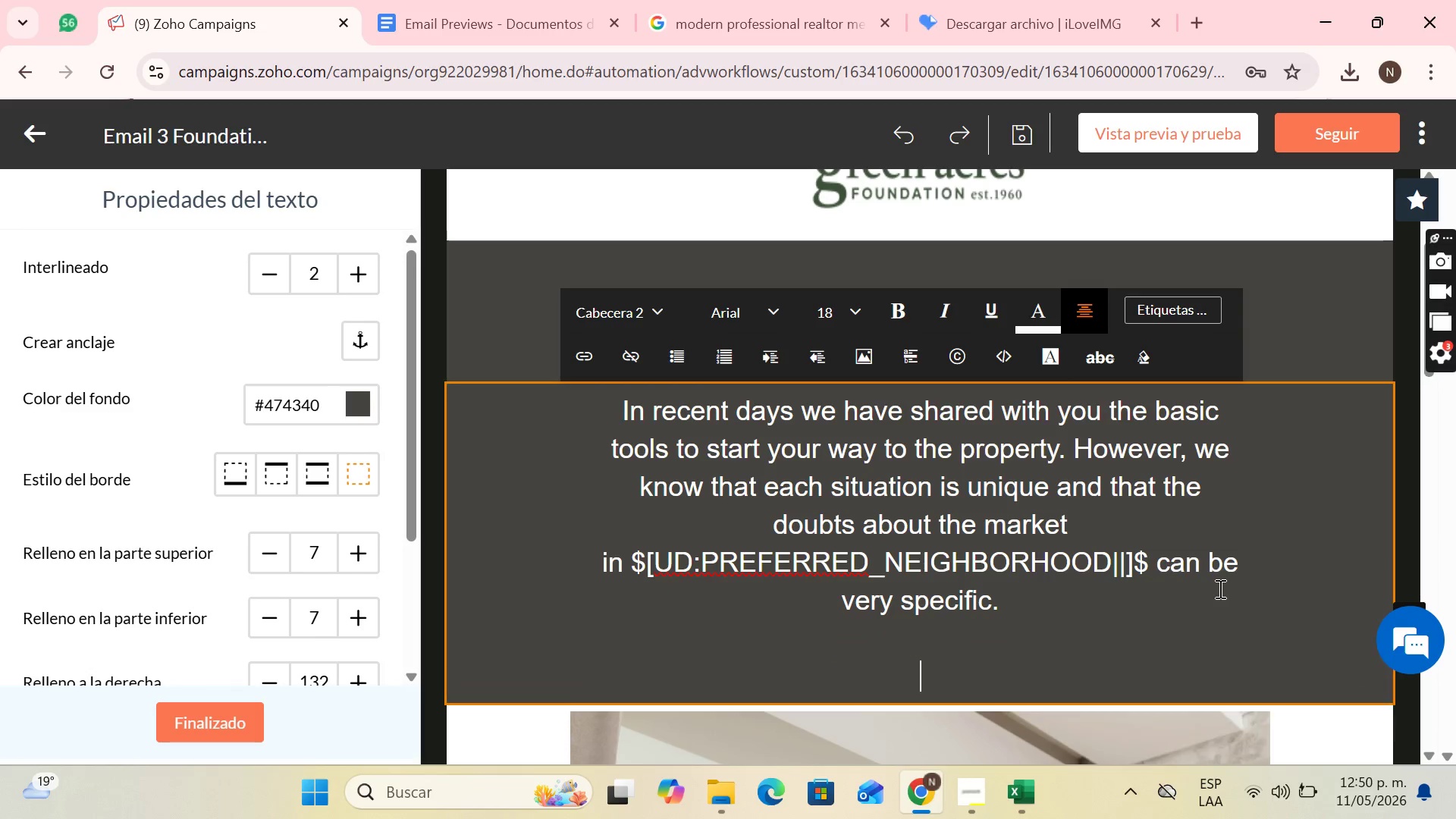 
key(Enter)
 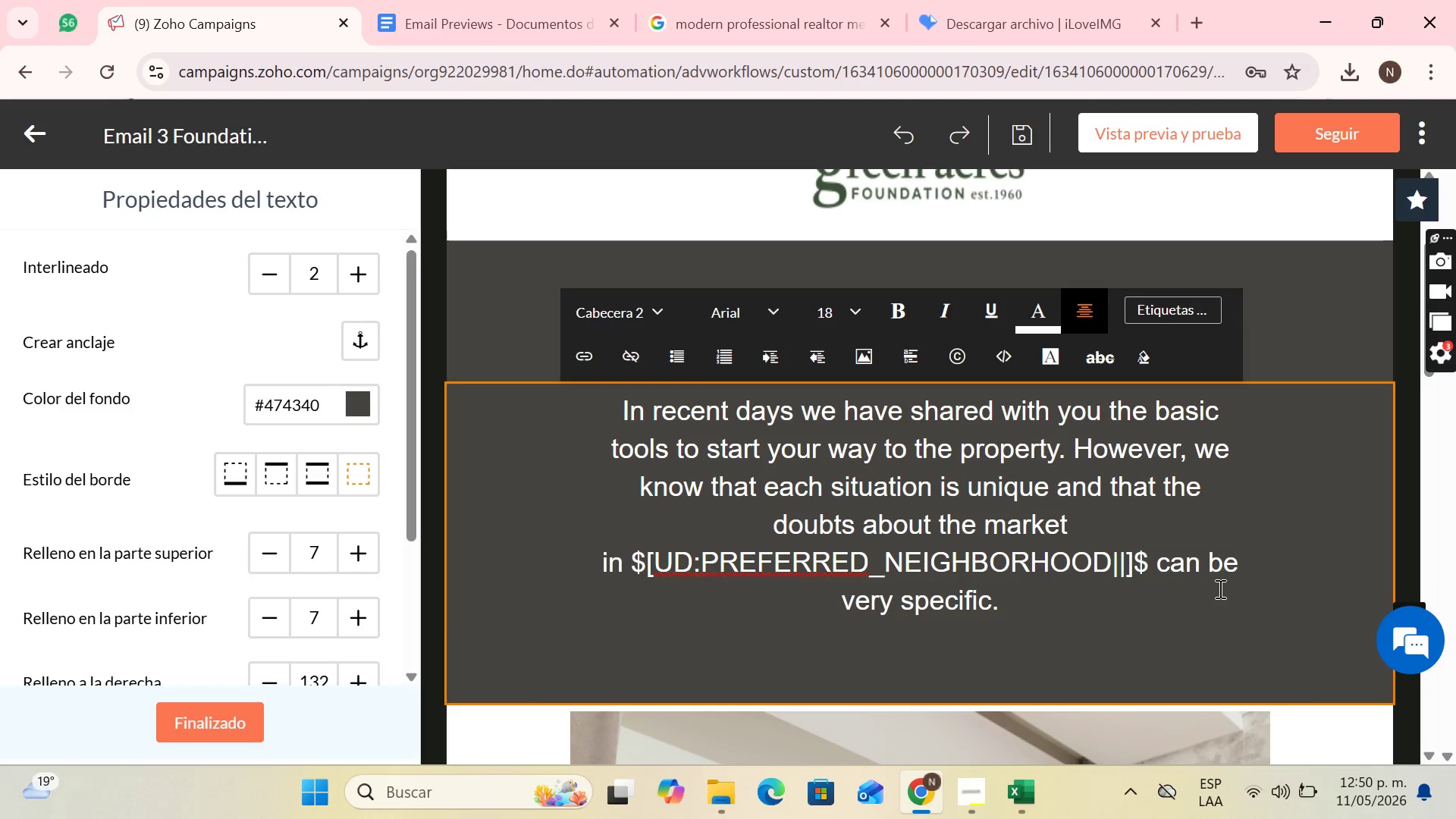 
type(My goal is to make you feel ta)
key(Backspace)
type(otally safe when taking this big step. Therefore )
key(Backspace)
type(, I would like to invite yoy)
key(Backspace)
type(u to a 15-,)
key(Backspace)
type(minute Discovery Call.)
 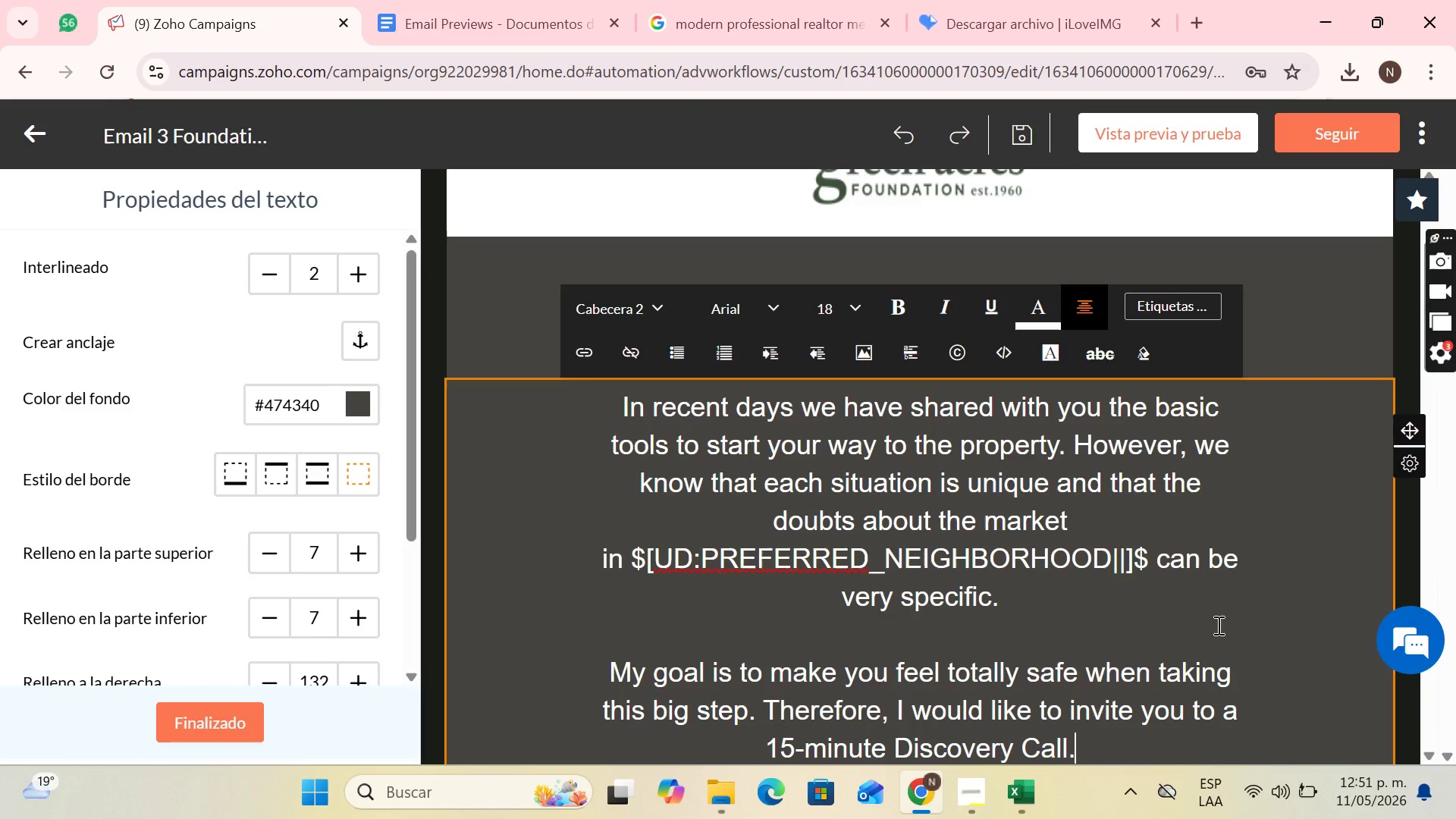 
wait(7.25)
 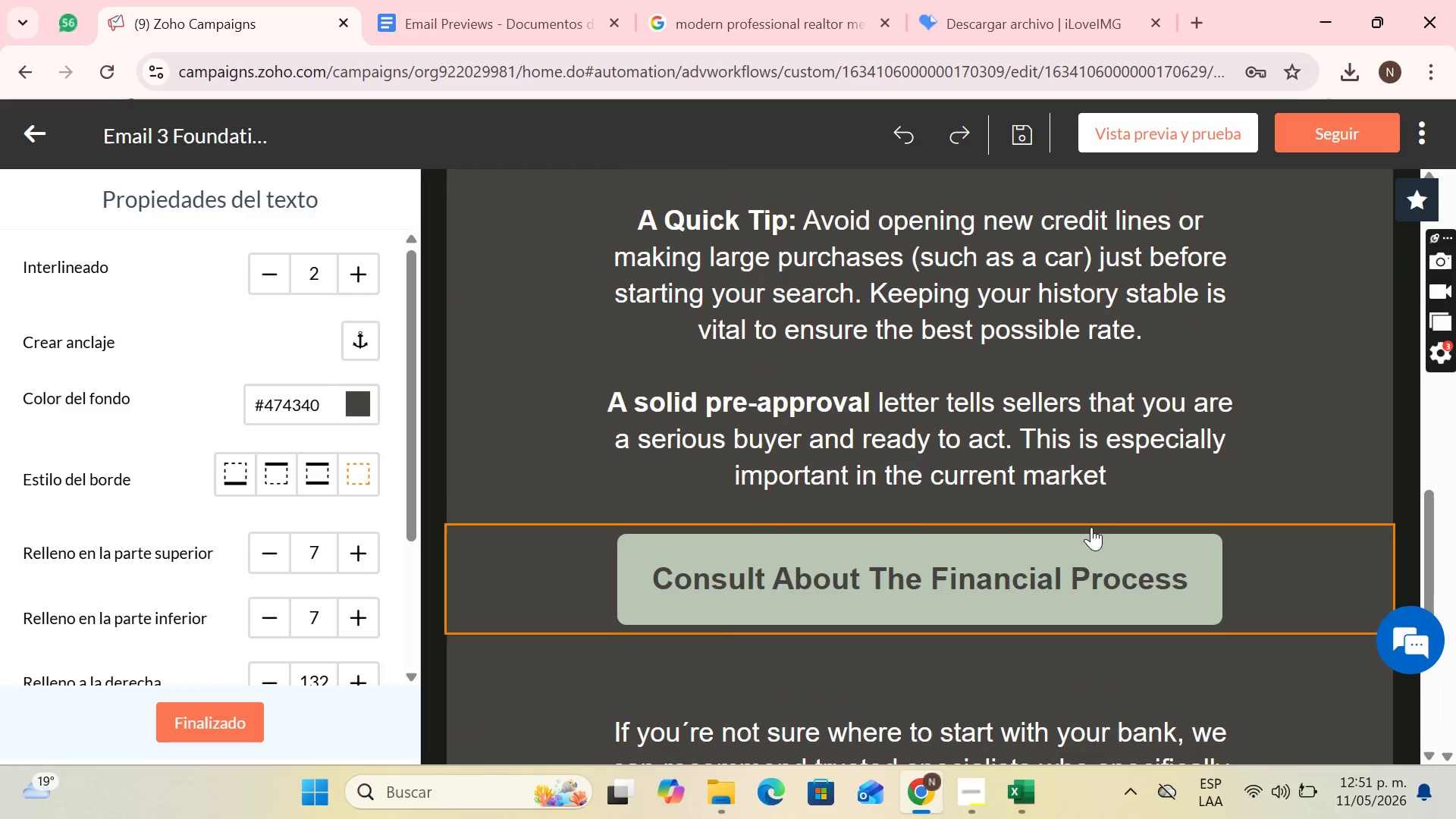 
left_click([1110, 488])
 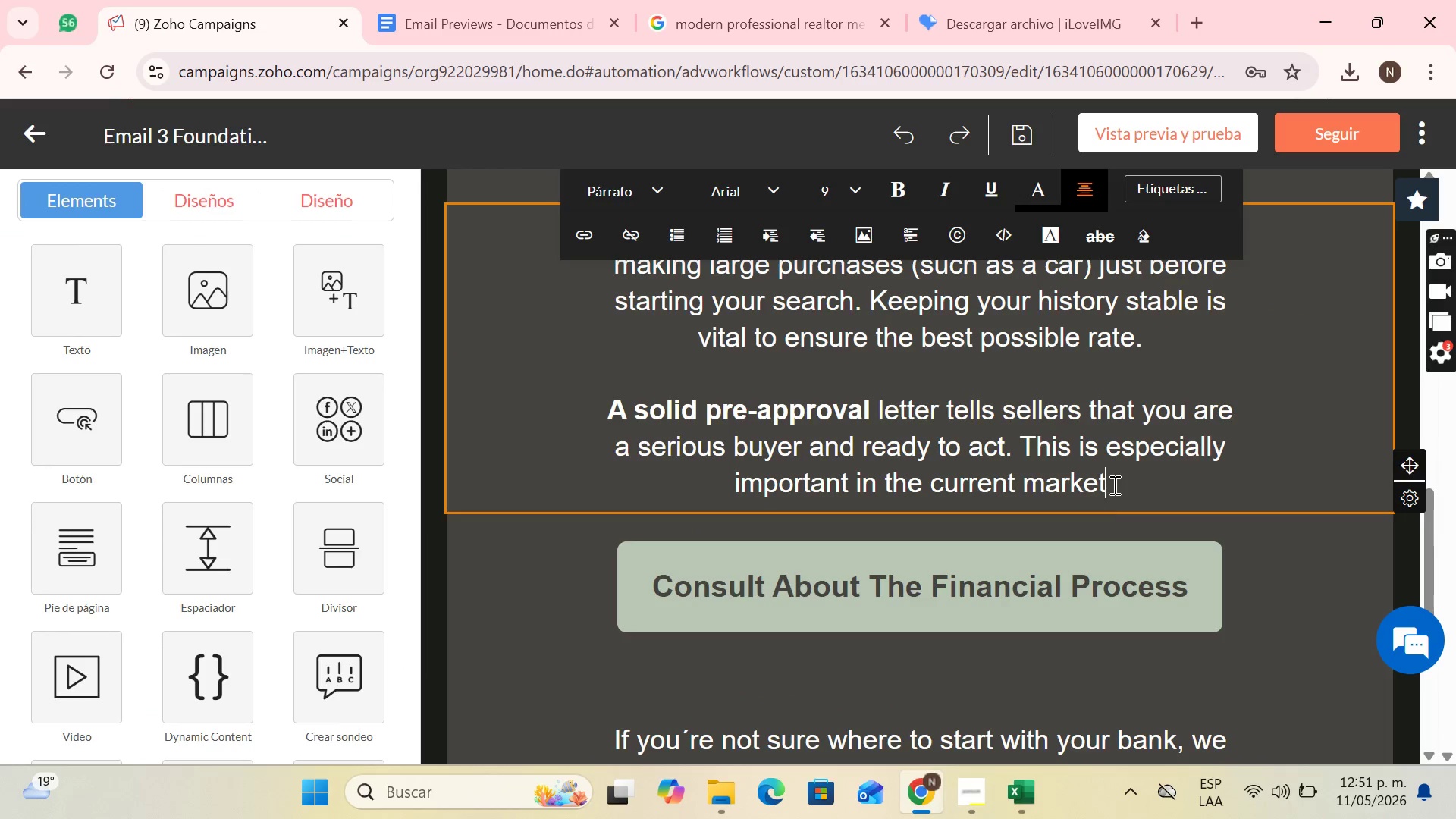 
scroll: coordinate [885, 520], scroll_direction: down, amount: 8.0
 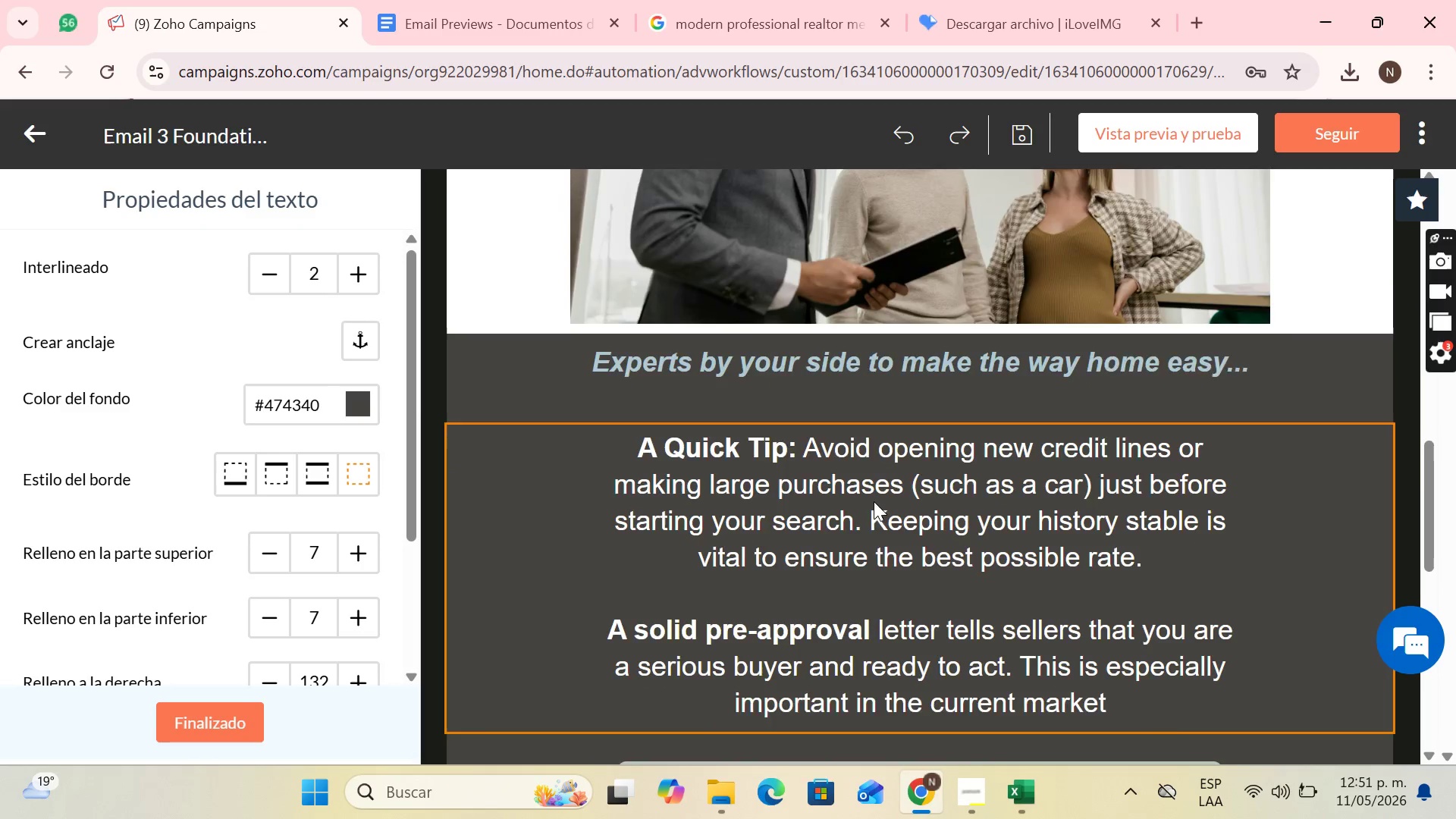 
left_click_drag(start_coordinate=[1114, 485], to_coordinate=[660, 334])
 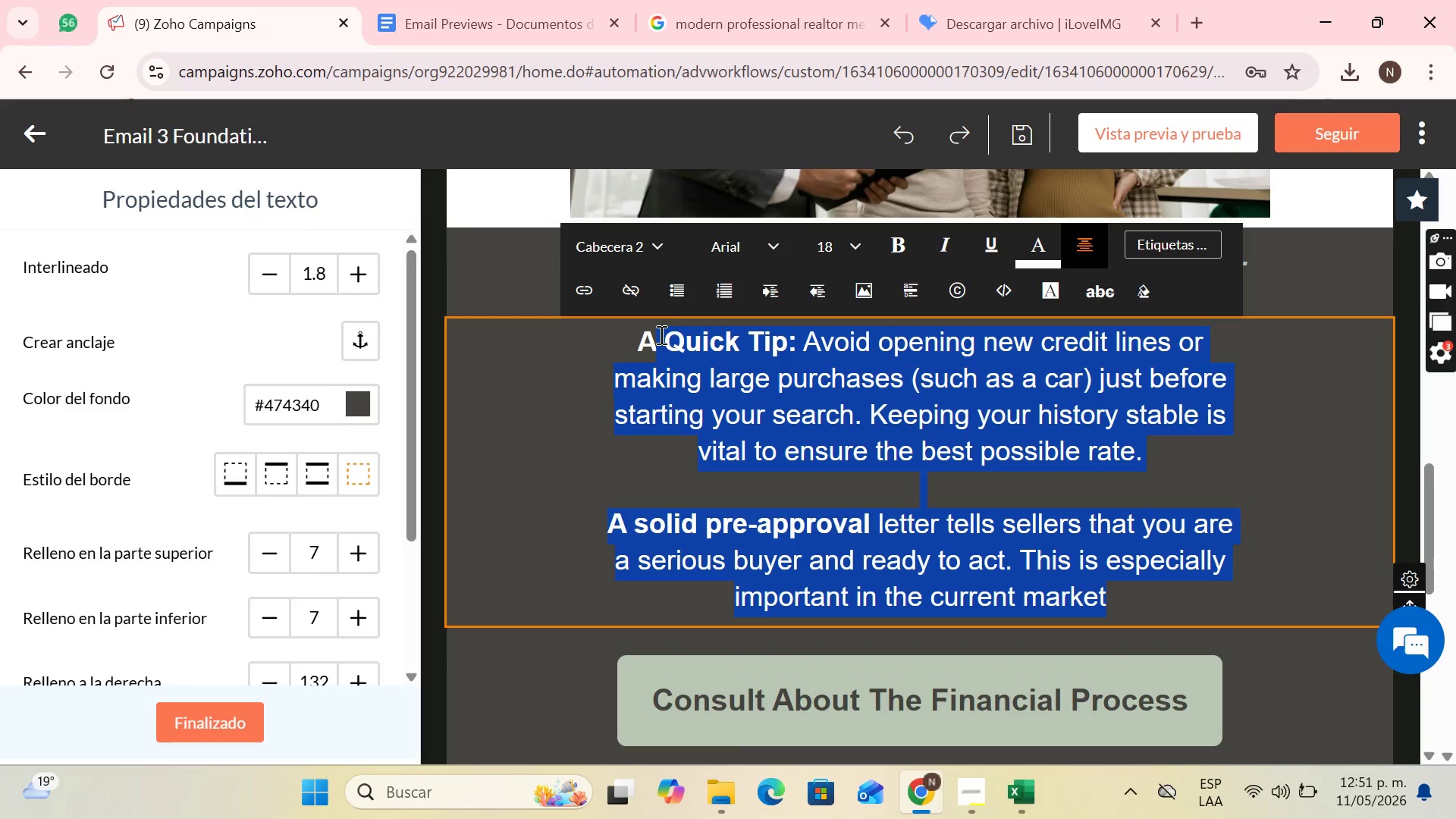 
scroll: coordinate [874, 501], scroll_direction: down, amount: 2.0
 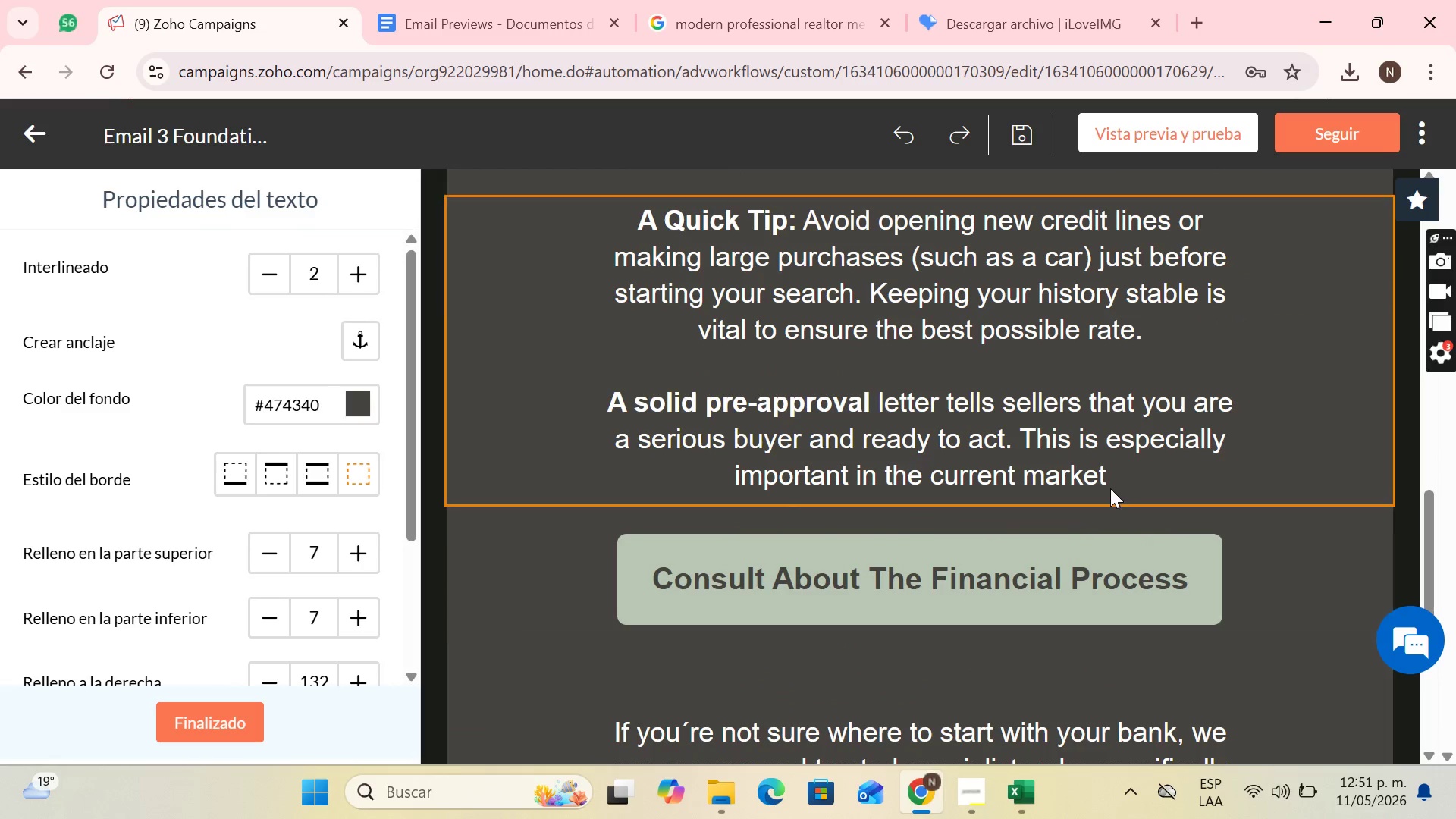 
scroll: coordinate [607, 357], scroll_direction: up, amount: 1.0
 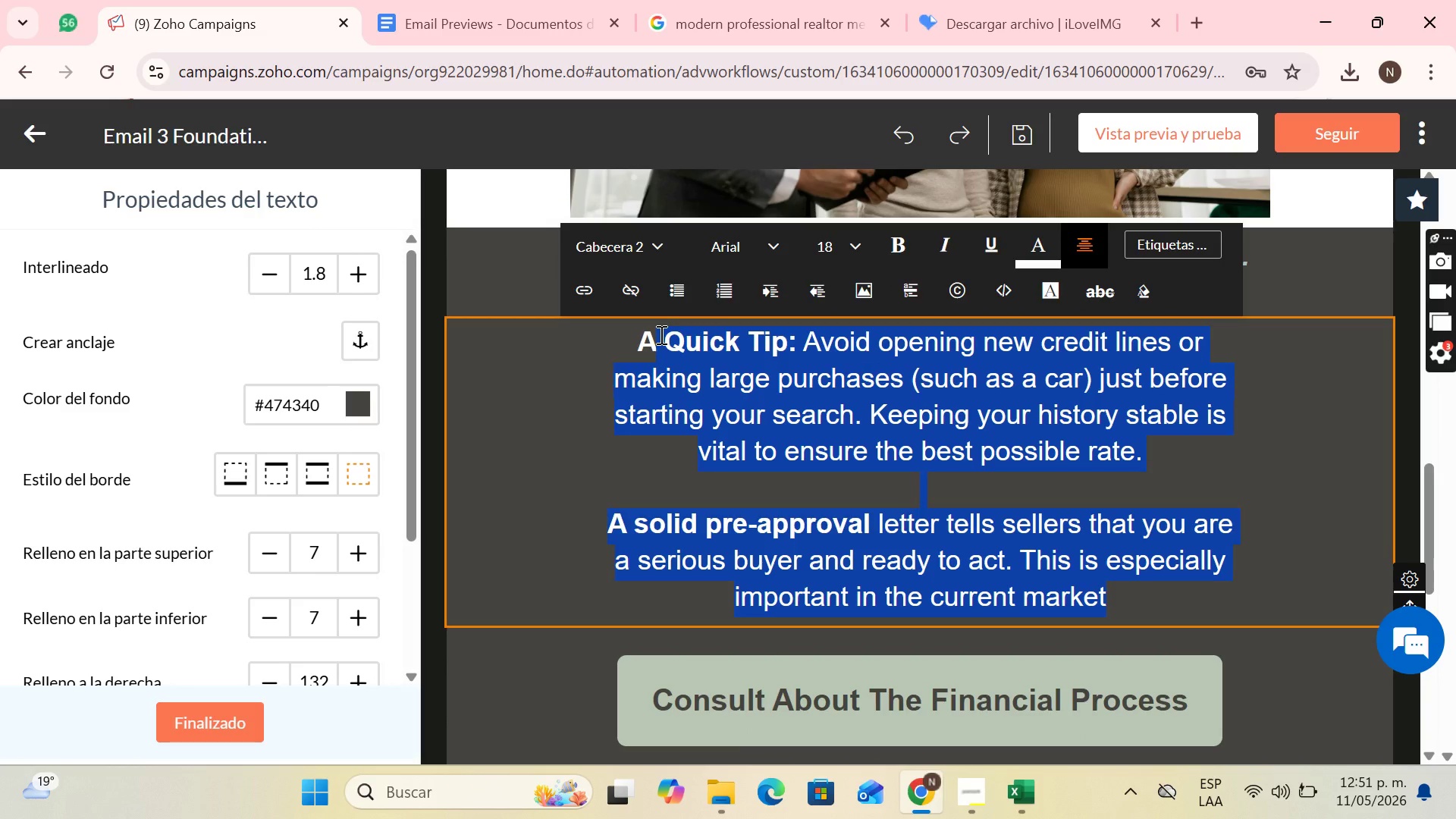 
key(Backspace)
 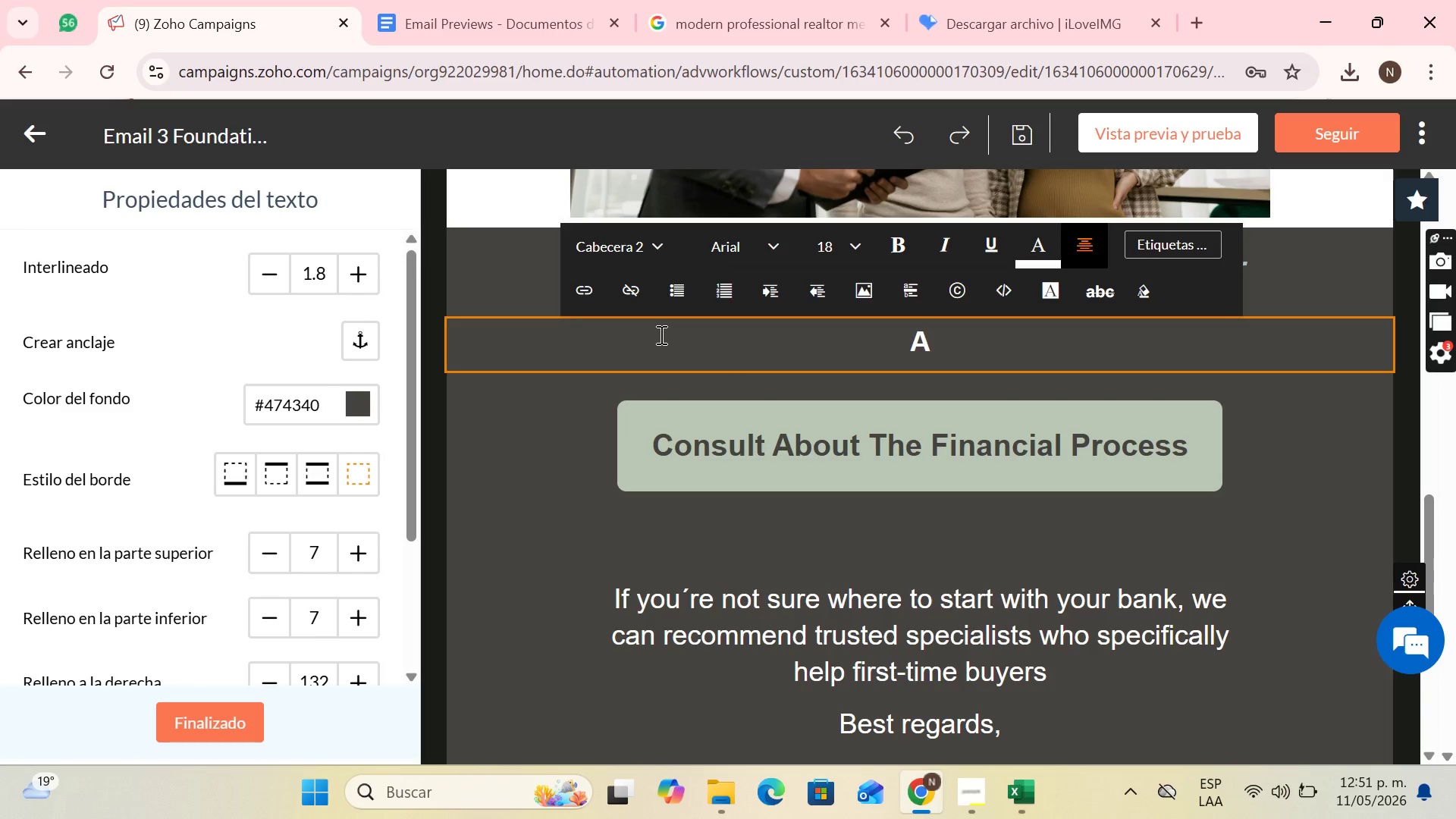 
wait(15.33)
 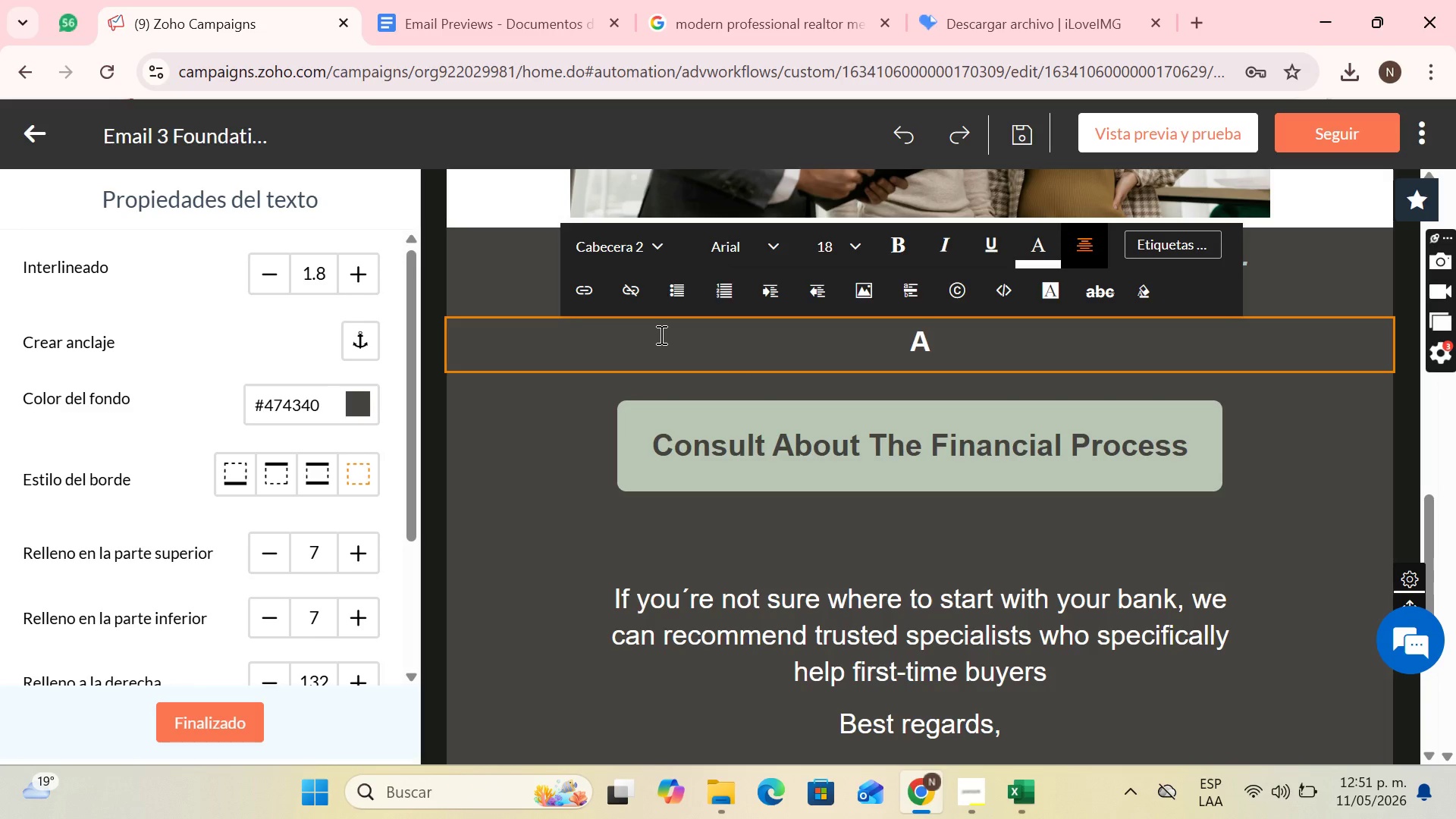 
key(CapsLock)
 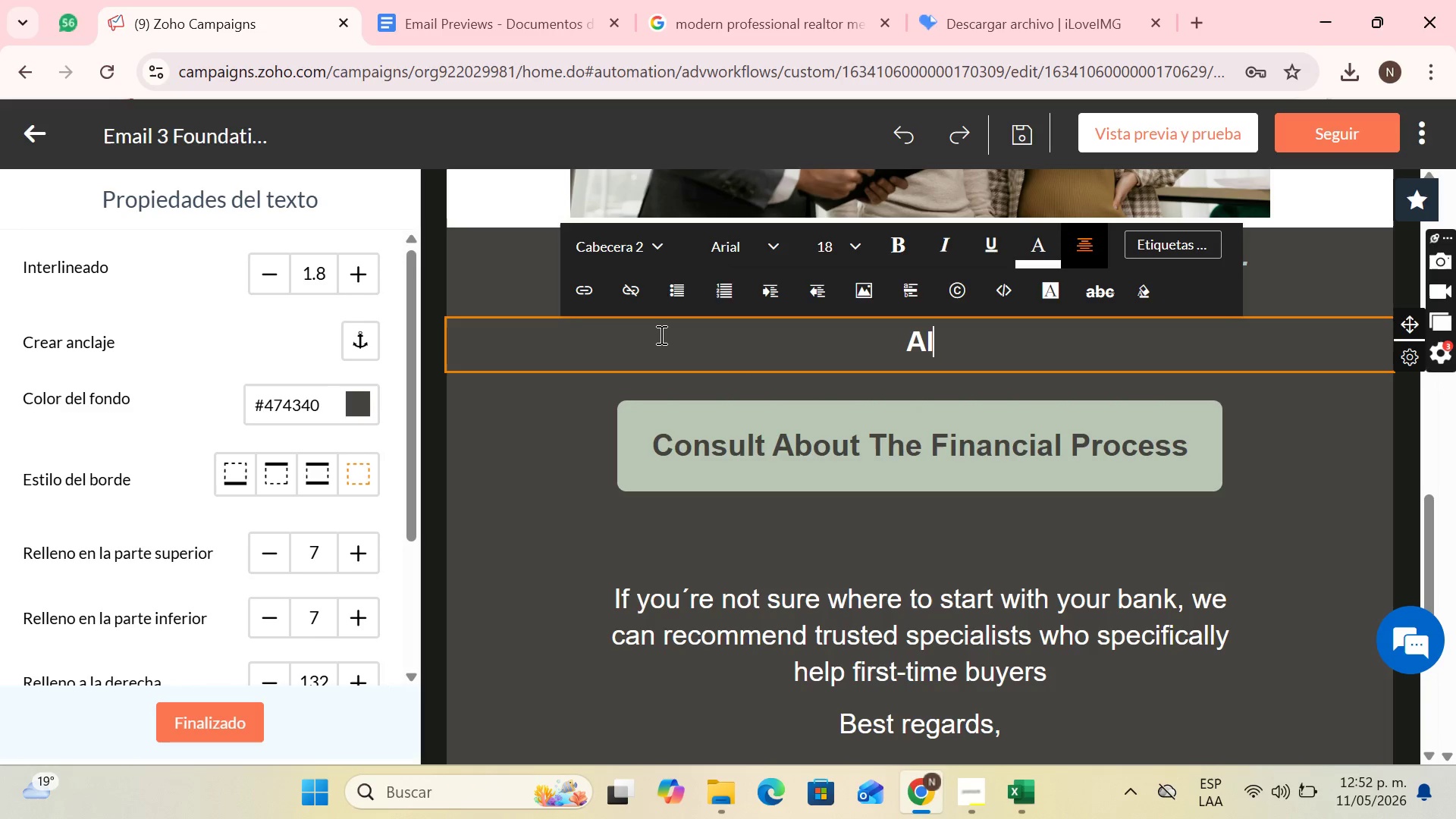 
key(I)
 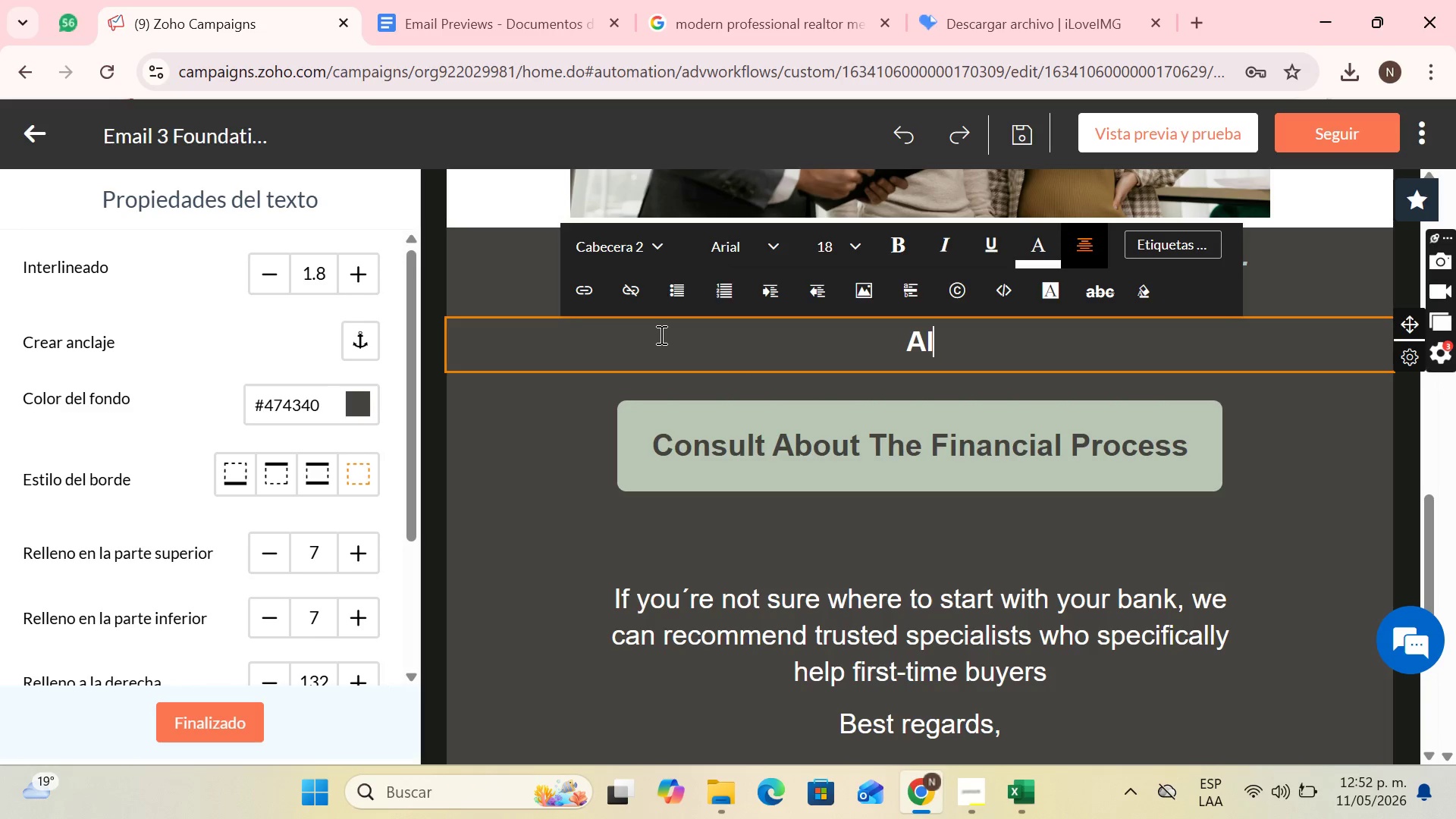 
key(CapsLock)
 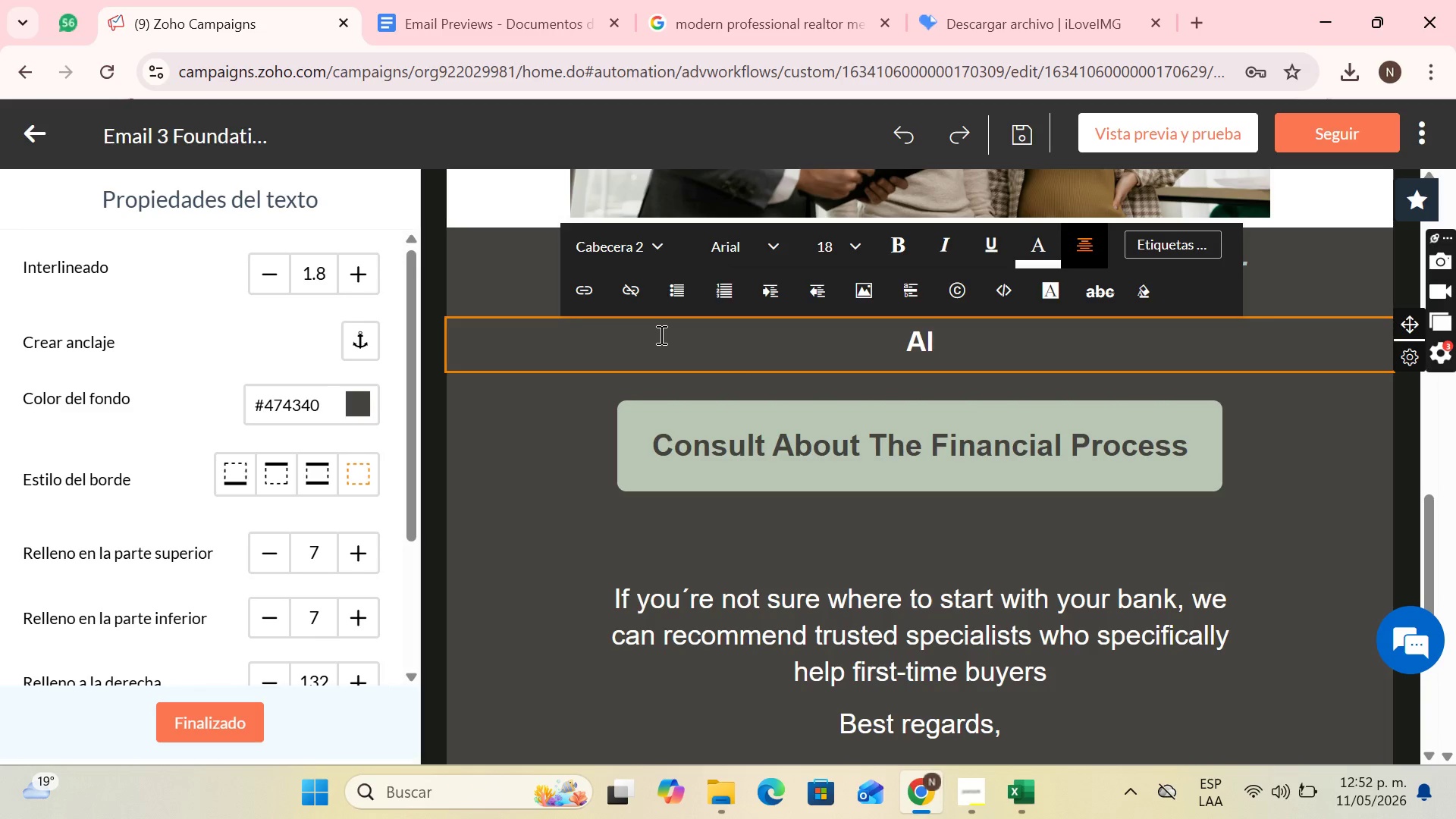 
key(ArrowLeft)
 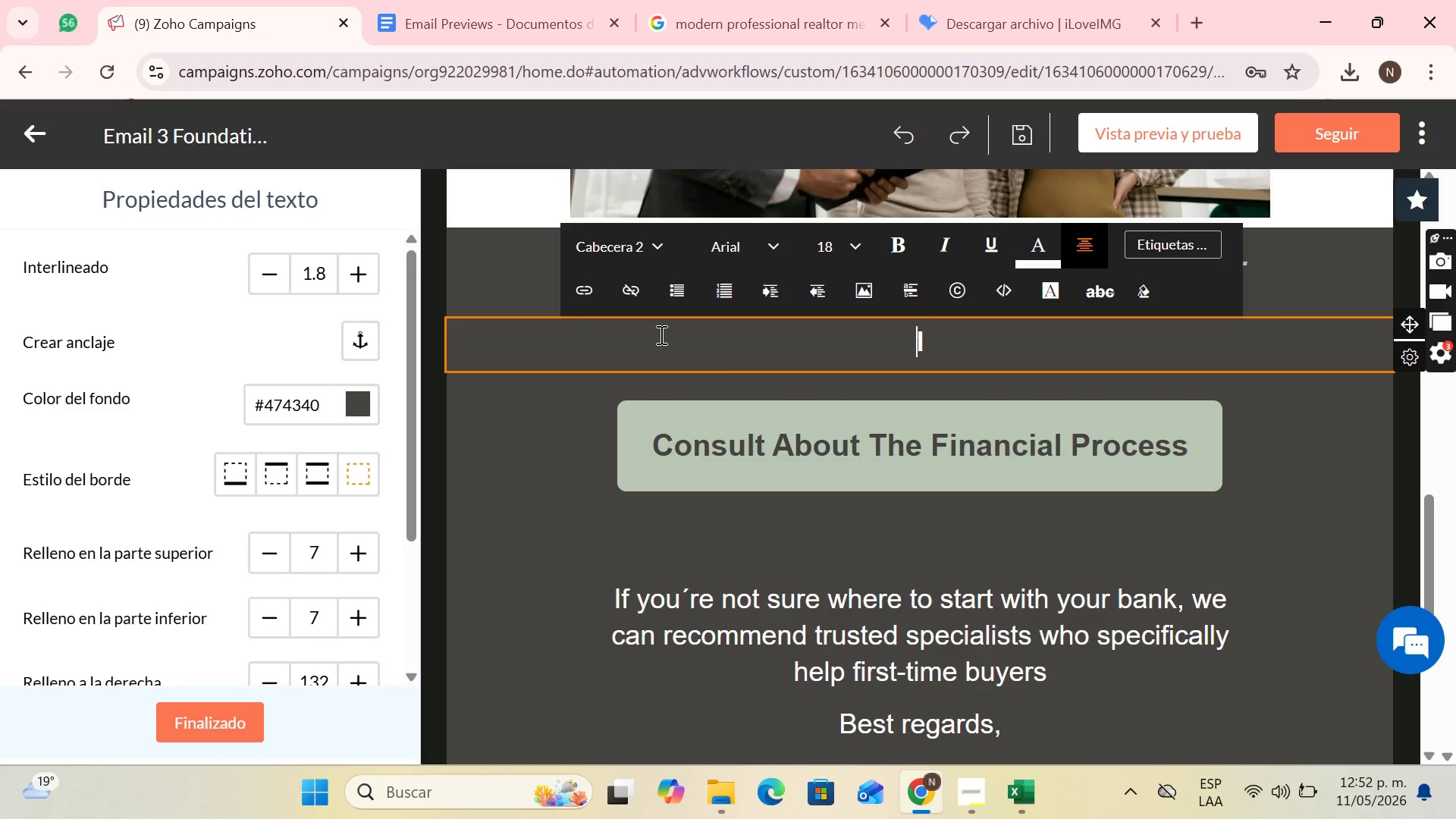 
key(Backspace)
 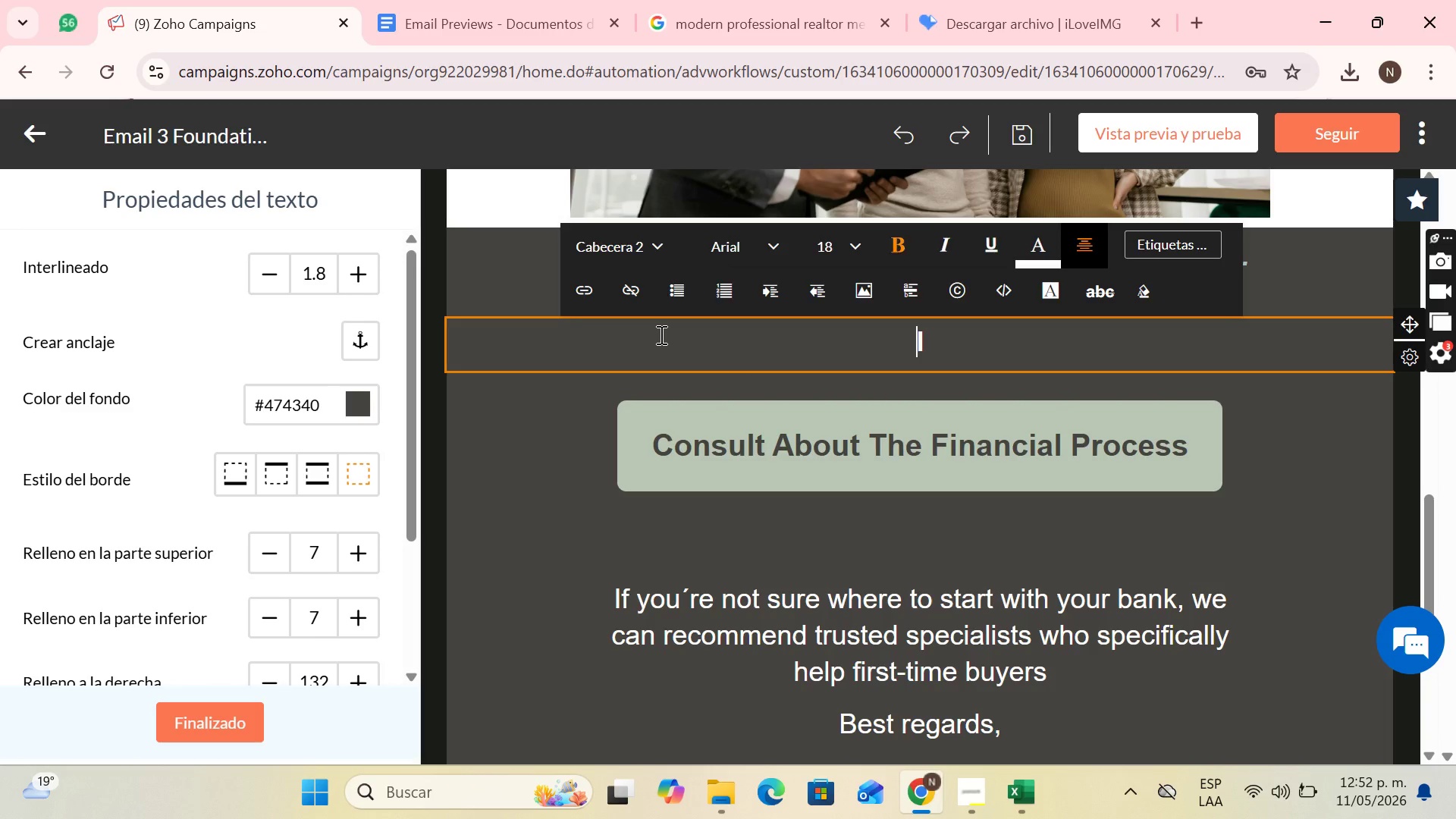 
key(ArrowRight)
 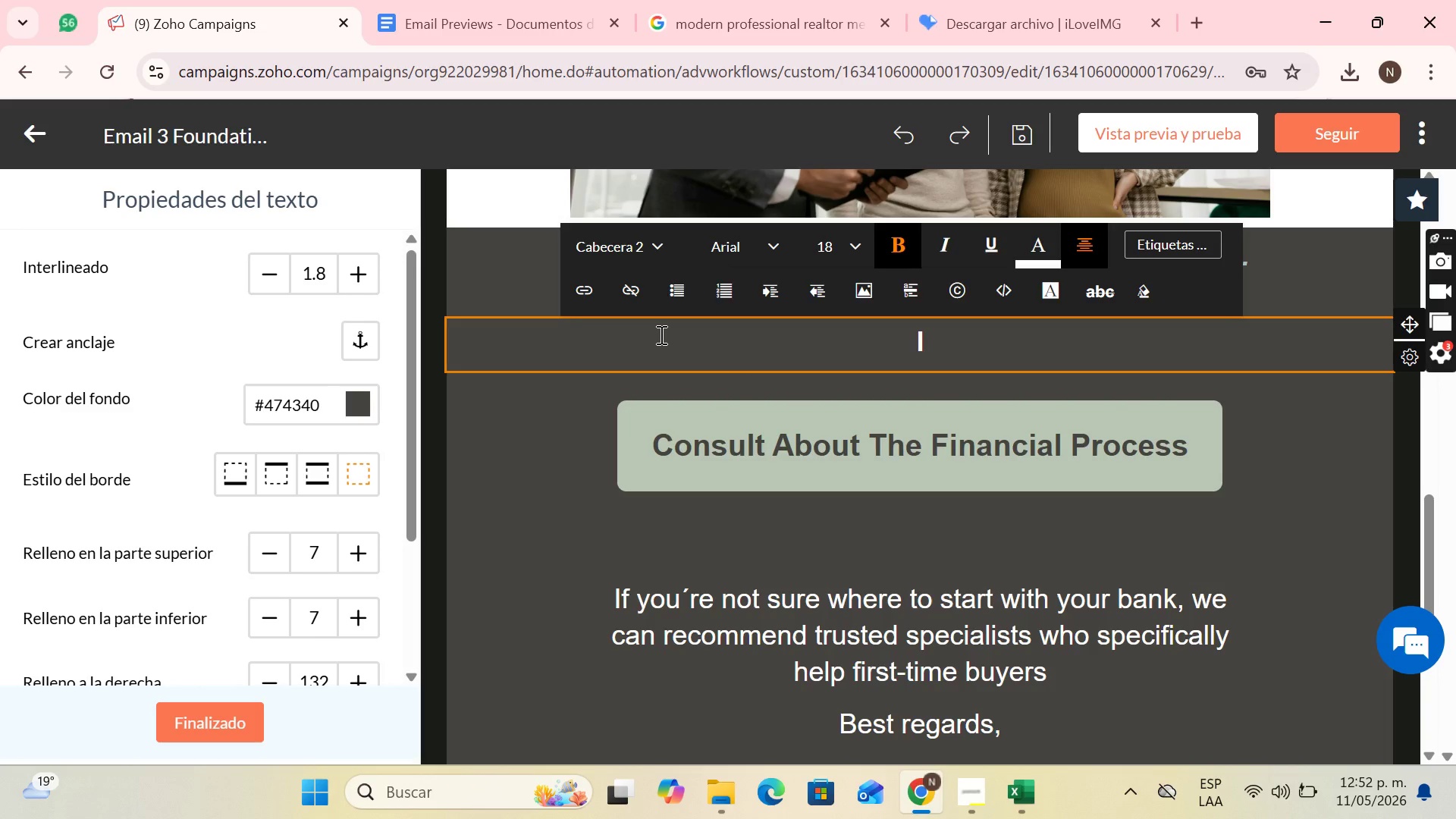 
type(n this brief session we can review>)
 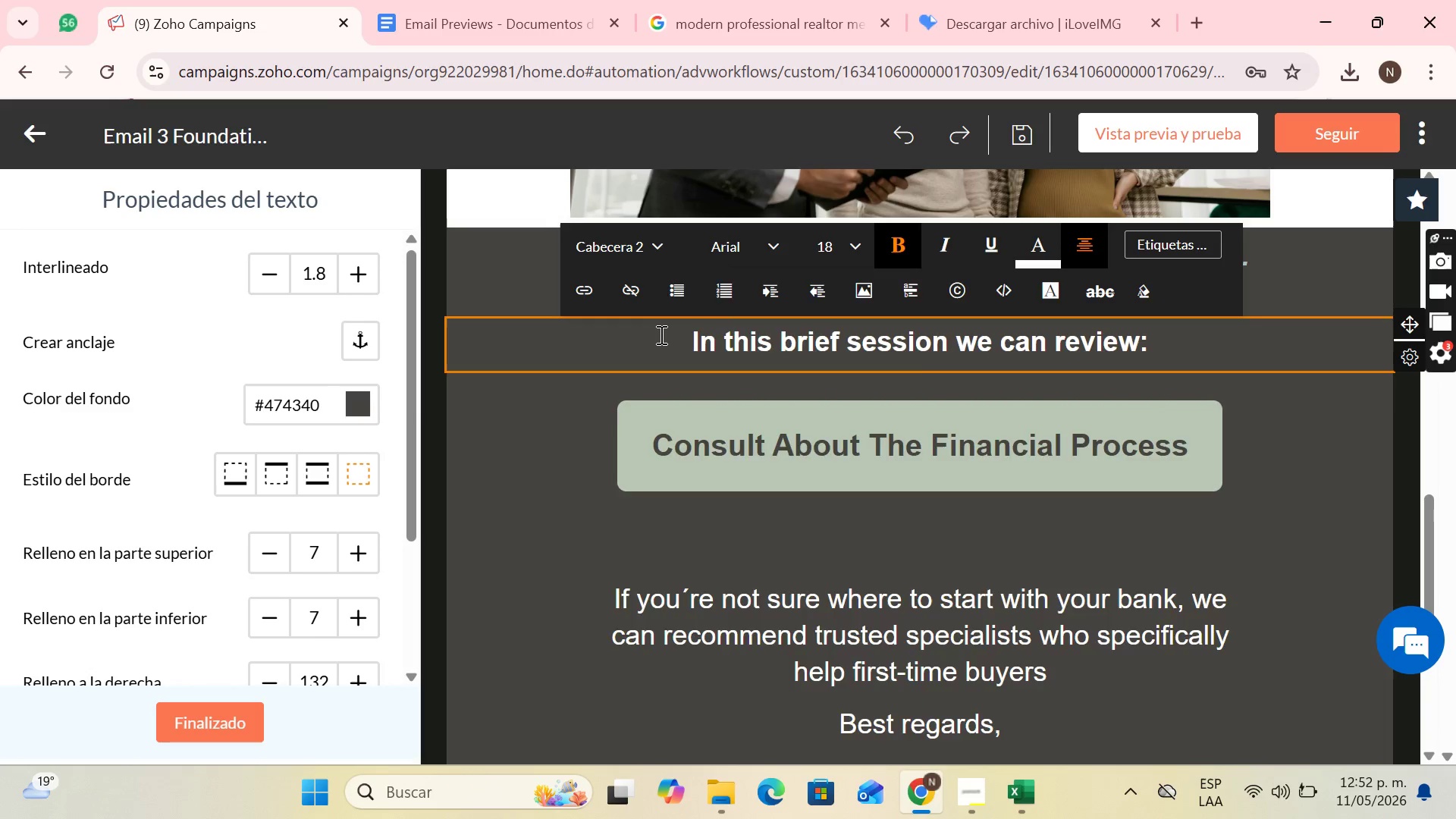 
key(Enter)
 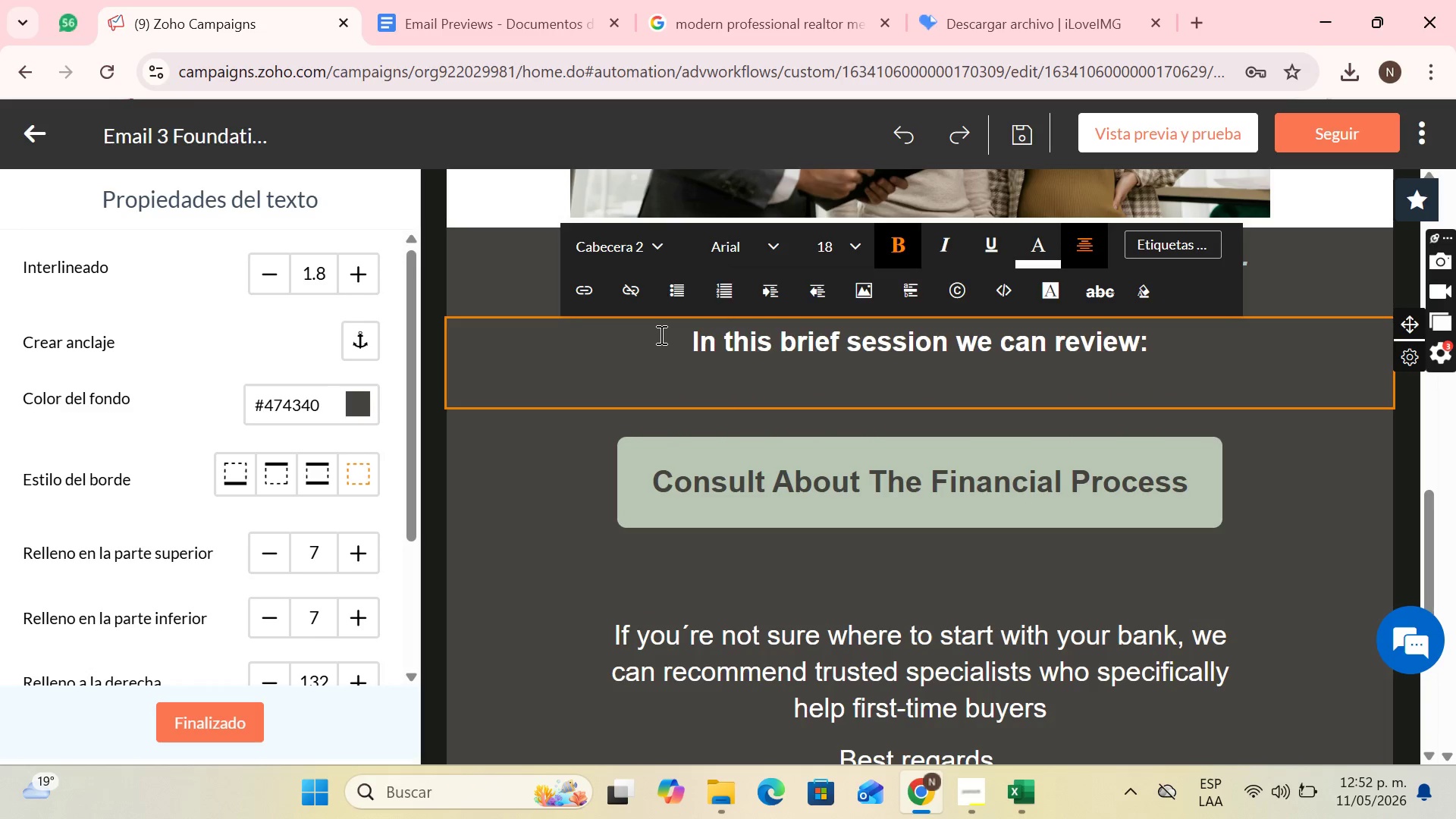 
key(Enter)
 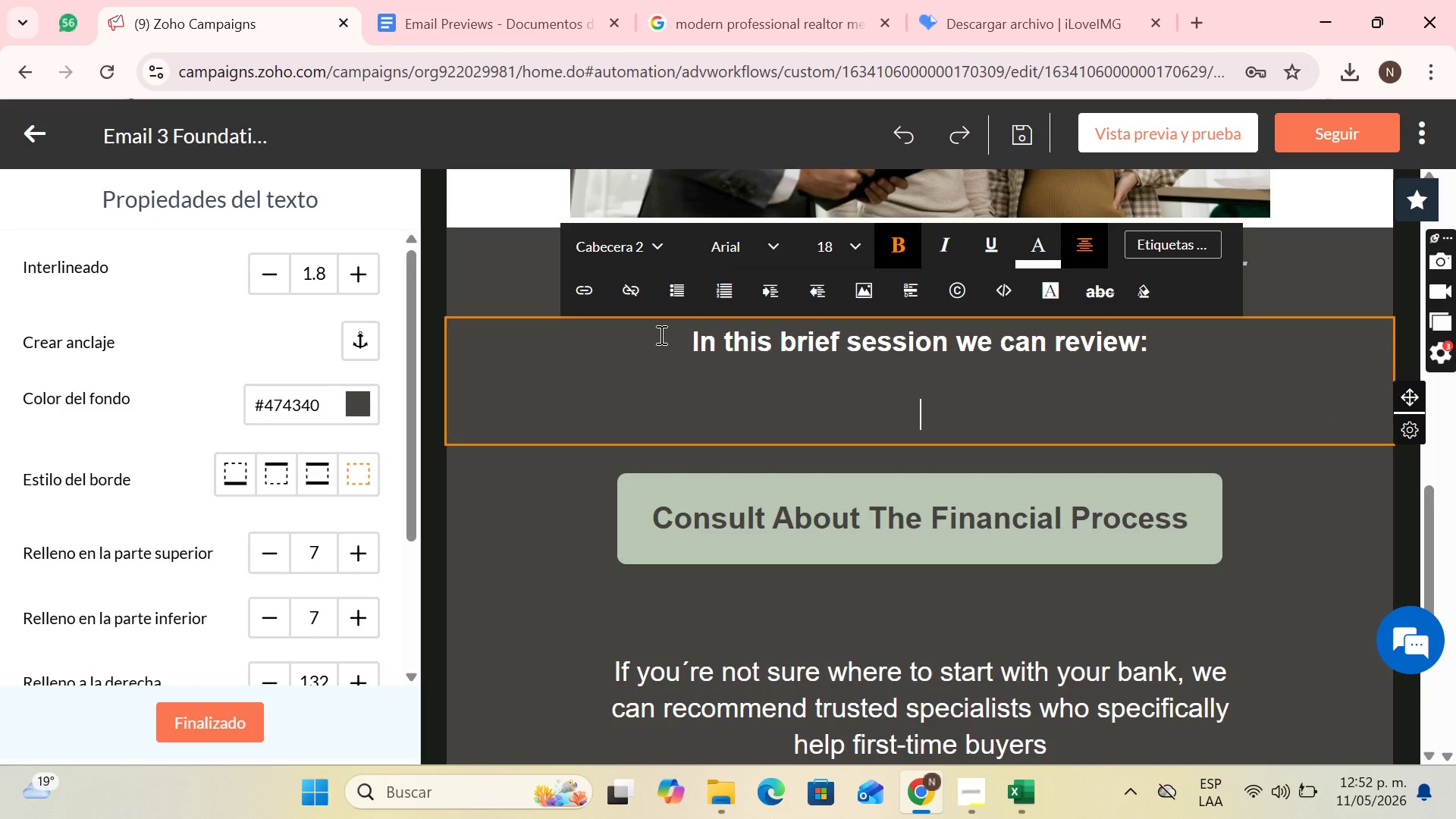 
key(CapsLock)
 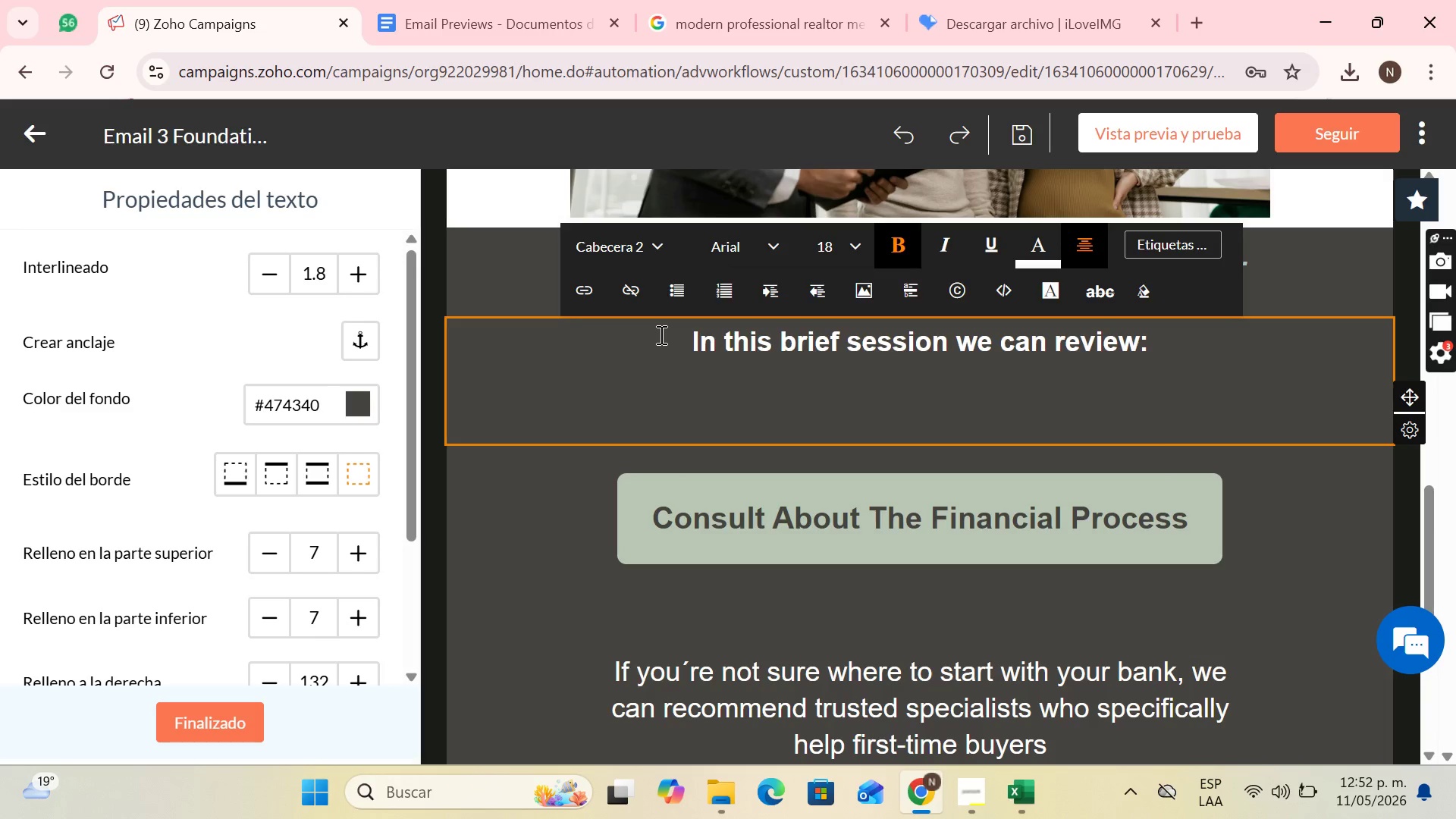 
key(Minus)
 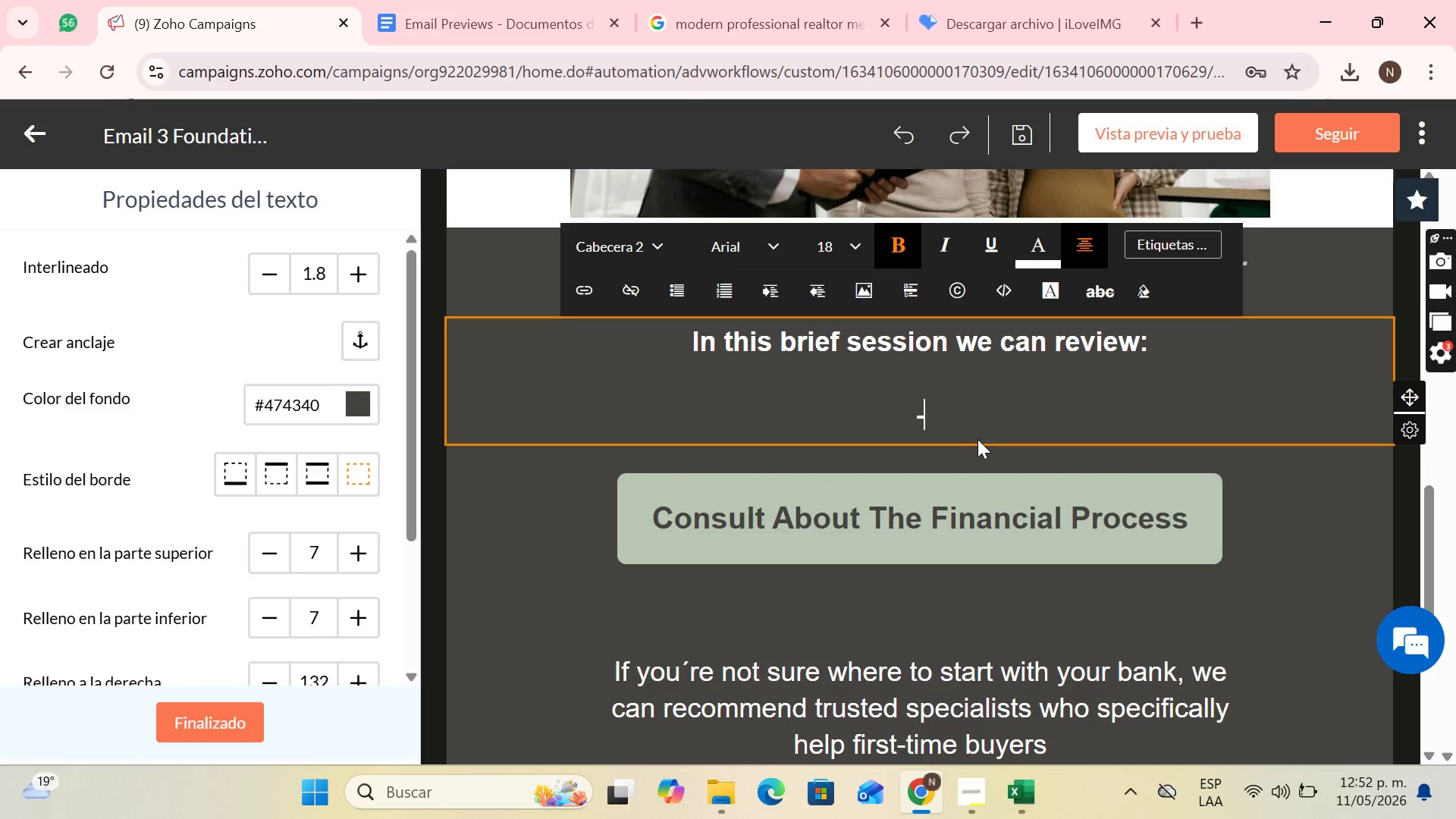 
key(Space)
 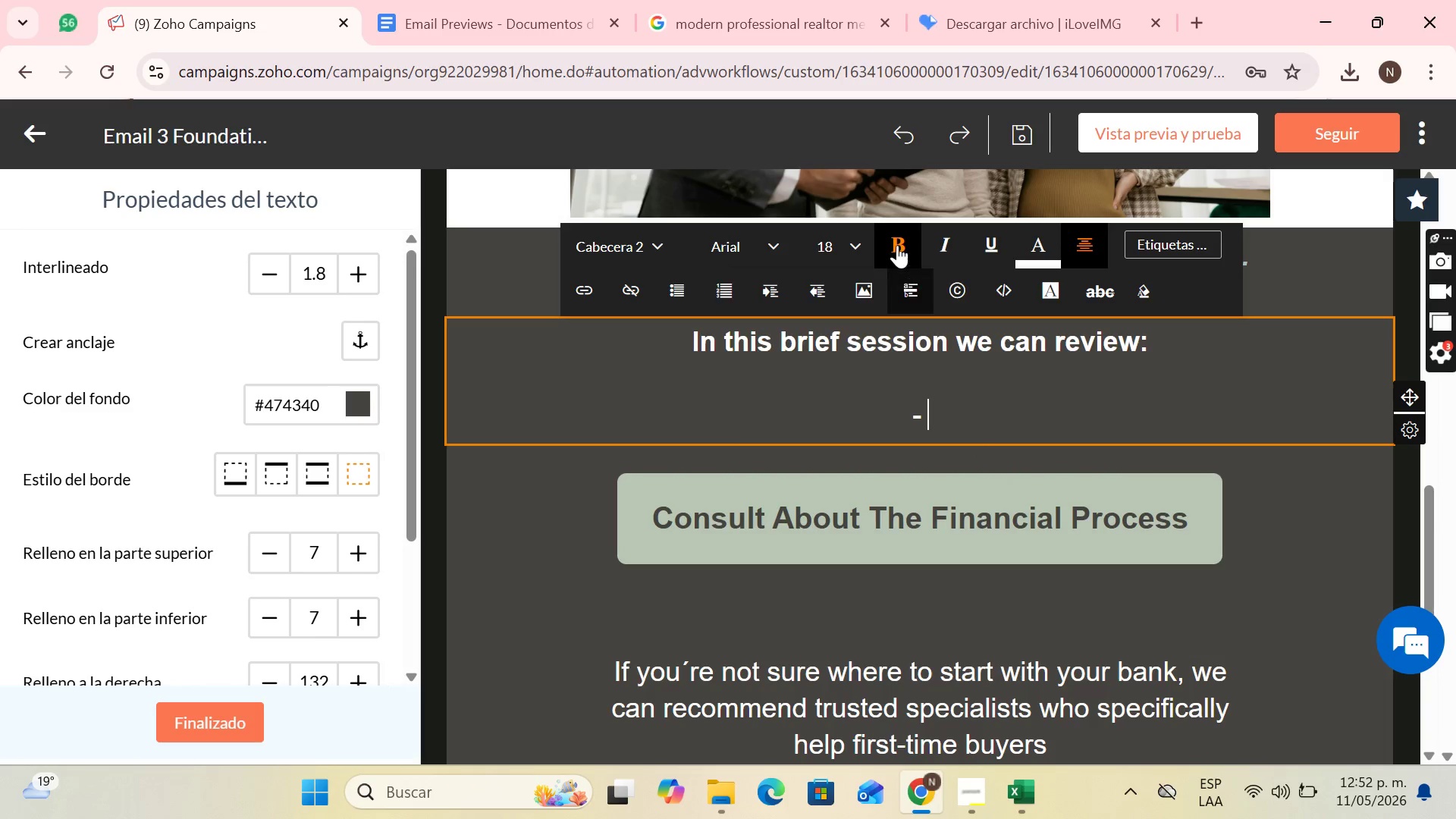 
left_click([897, 240])
 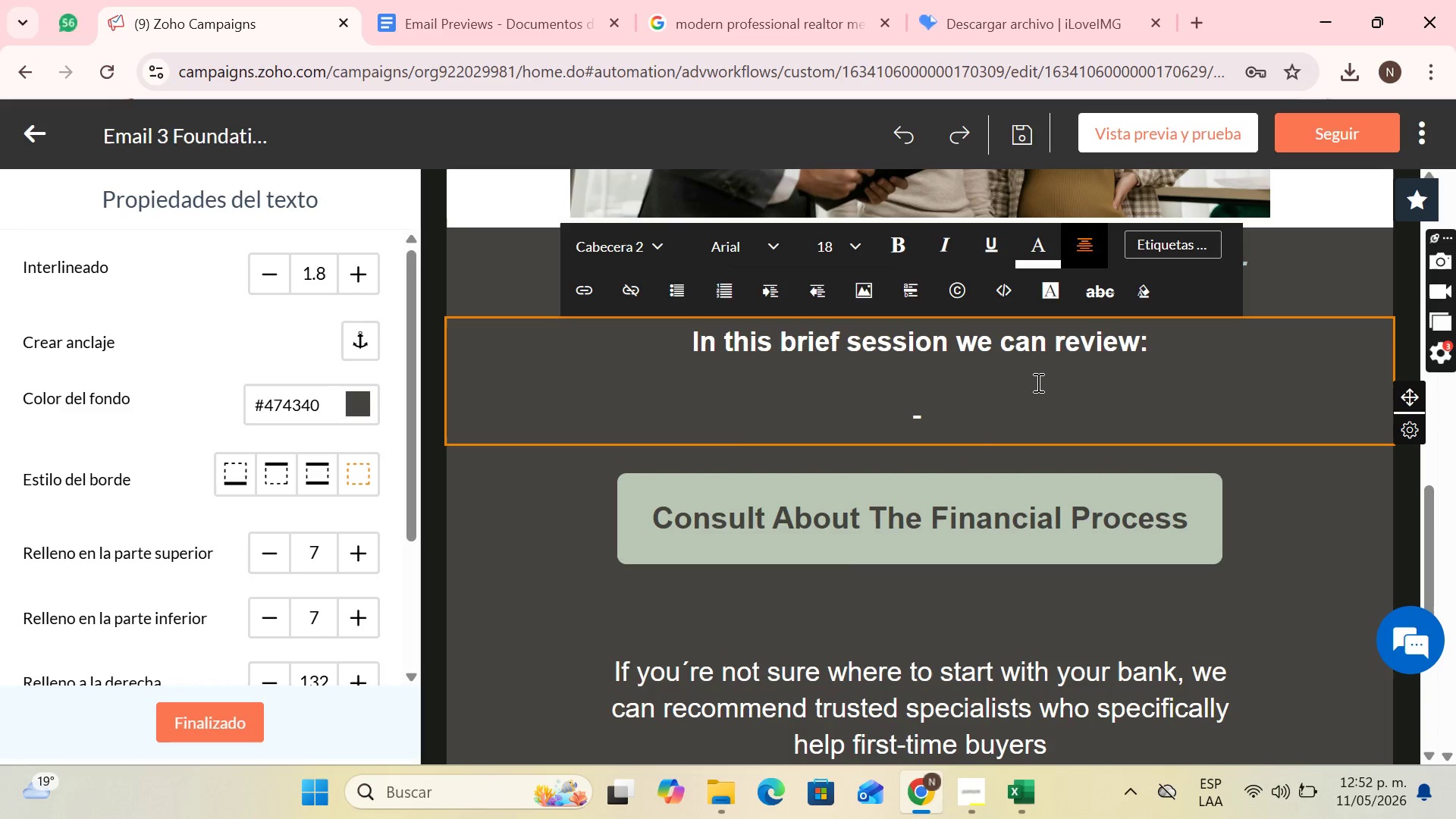 
wait(11.3)
 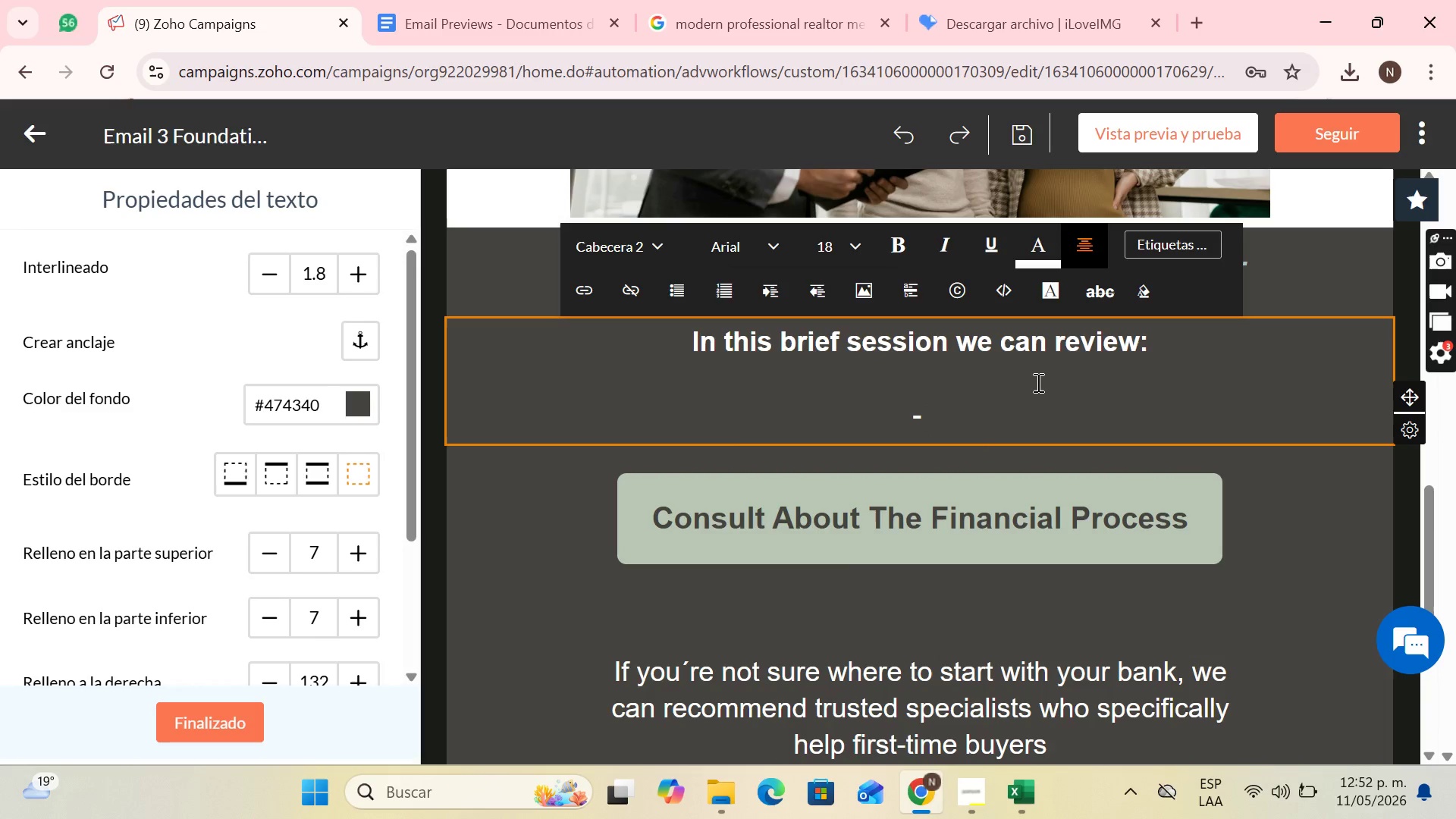 
type(y)
key(Backspace)
type(y)
key(Backspace)
type(Your budget *)
 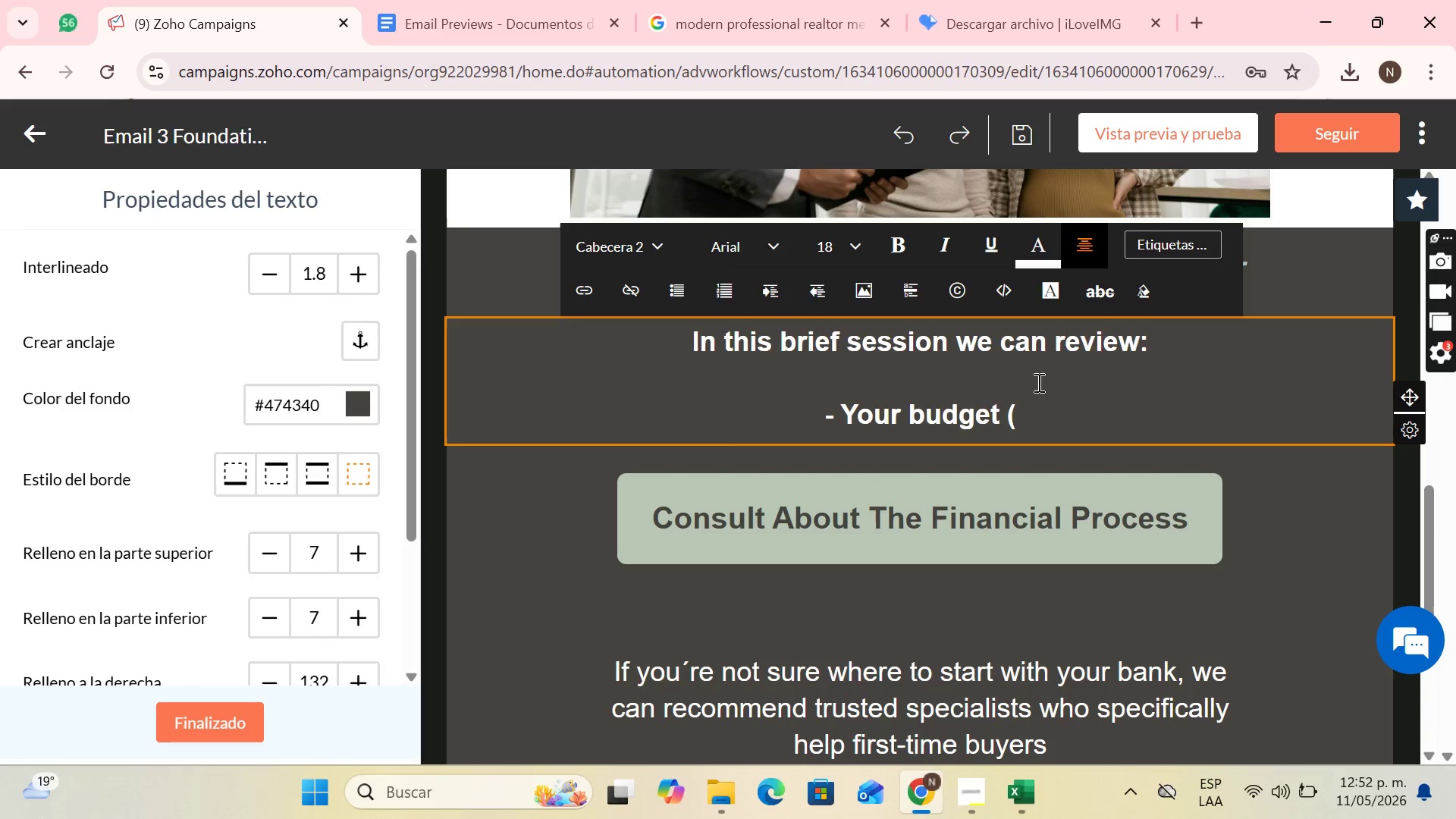 
left_click([1164, 240])
 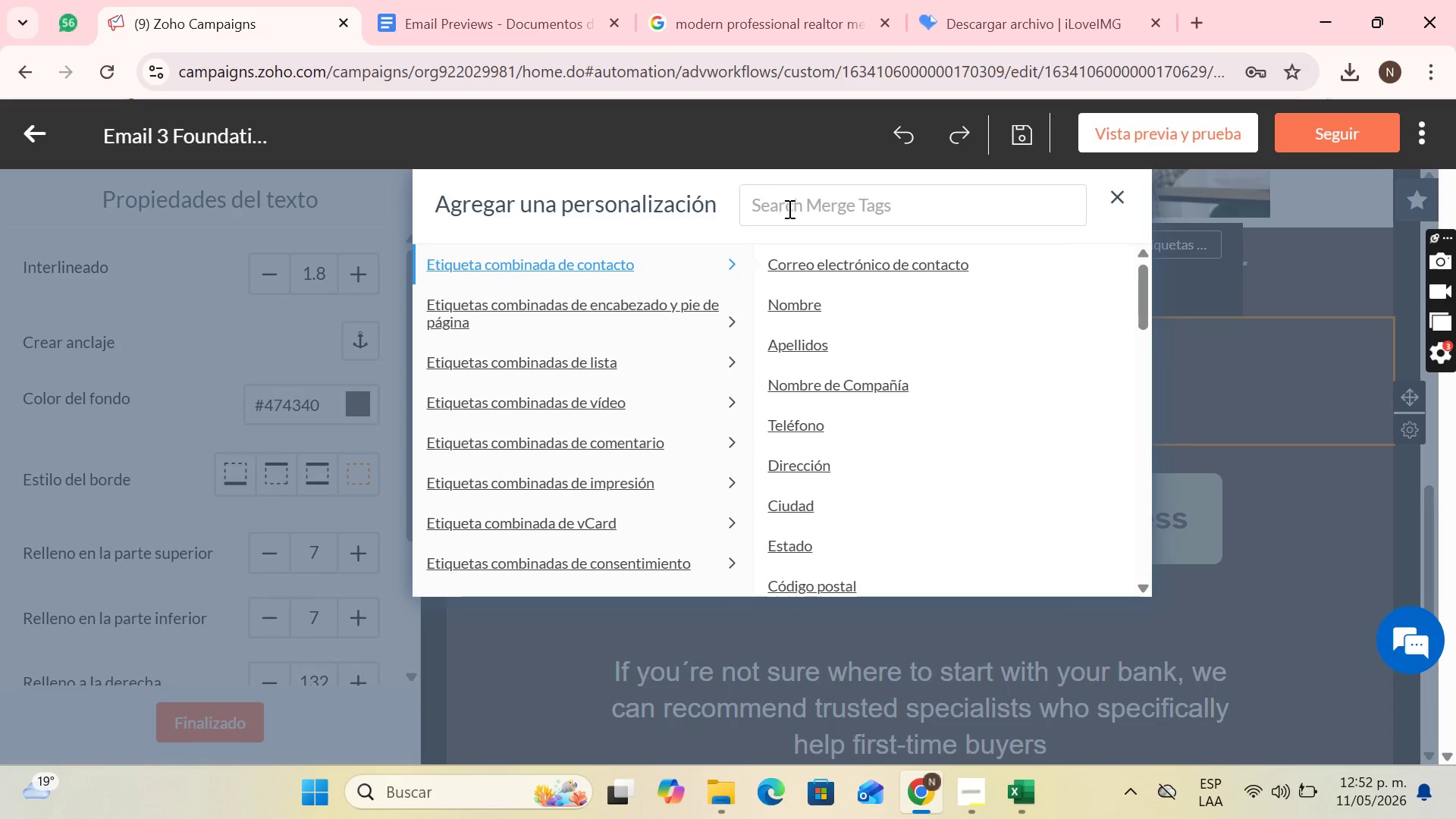 
left_click([796, 204])
 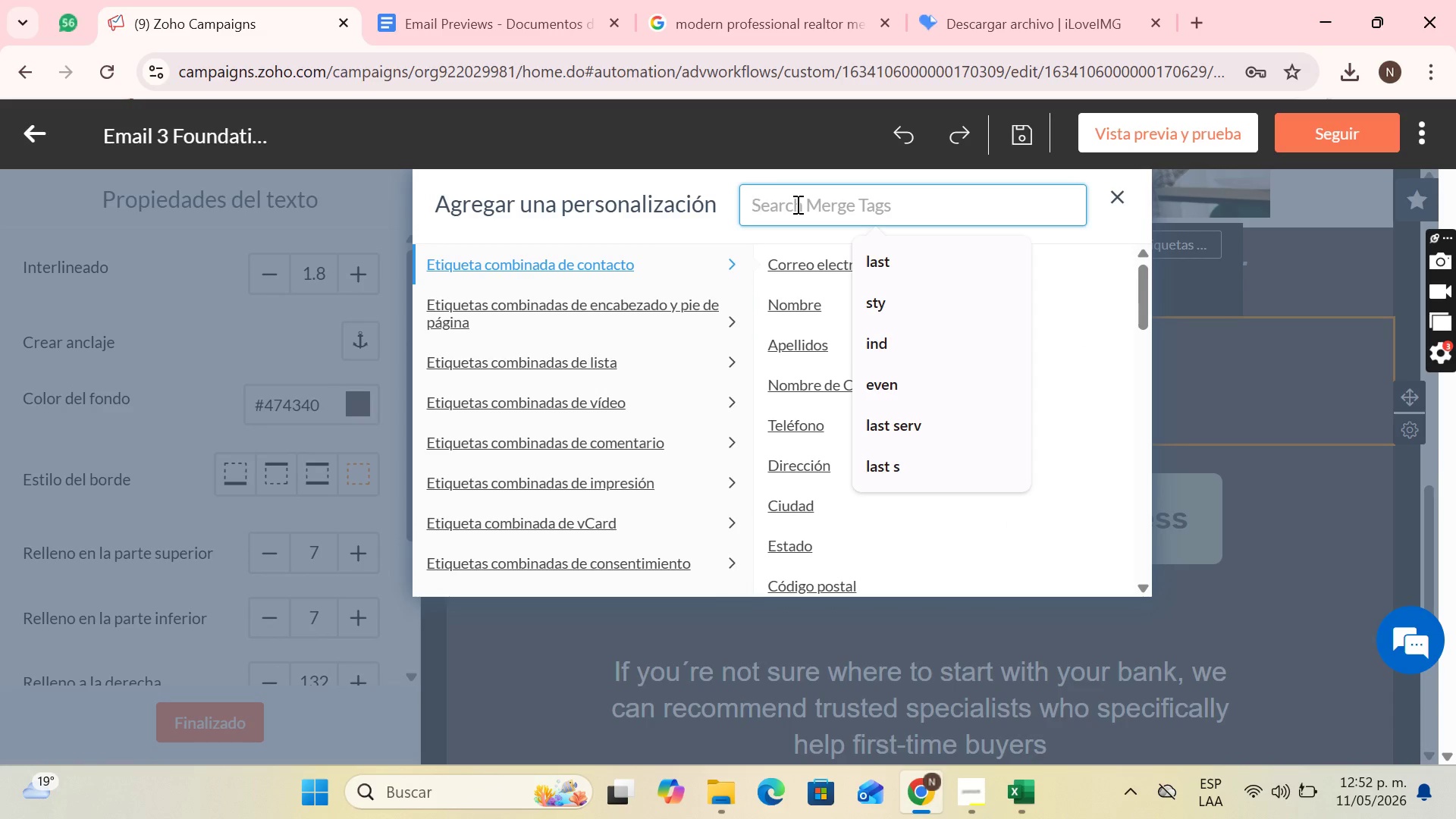 
type(bud)
 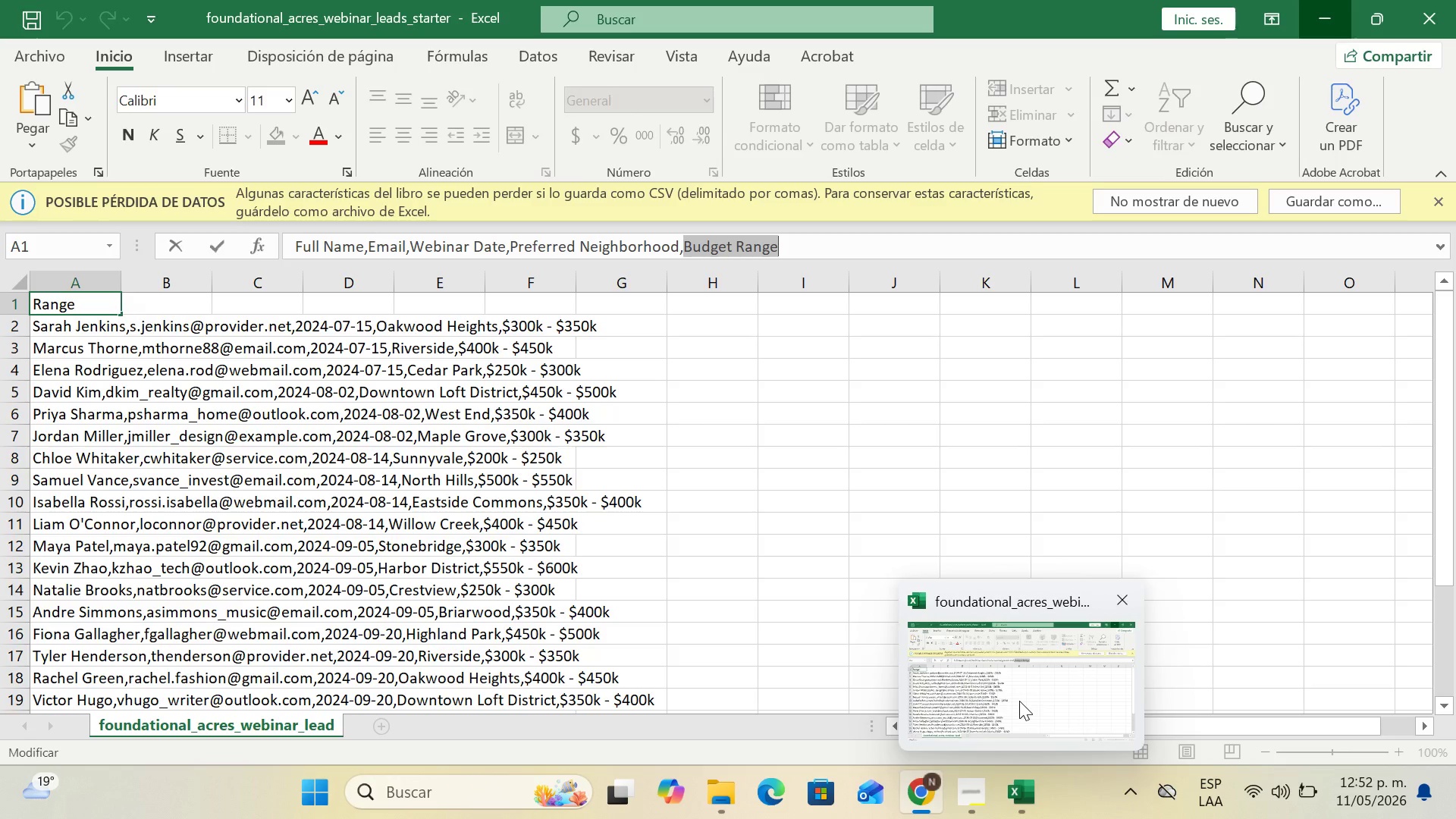 
left_click([835, 300])
 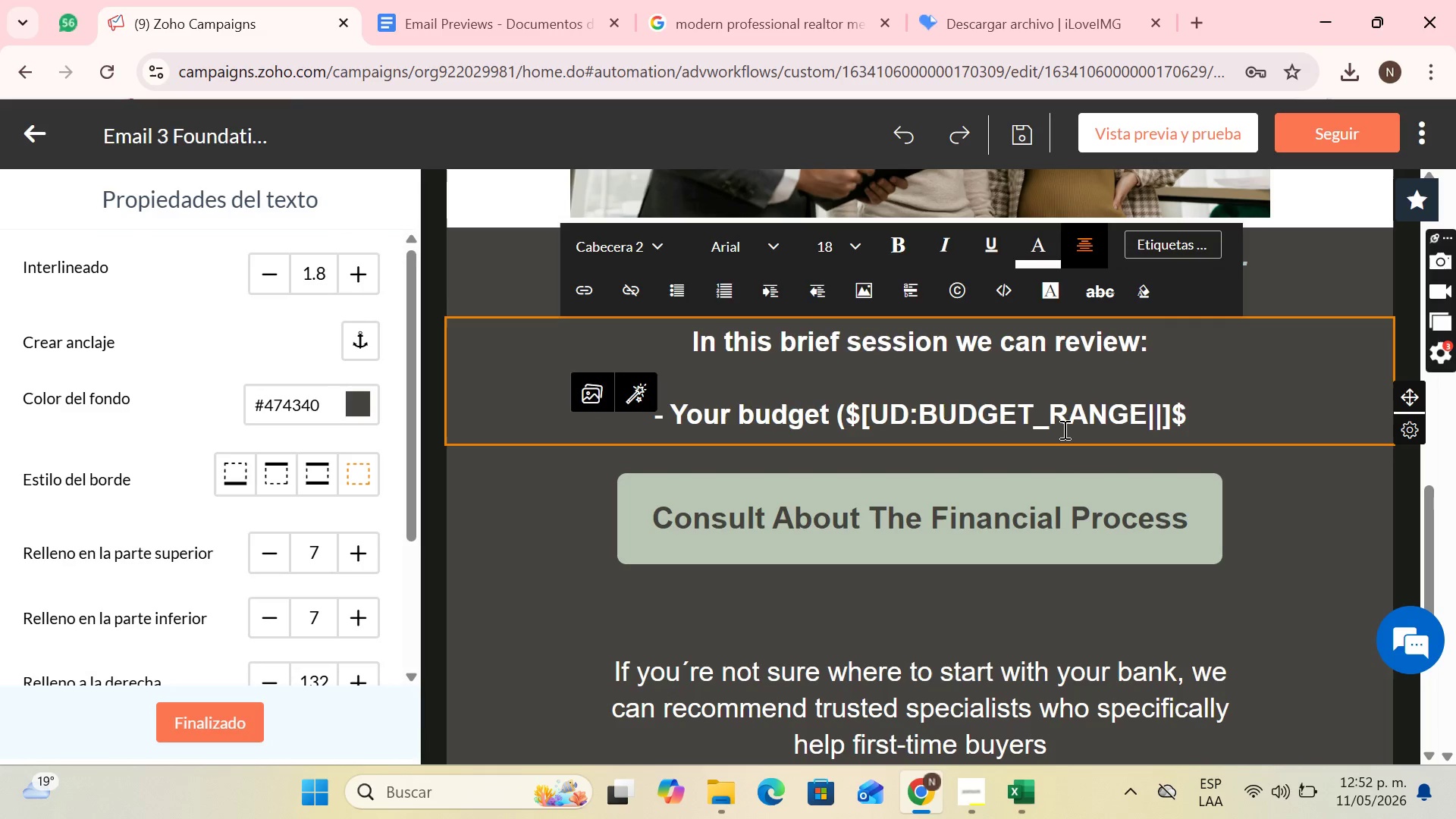 
type(( AN)
key(Backspace)
key(Backspace)
type(and current goald)
key(Backspace)
type(s)
 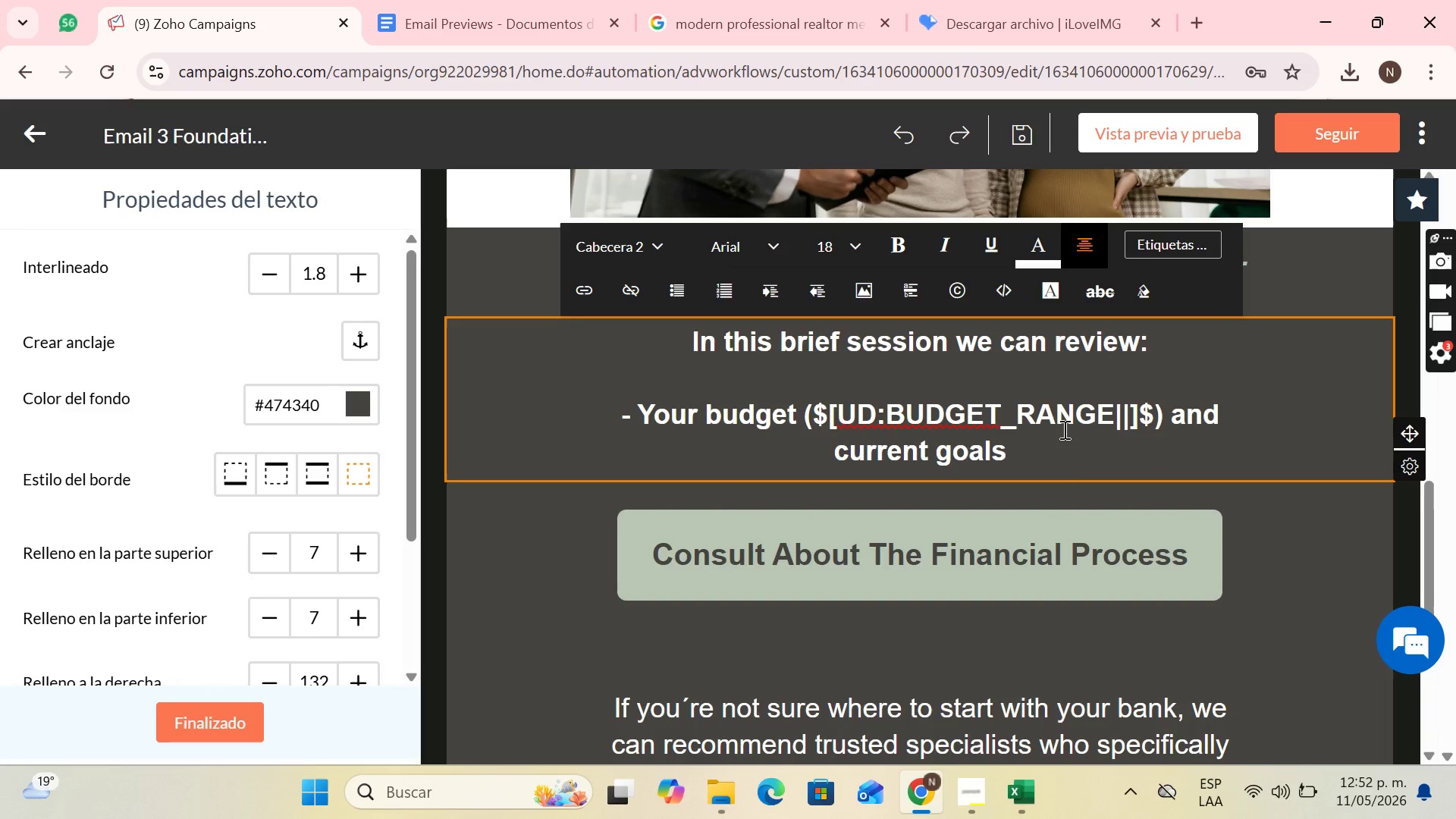 
key(Enter)
 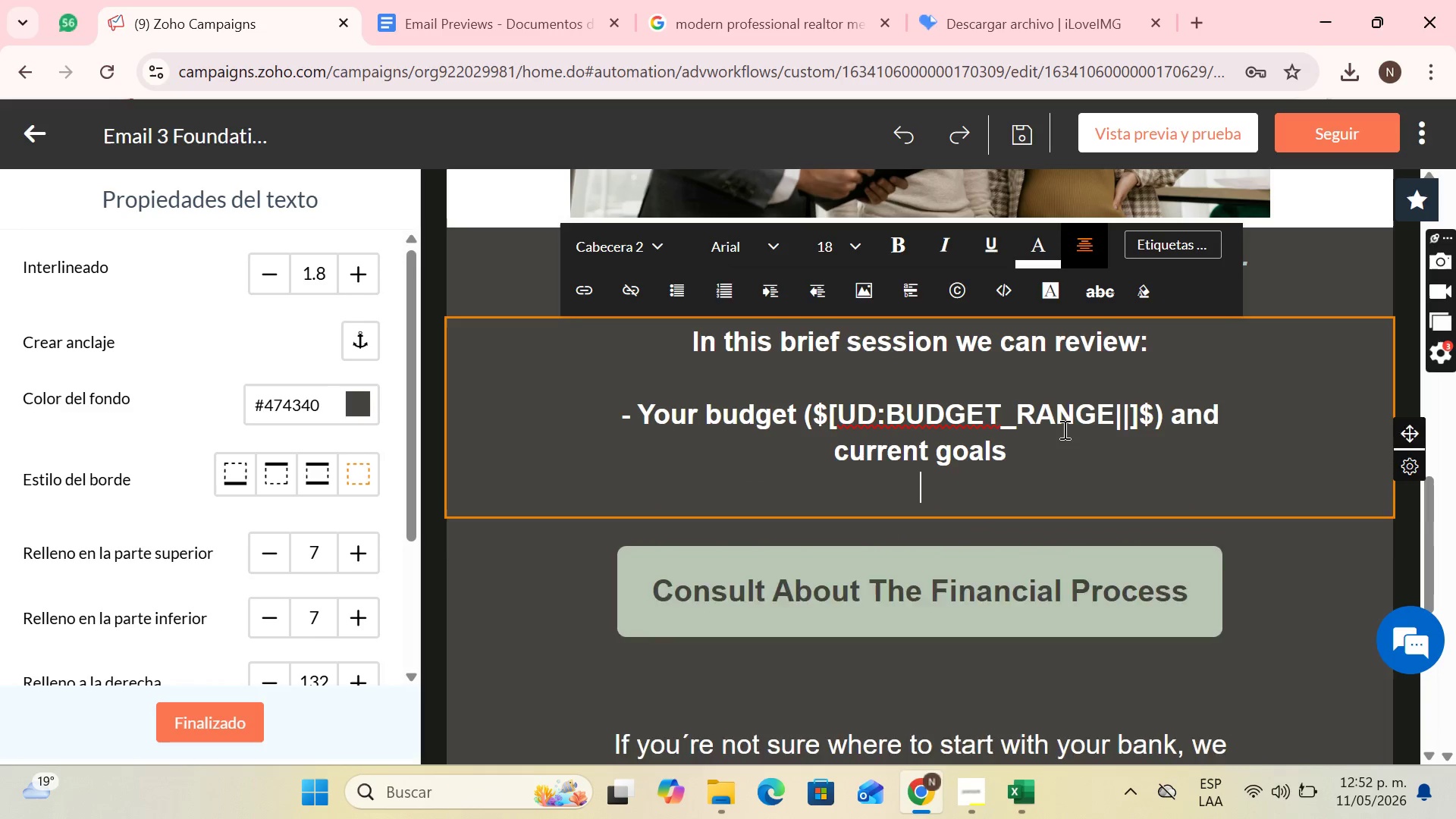 
key(Enter)
 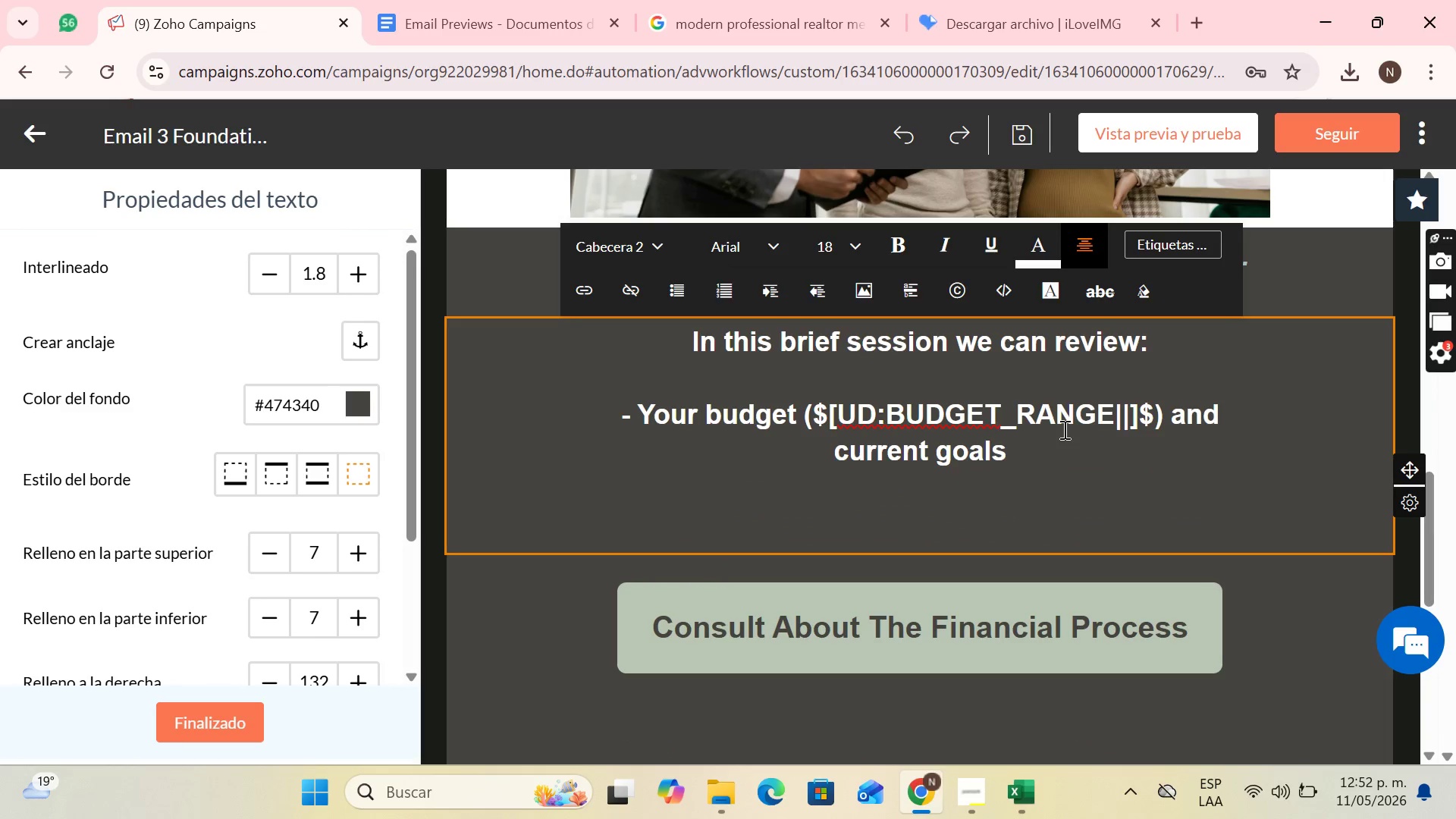 
key(Minus)
 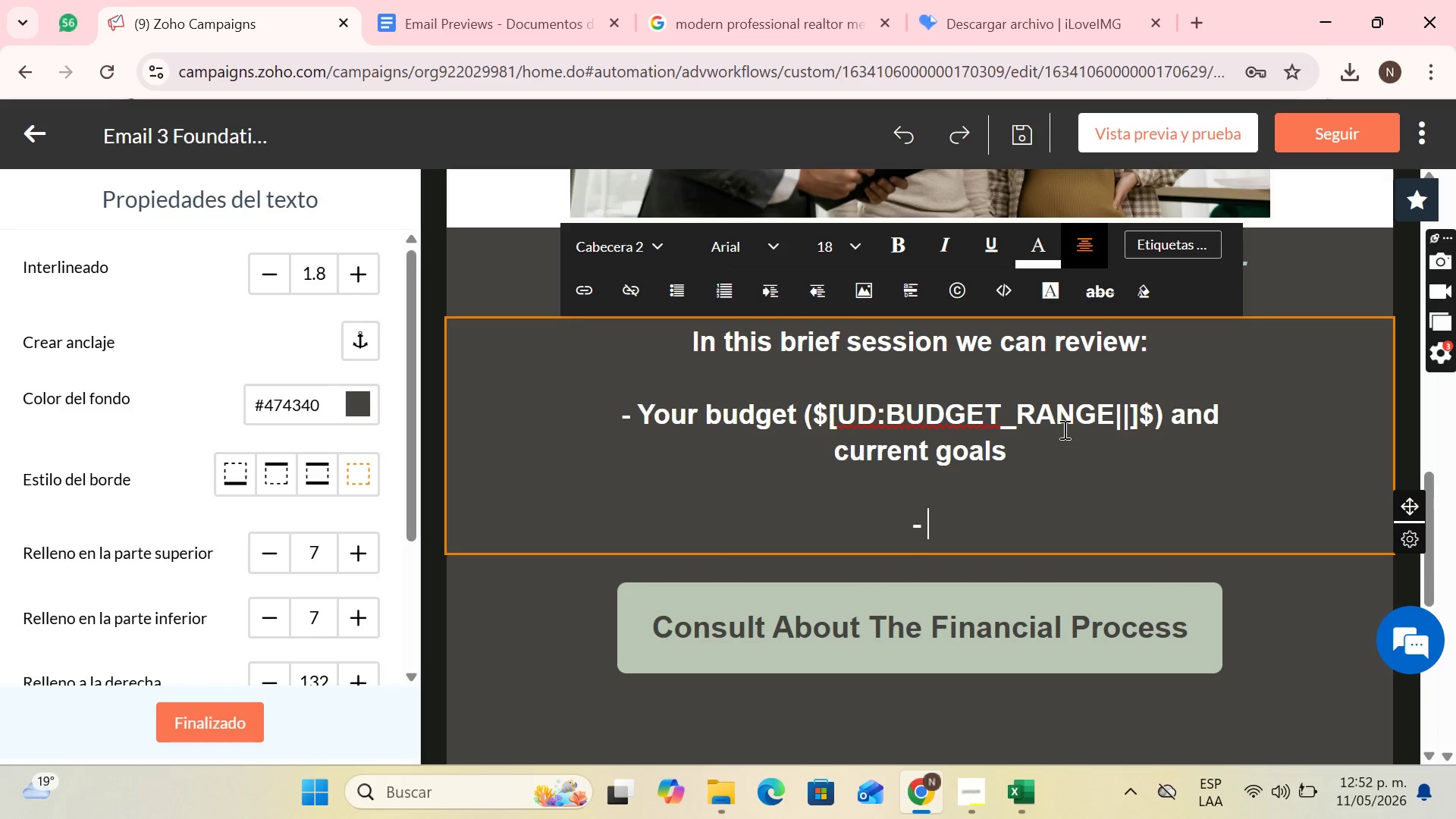 
key(Space)
 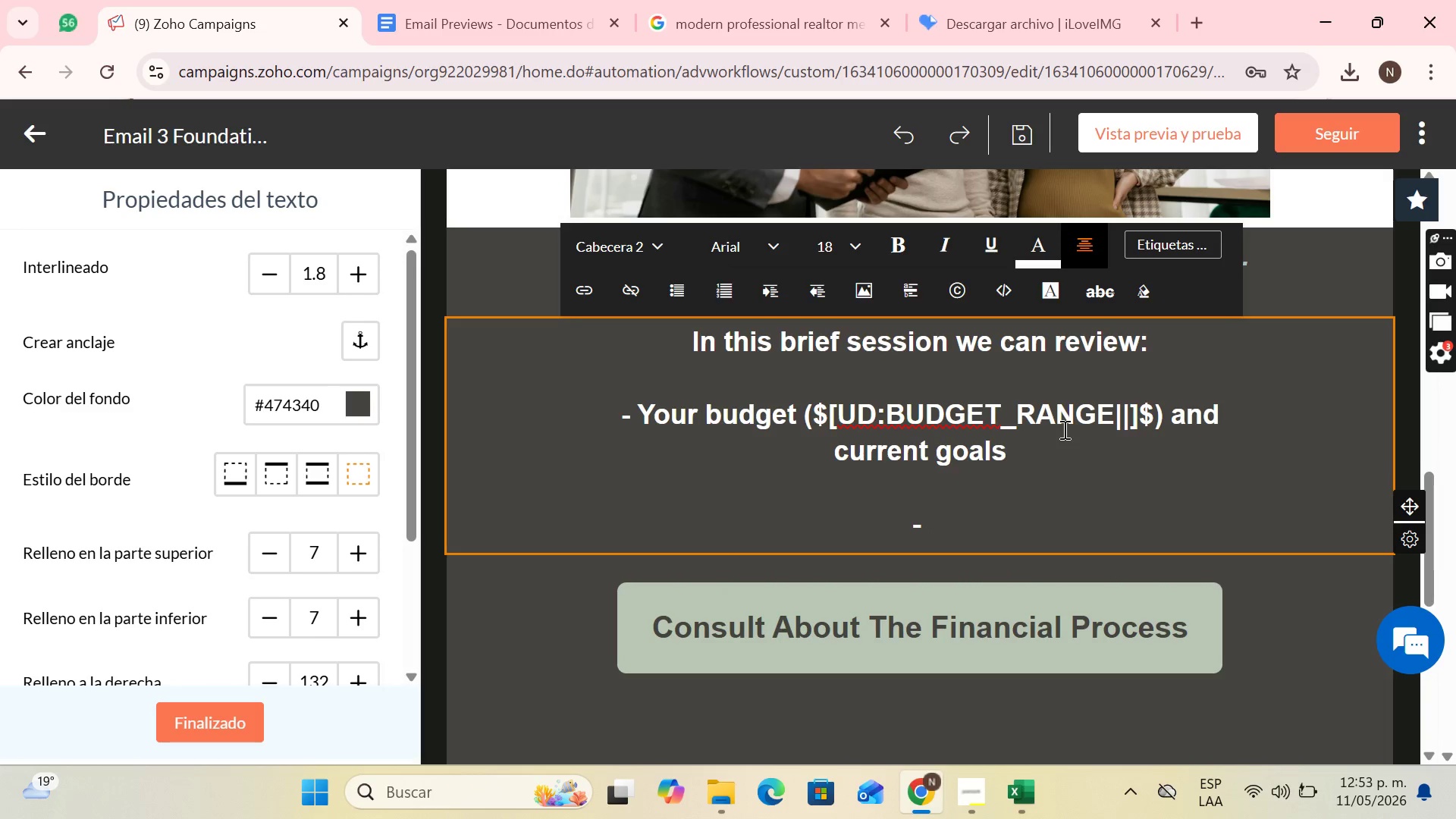 
wait(8.75)
 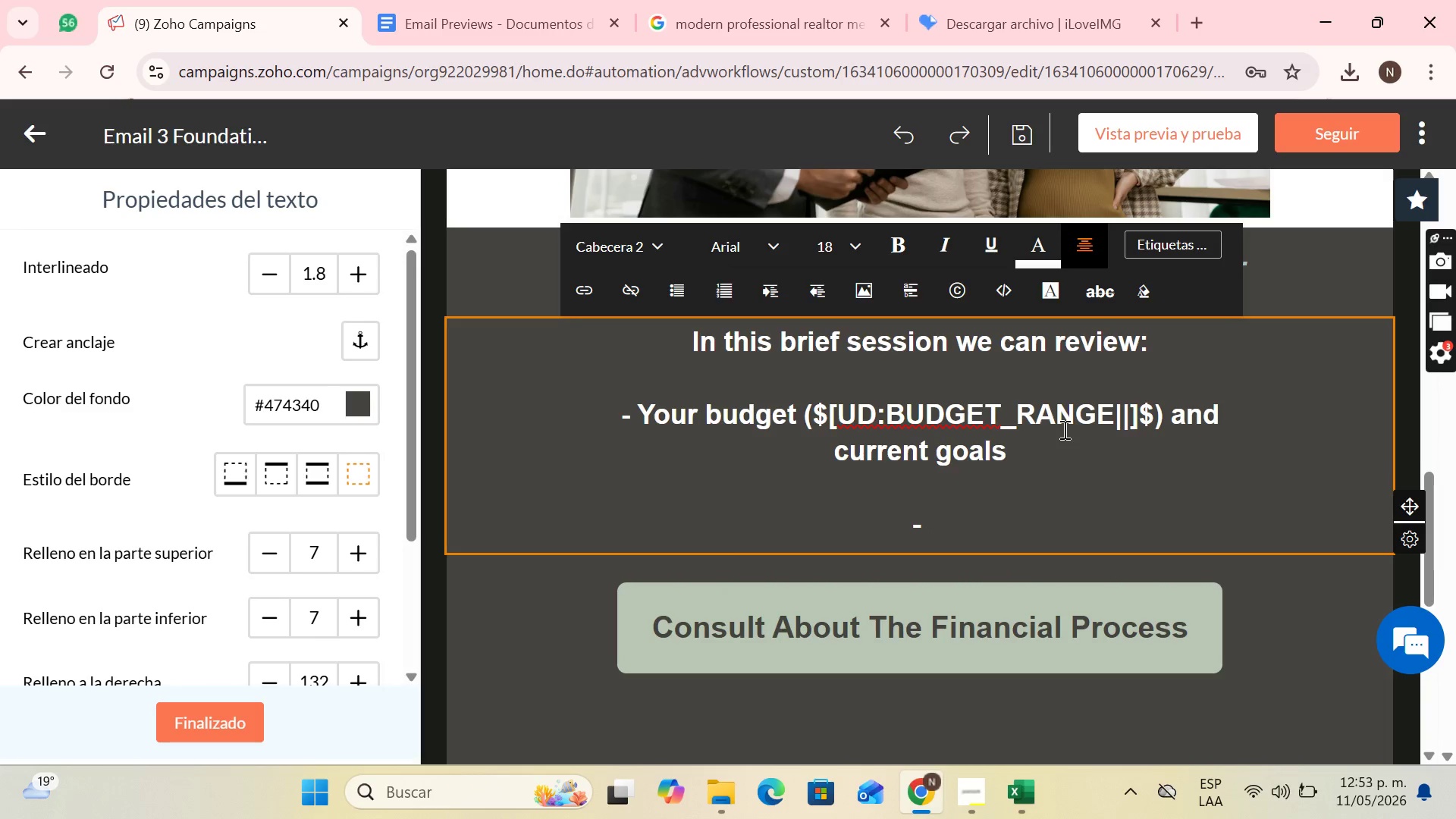 
type(e)
key(Backspace)
type(Recommended areas based in )
key(Backspace)
key(Backspace)
key(Backspace)
type(on your preferences * )
key(Backspace)
 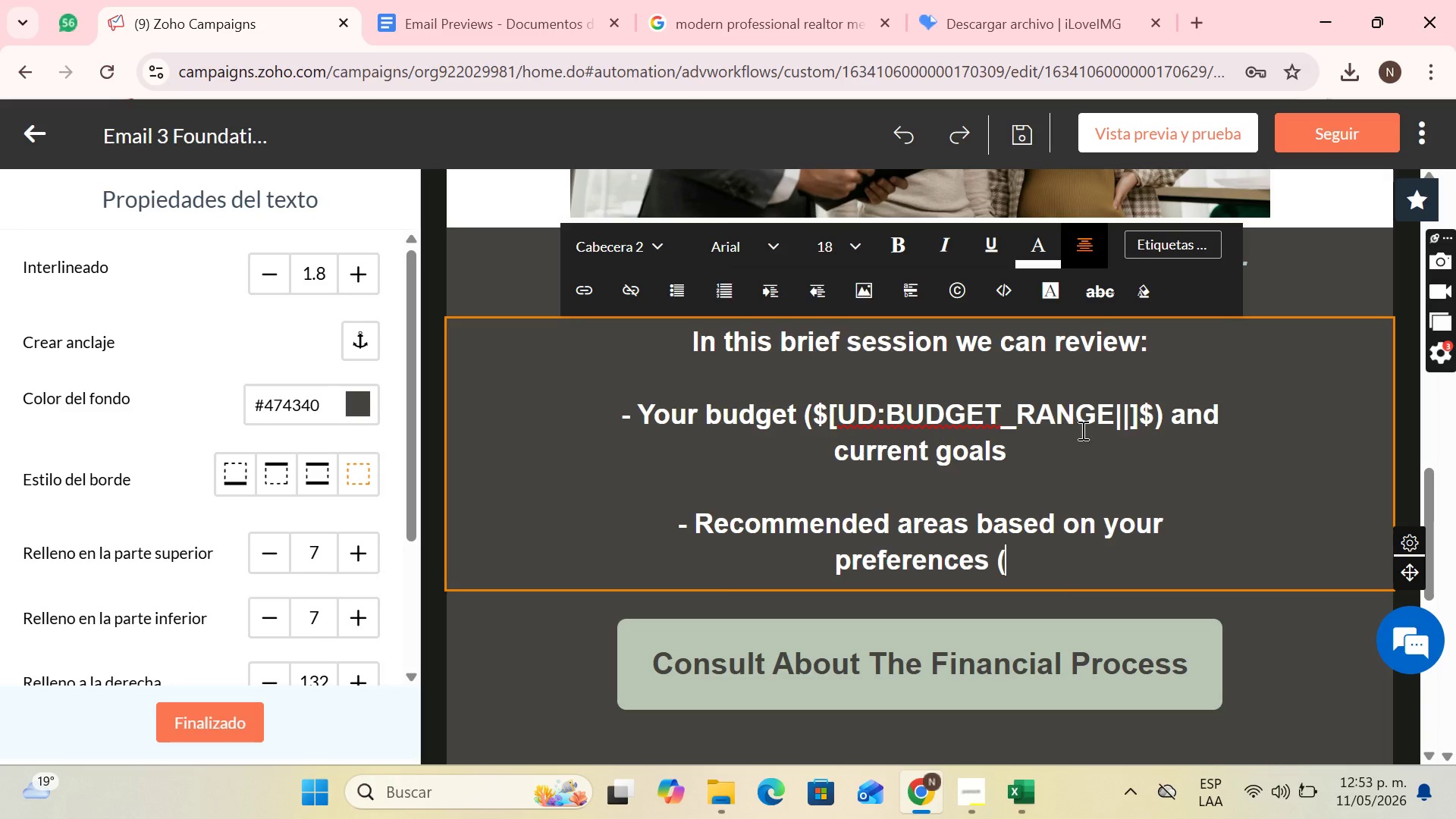 
left_click([1181, 242])
 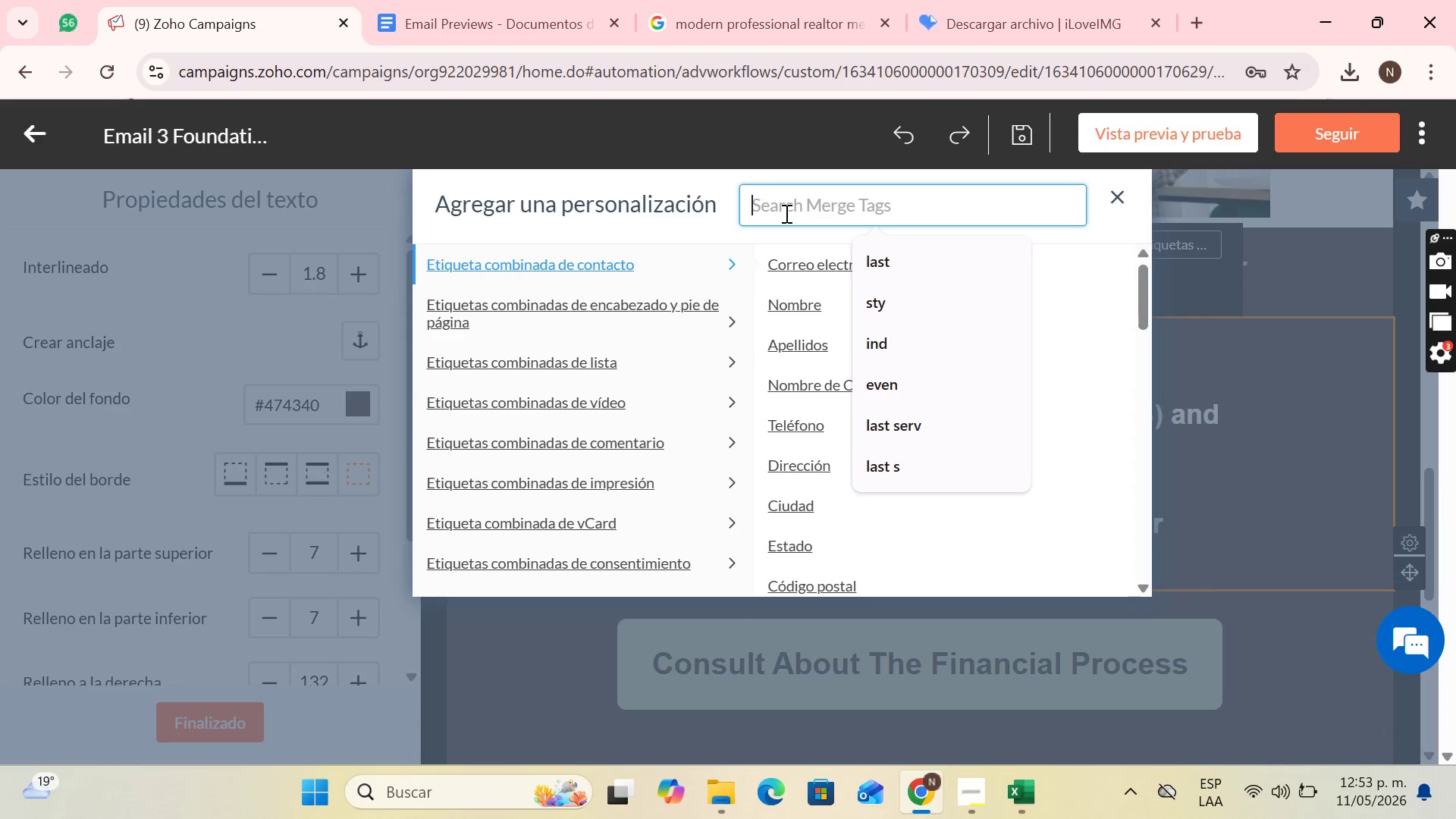 
type(prefe)
 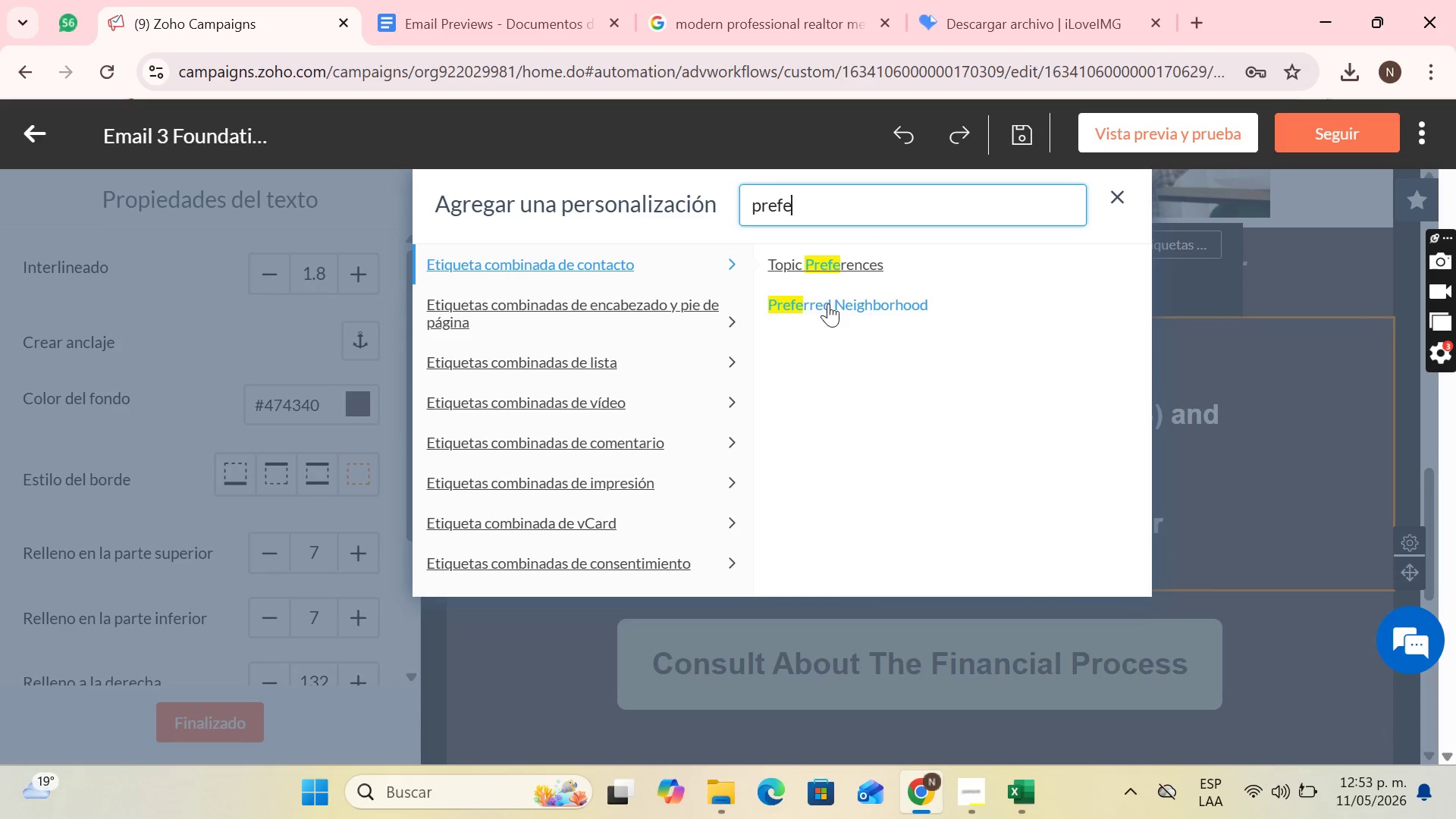 
left_click([829, 304])
 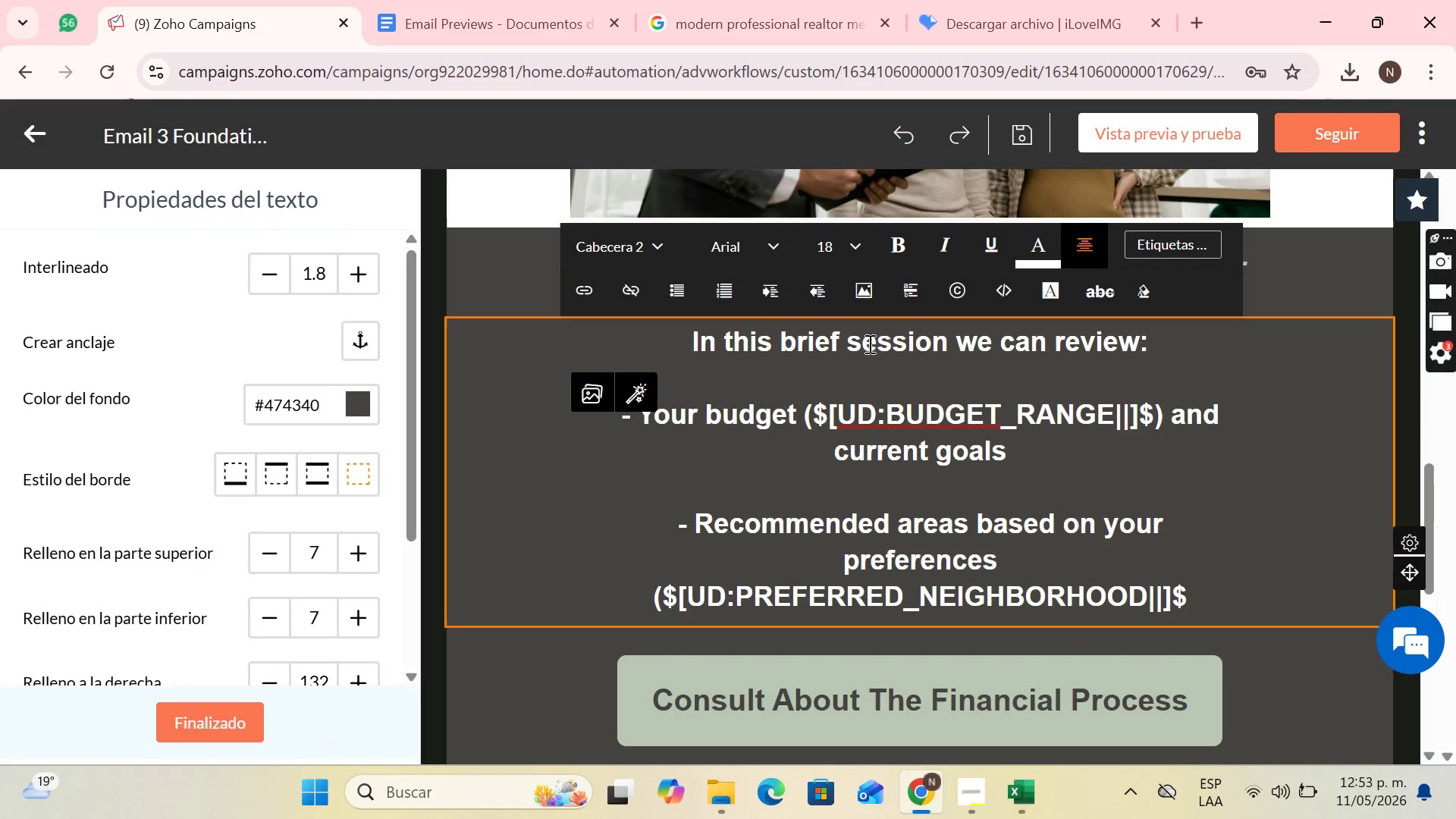 
key(Shift+9)
 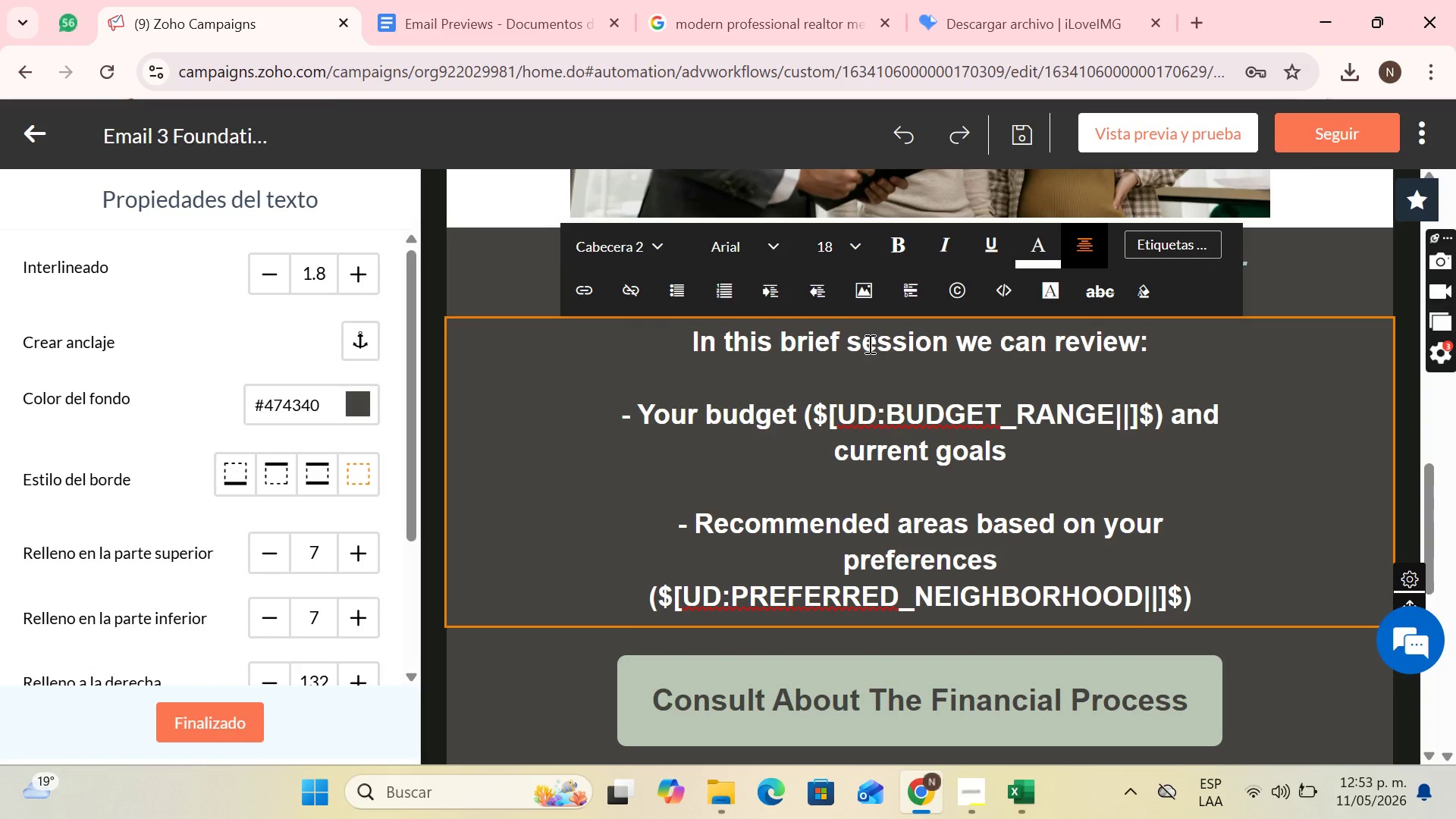 
key(Enter)
 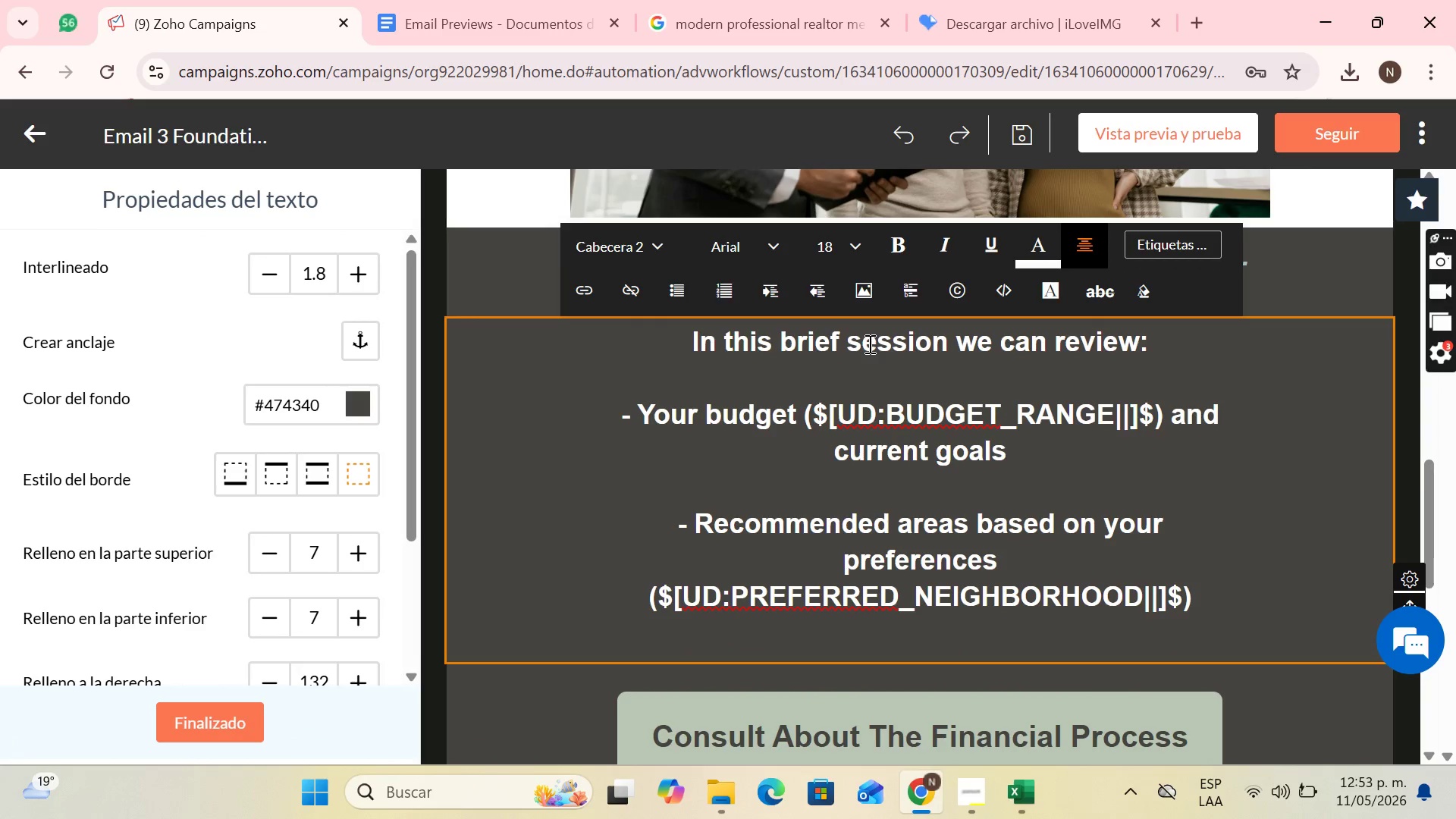 
key(Enter)
 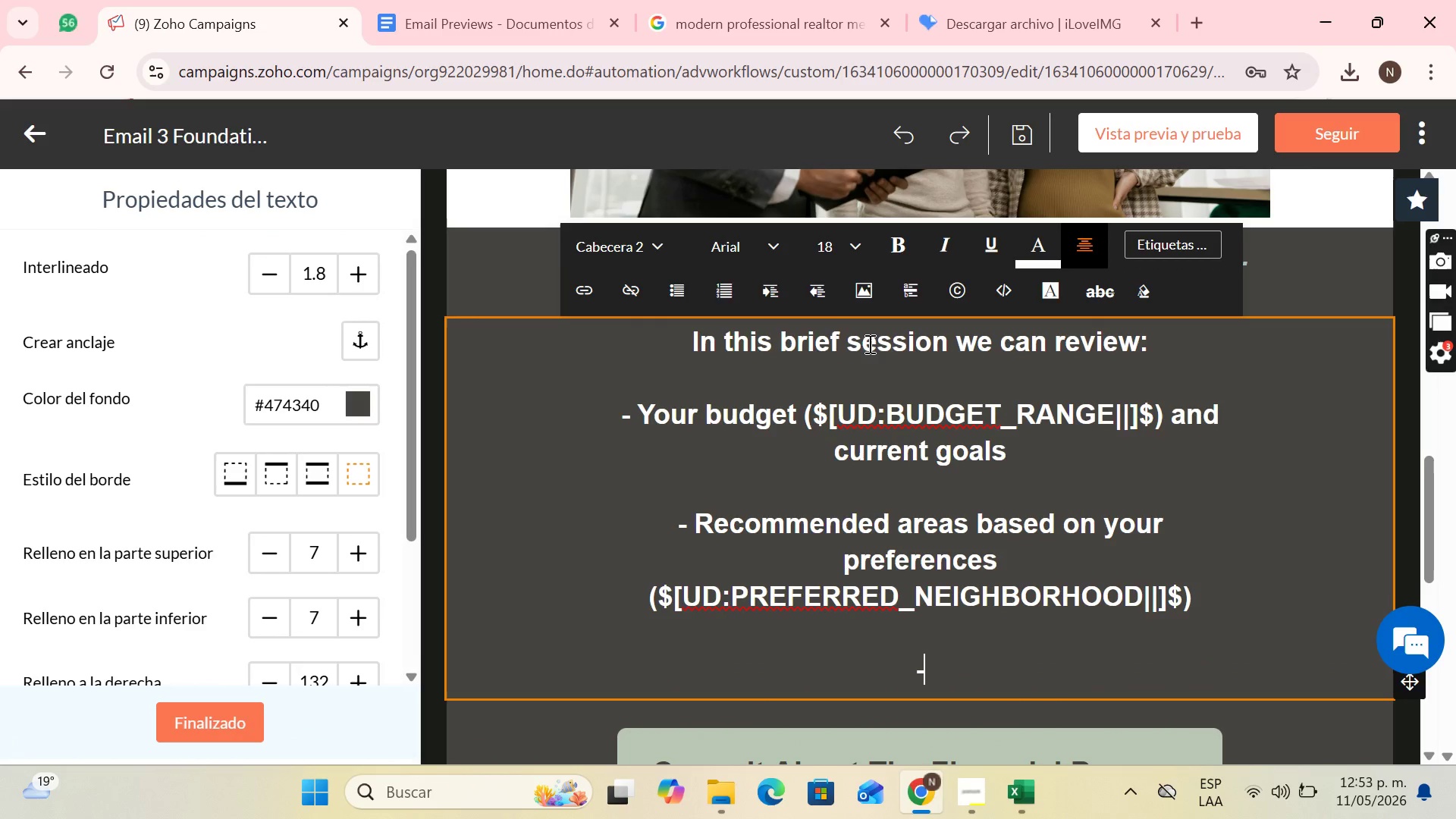 
key(Minus)
 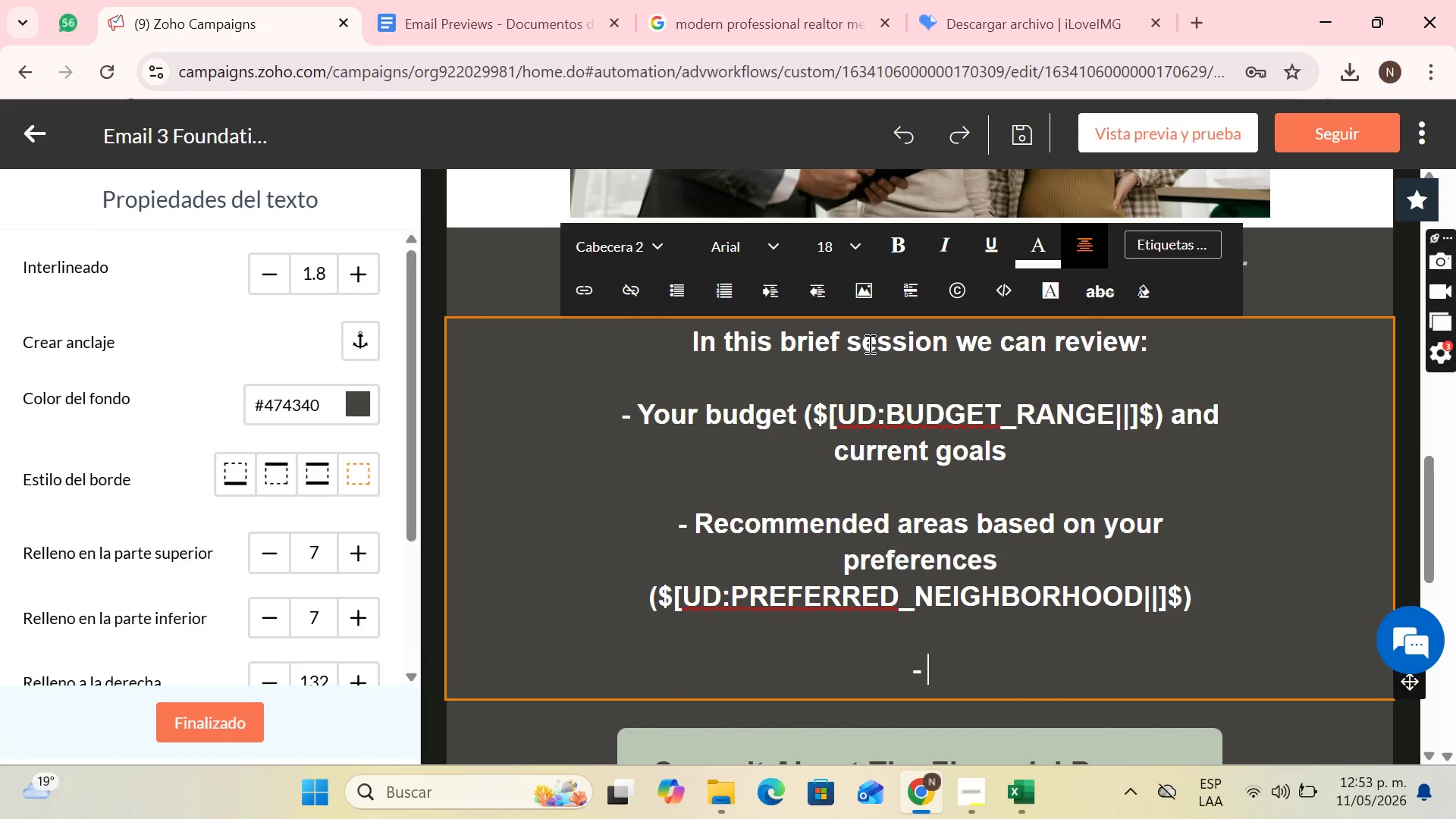 
key(Space)
 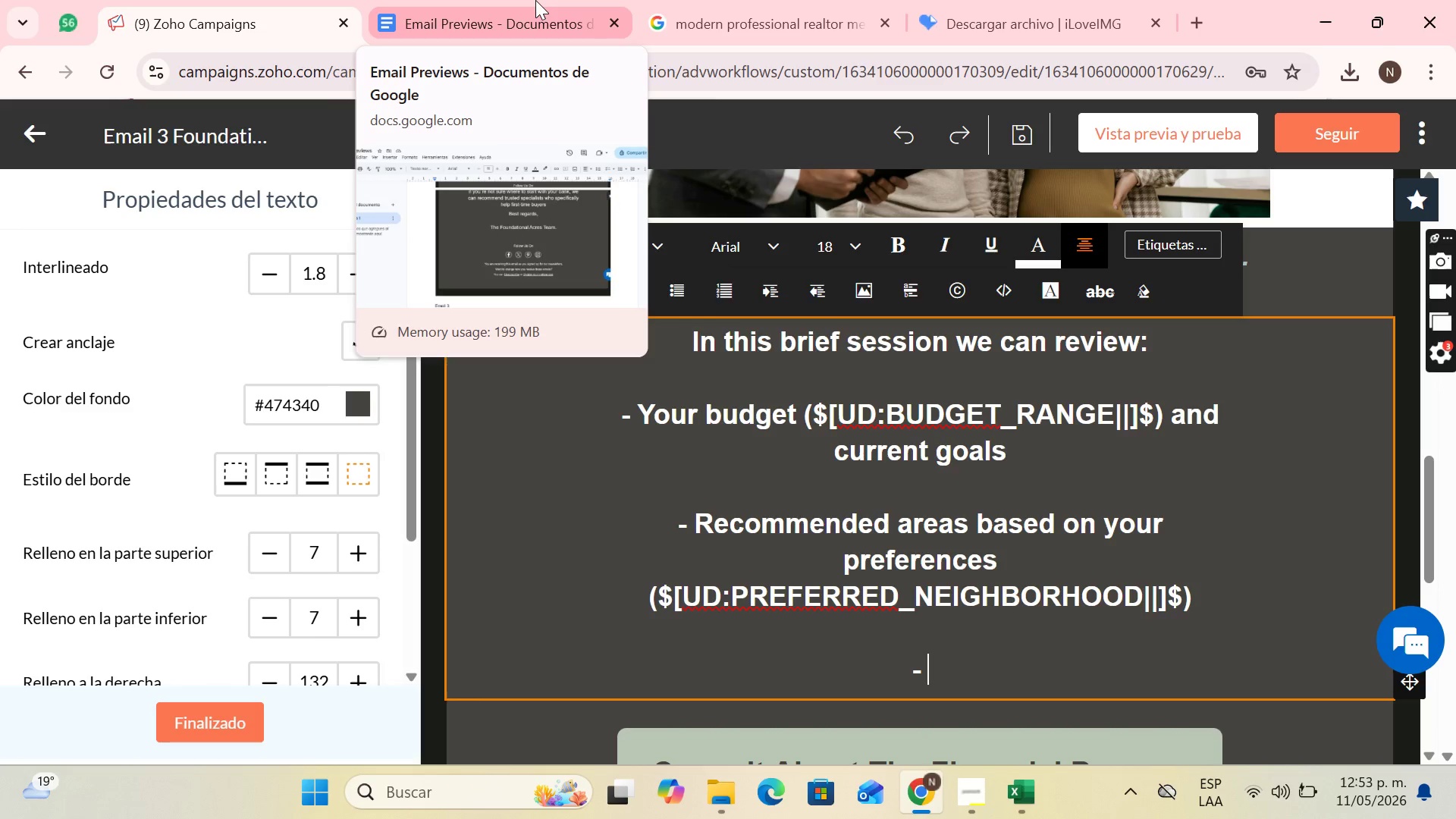 
wait(13.42)
 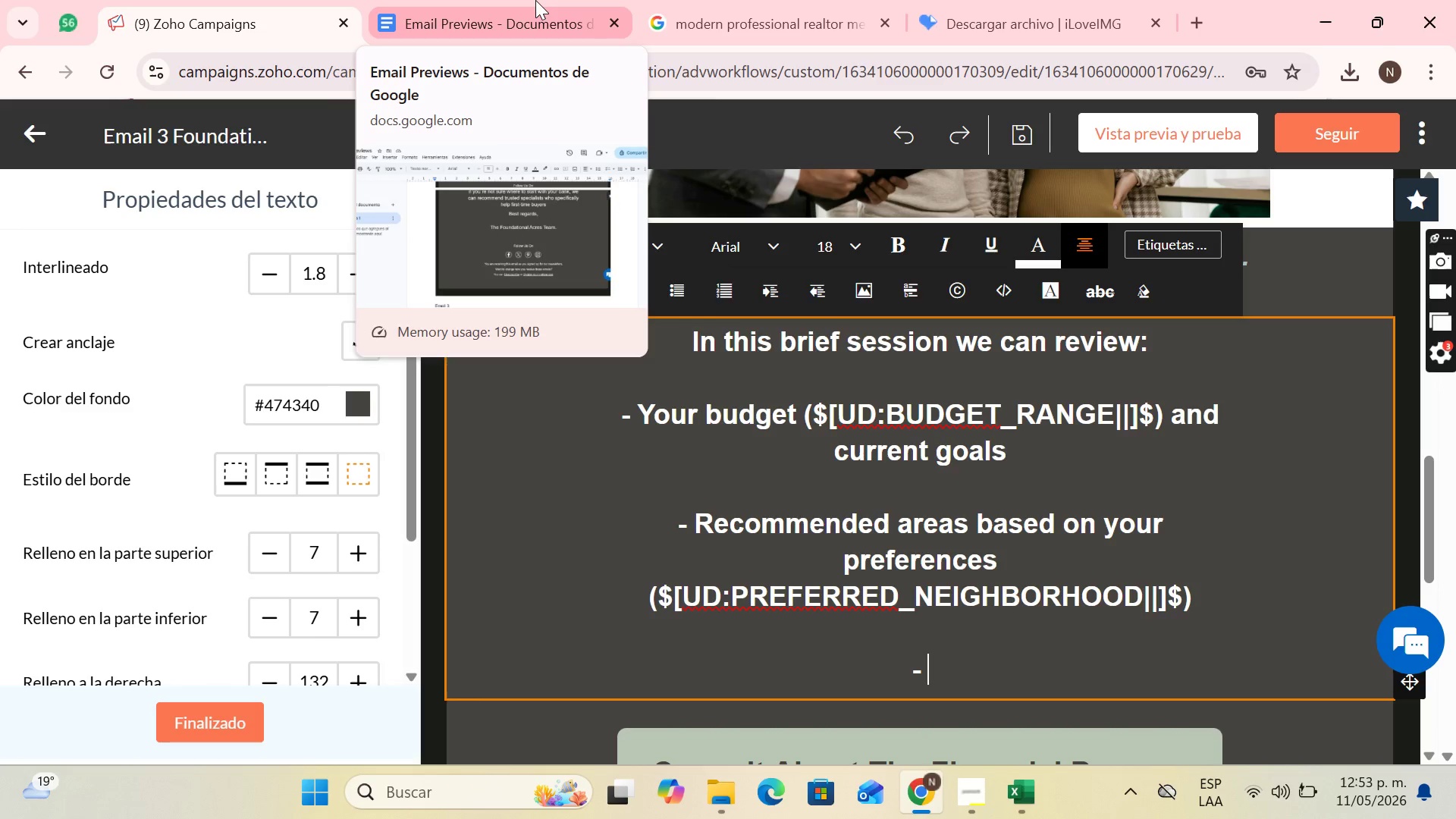 
type(The nexts)
key(Backspace)
type( x)
key(Backspace)
type(steps for yu)
key(Backspace)
type(our offer to be thw)
key(Backspace)
type(e winner.)
 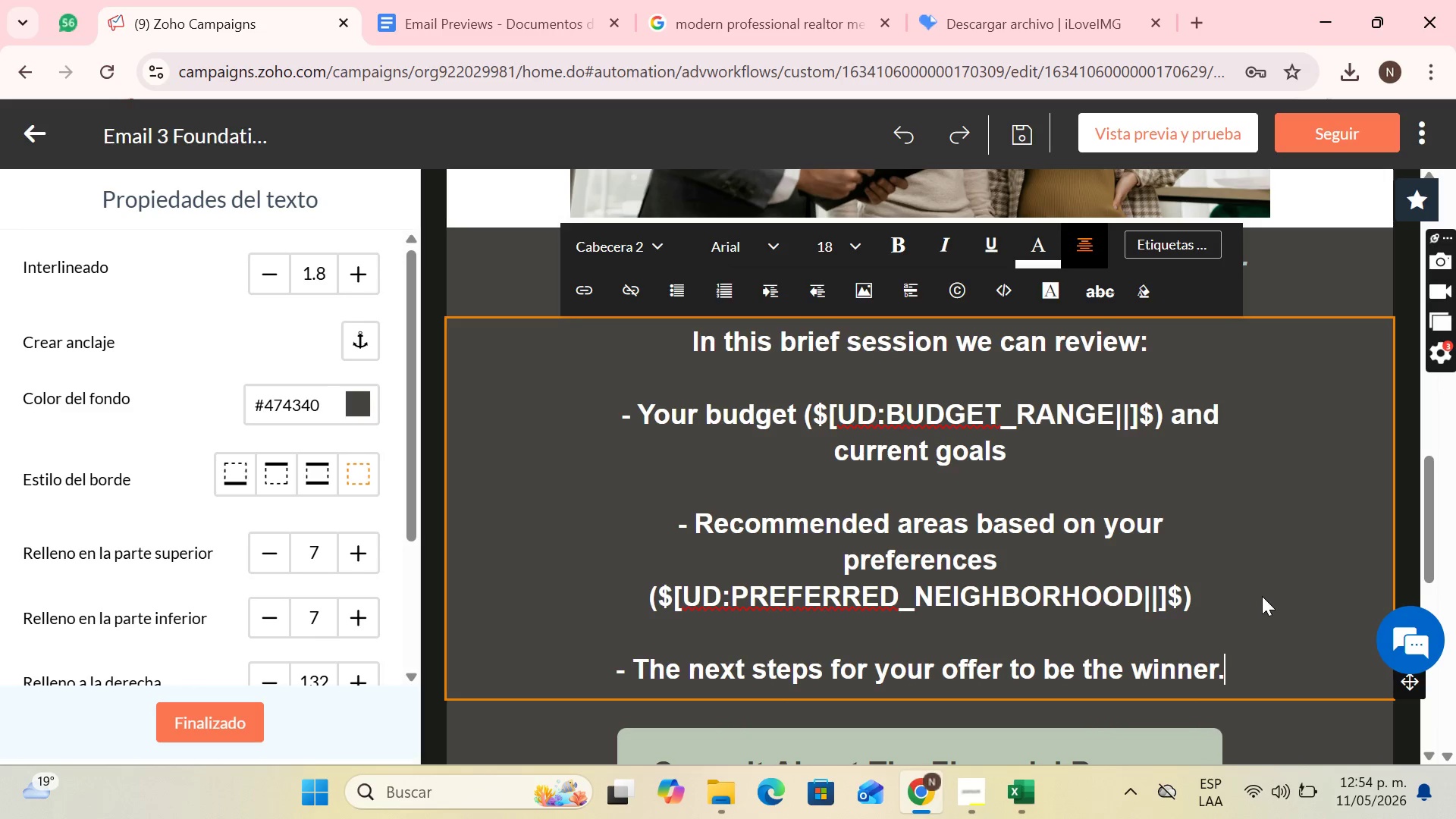 
left_click([1201, 602])
 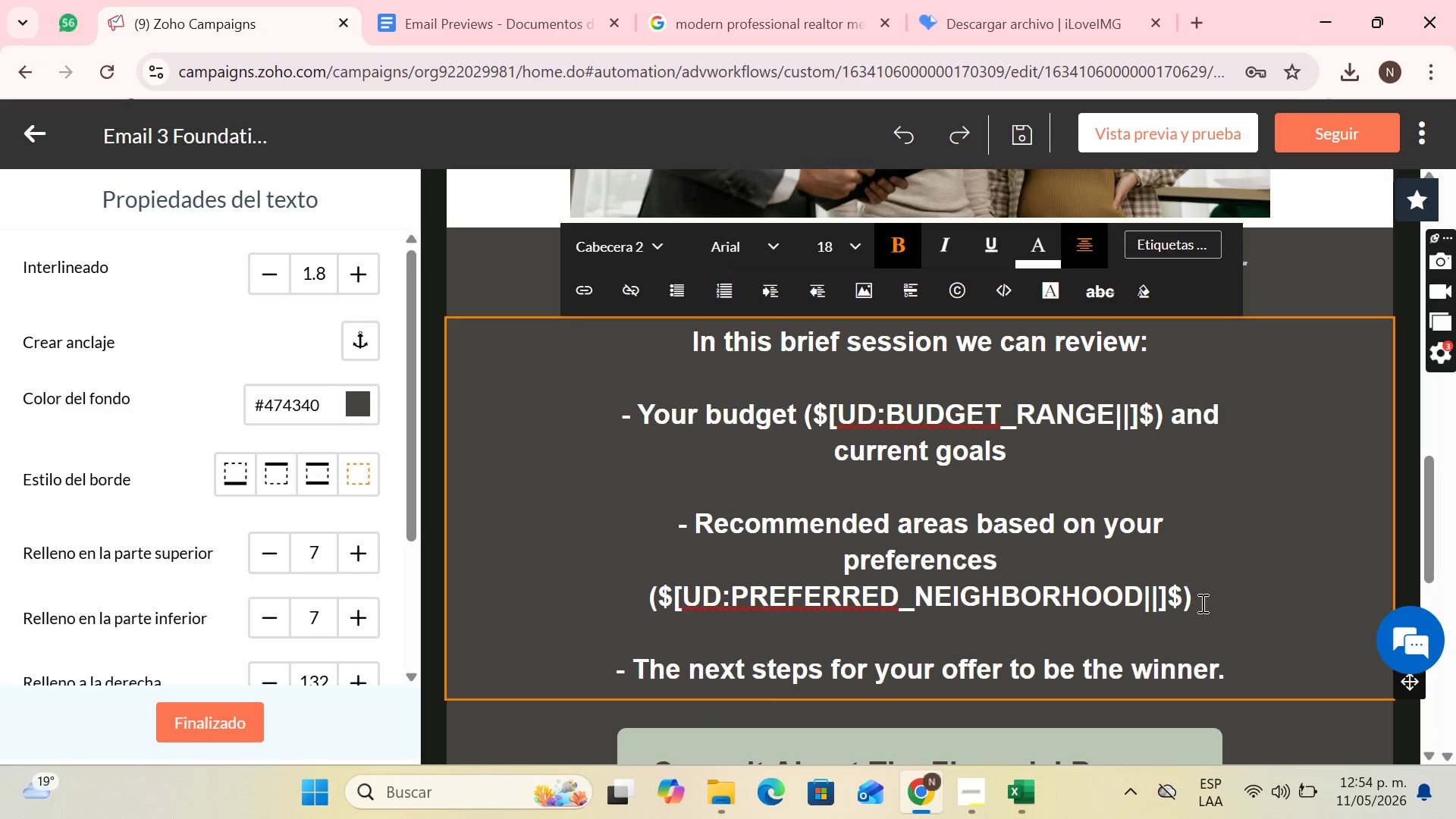 
key(Period)
 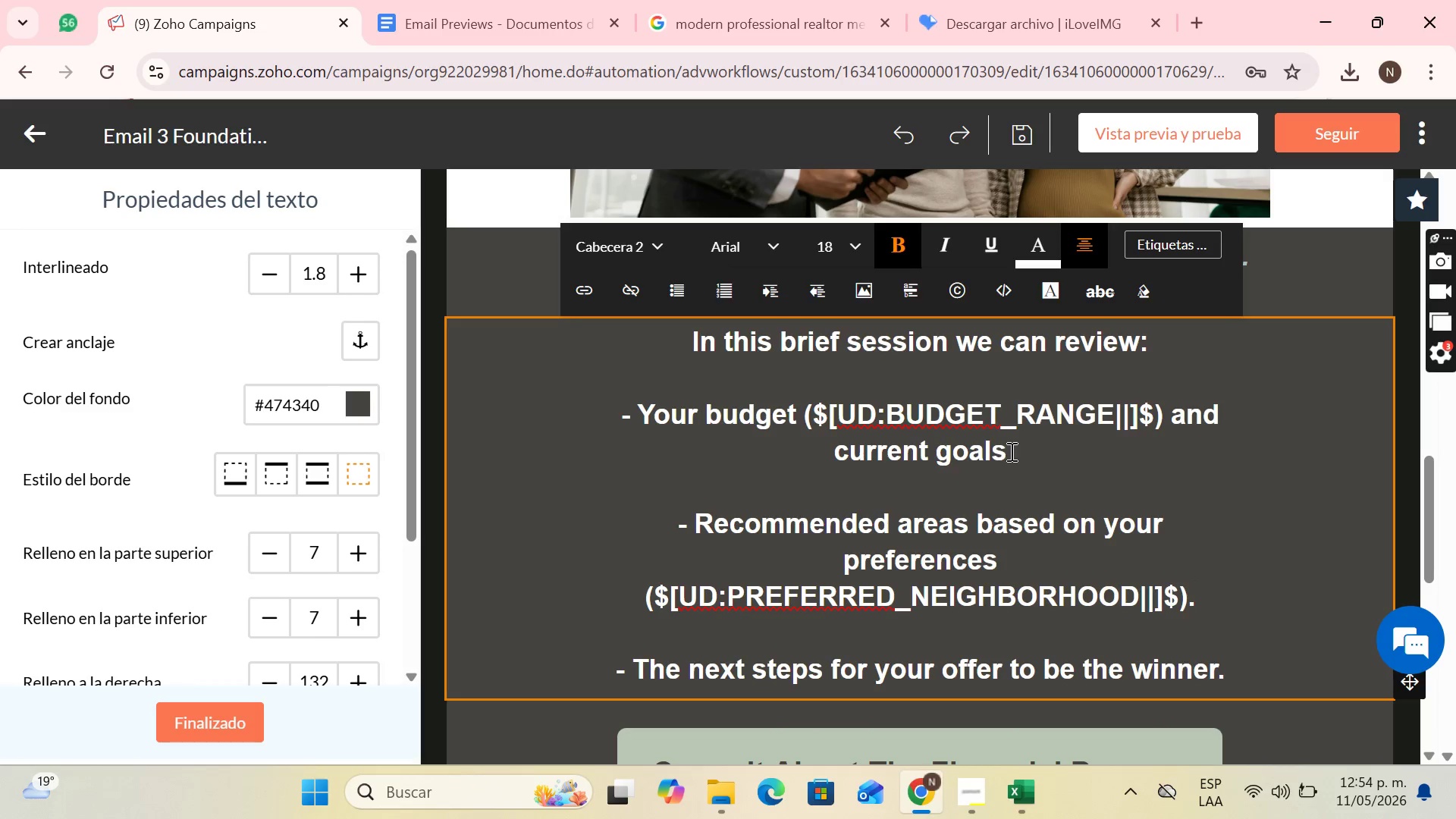 
left_click([1010, 451])
 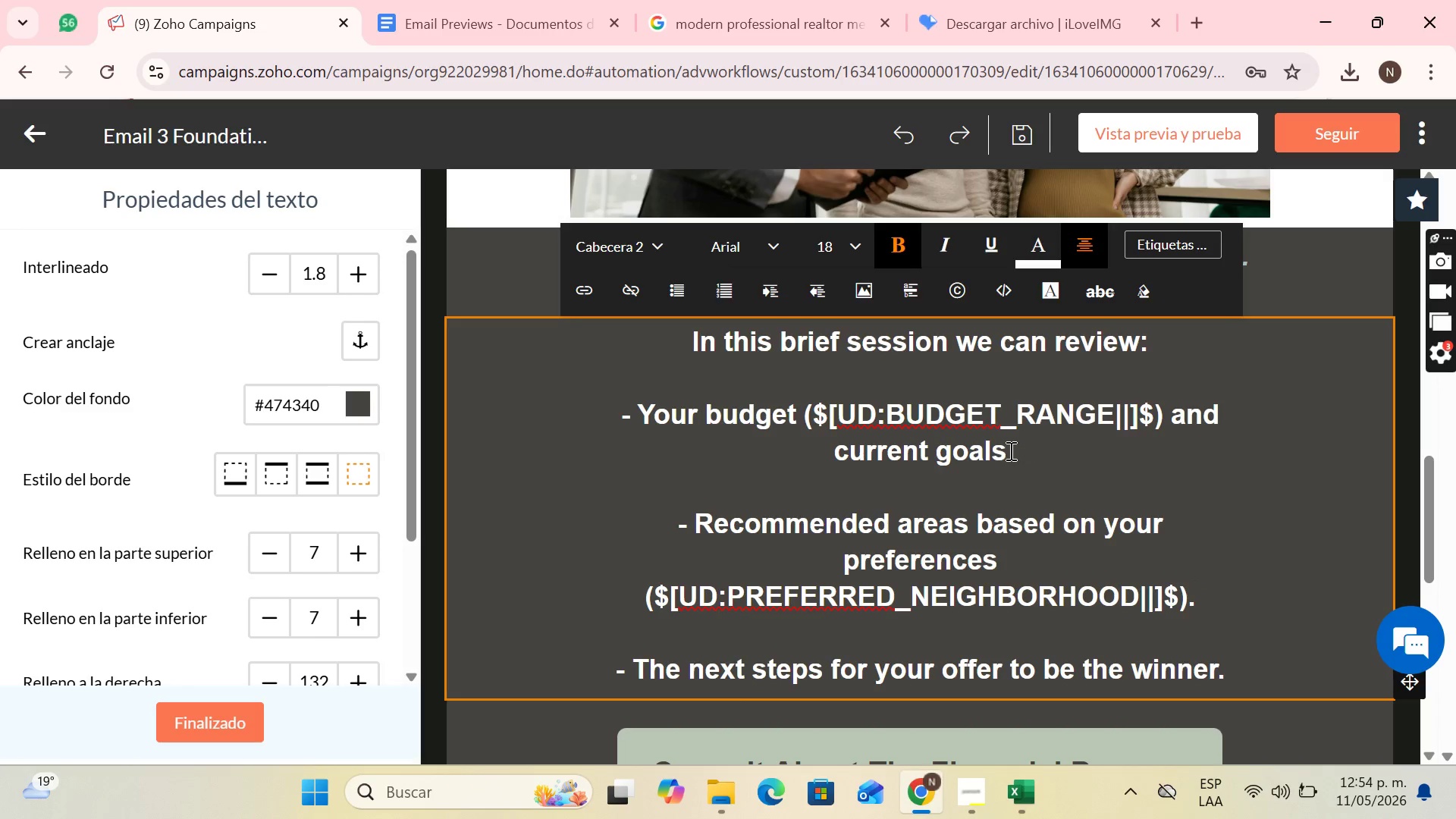 
key(Period)
 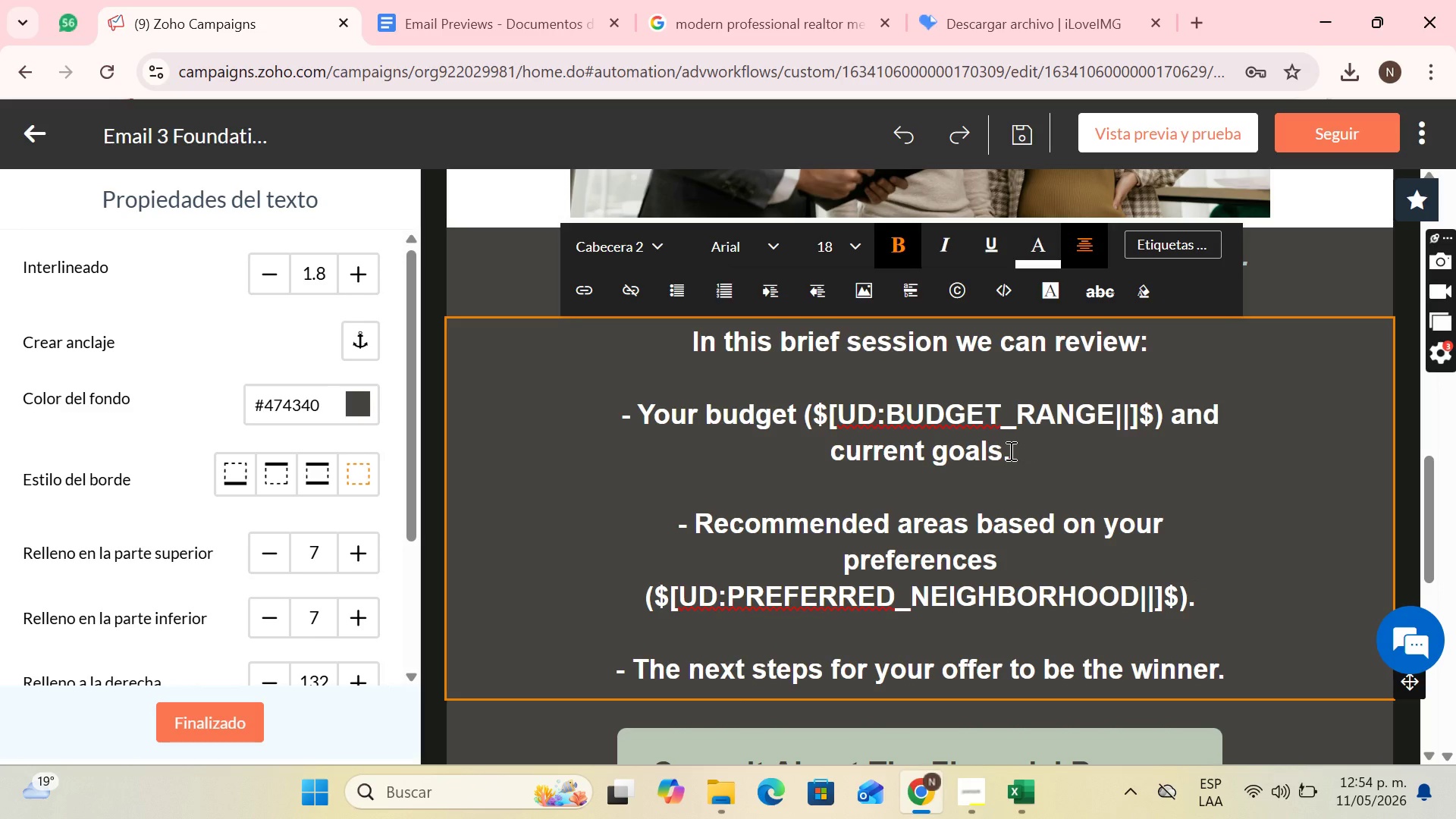 
wait(5.77)
 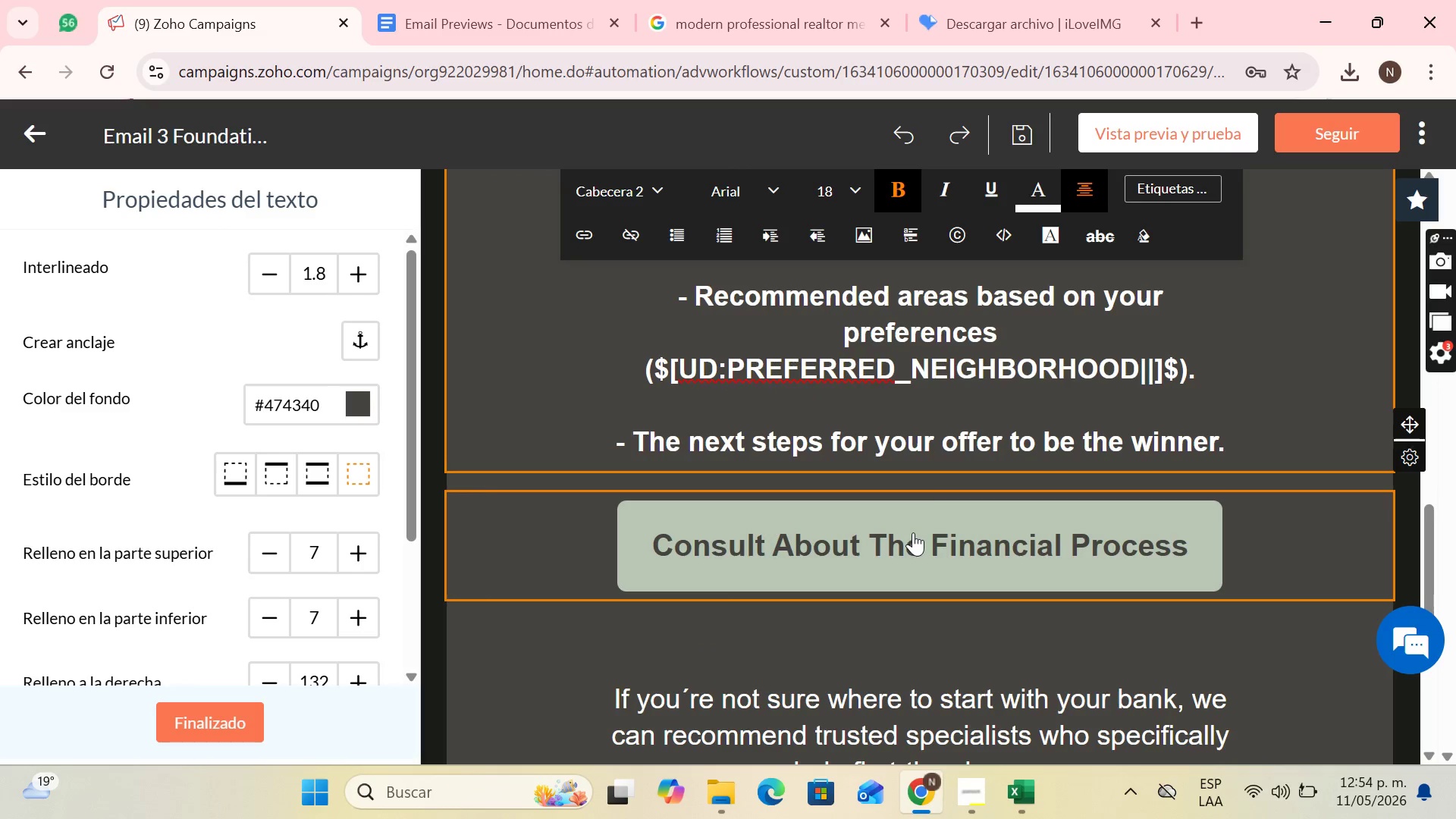 
left_click([913, 532])
 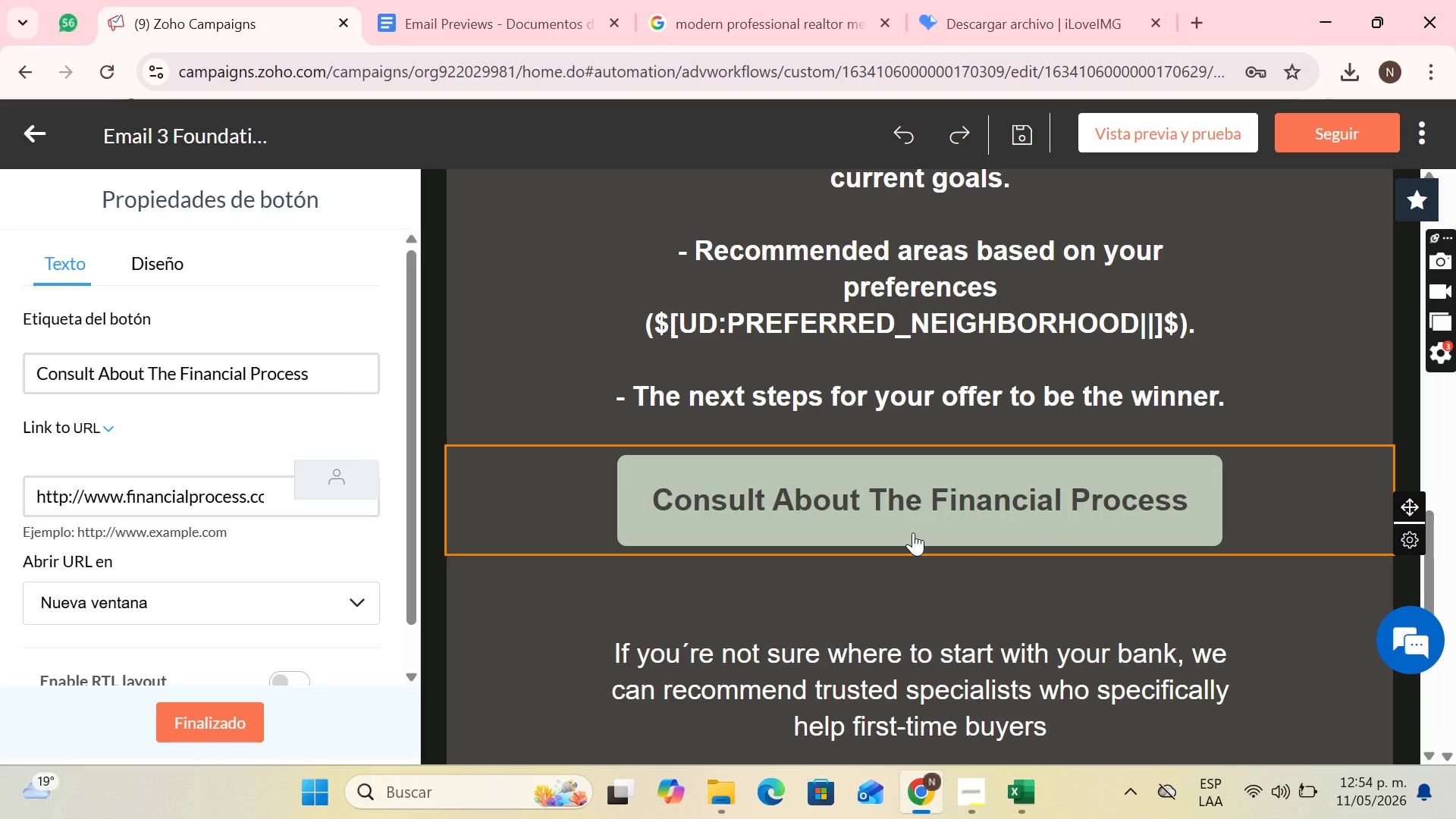 
scroll: coordinate [916, 487], scroll_direction: down, amount: 2.0
 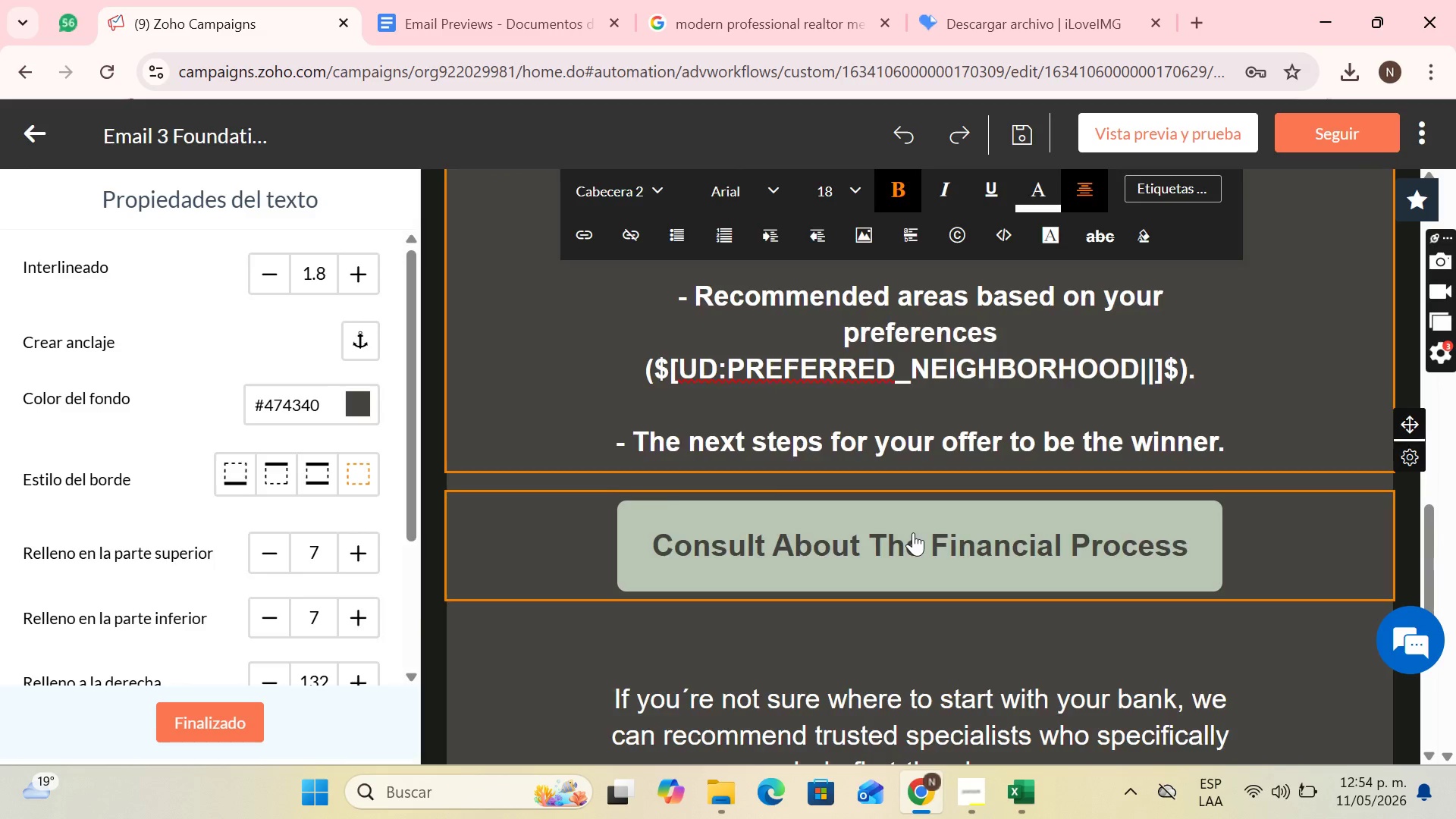 
wait(9.3)
 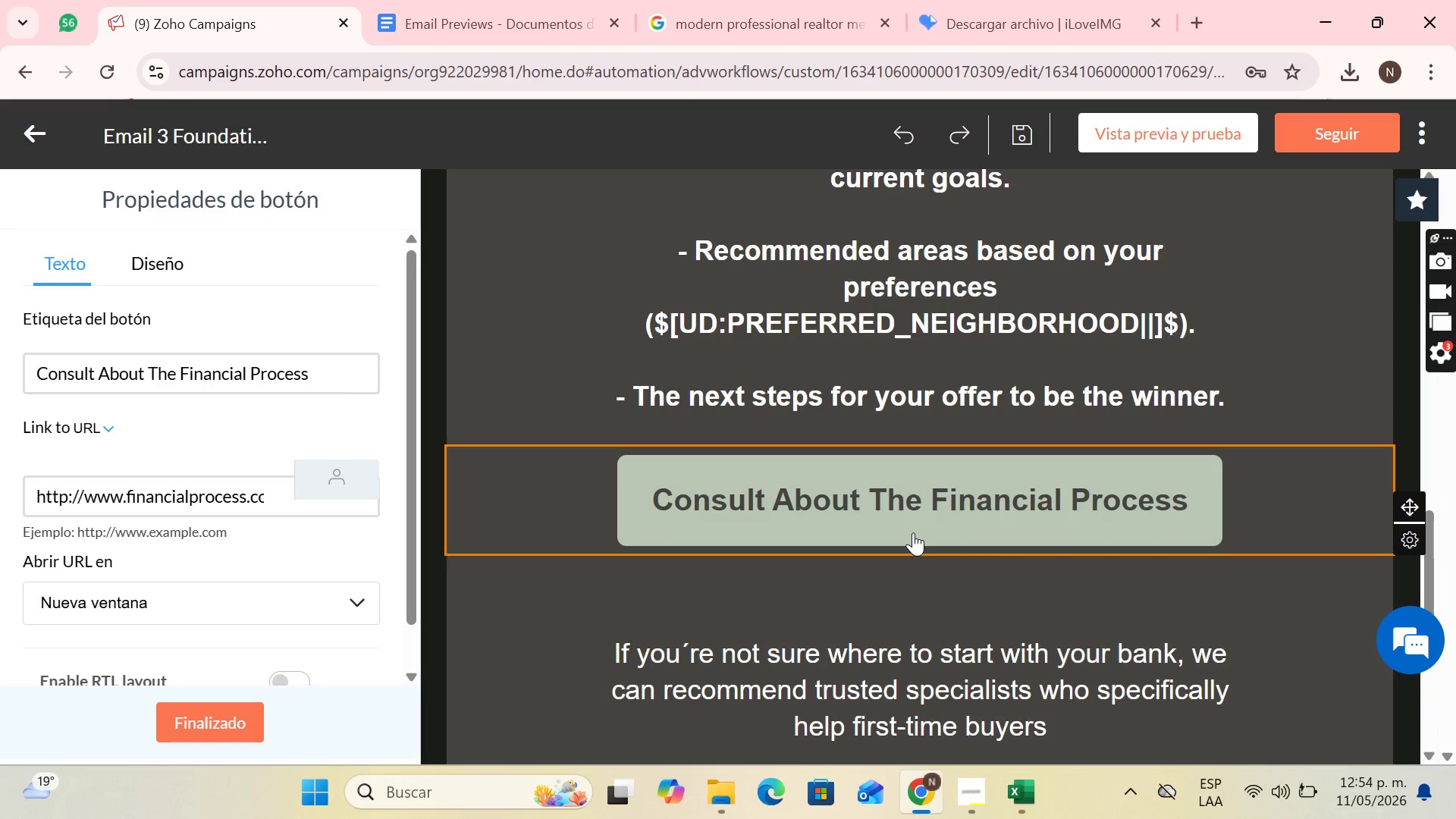 
left_click([948, 818])